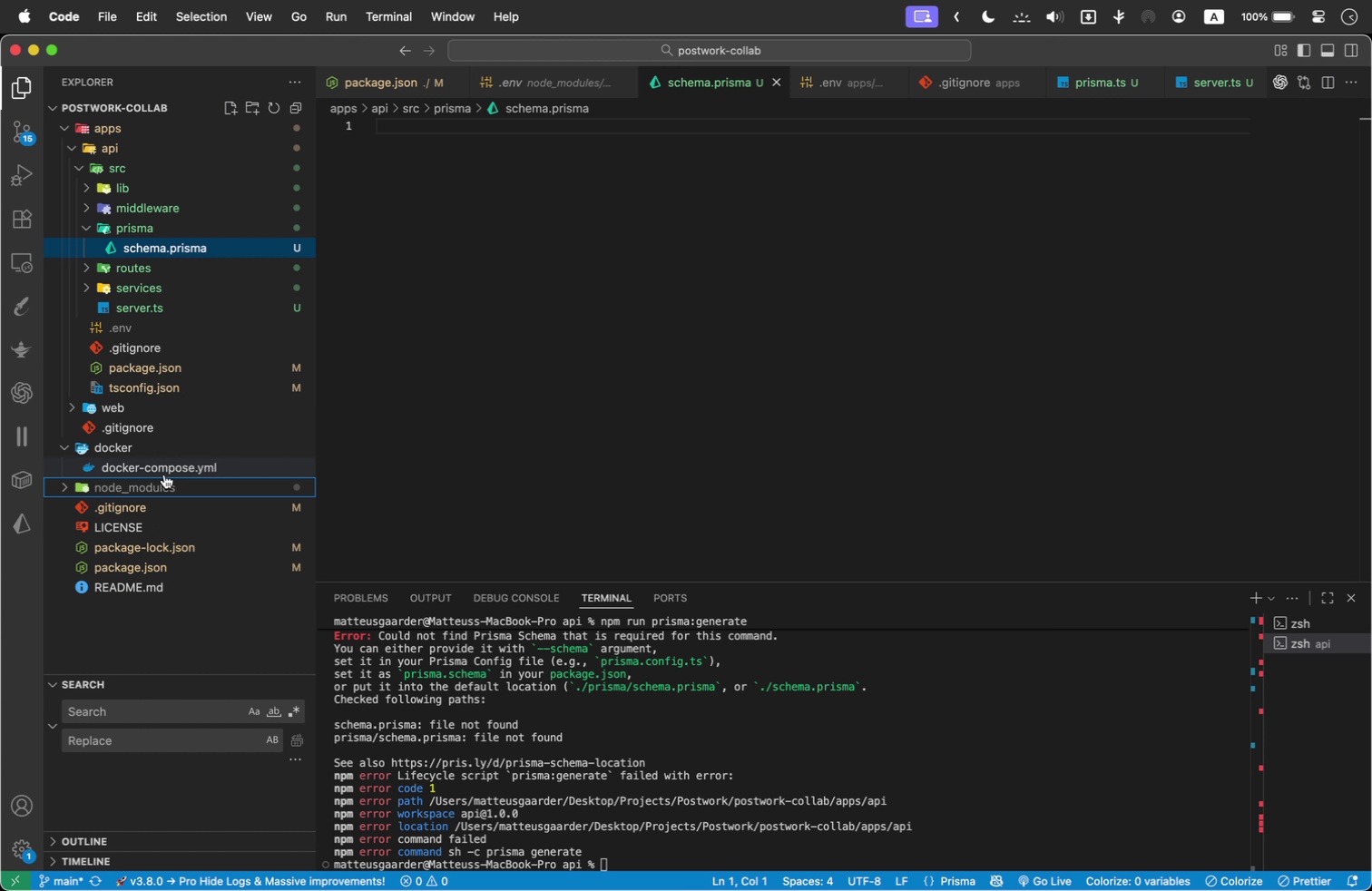 
left_click([152, 453])
 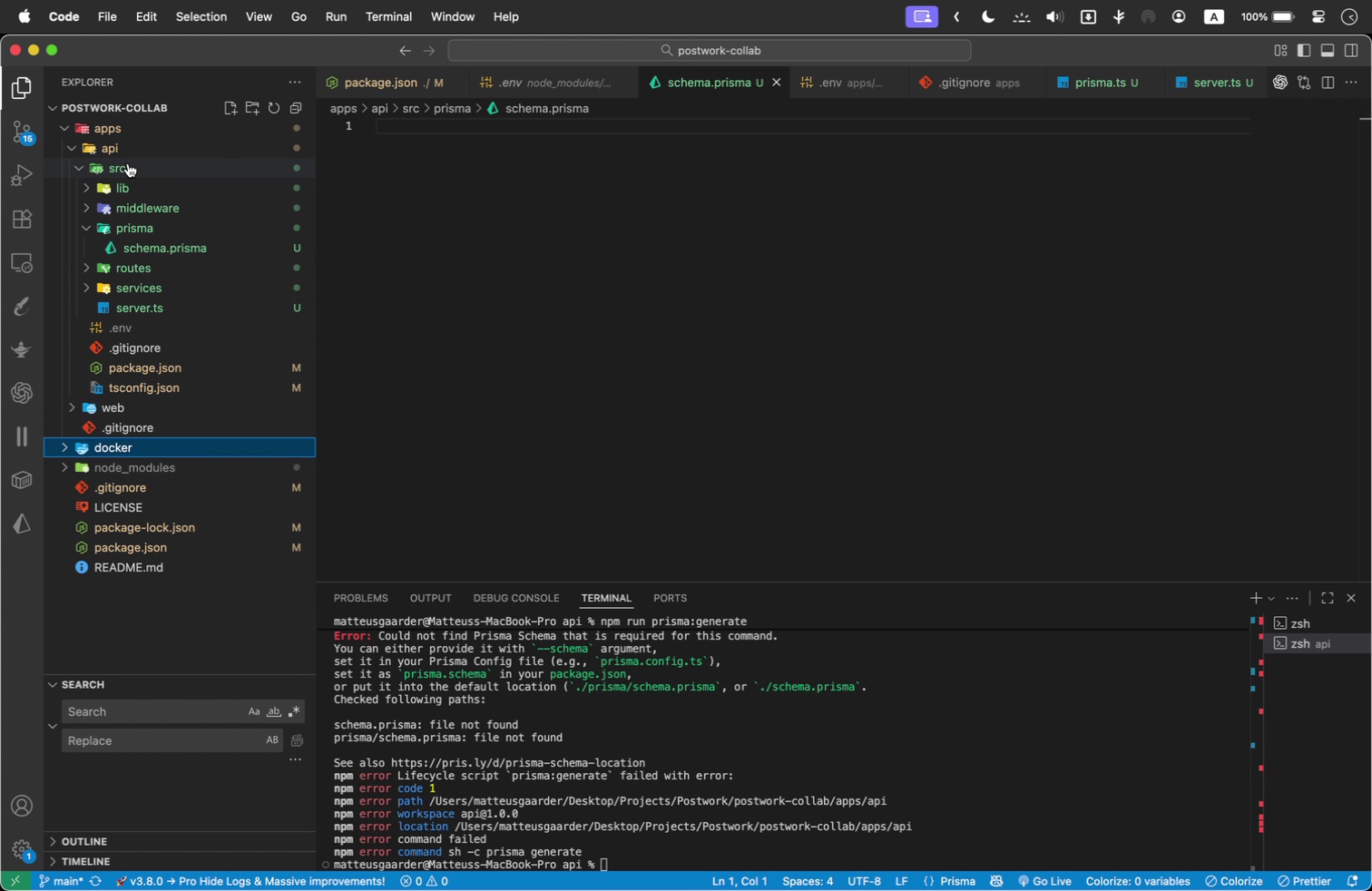 
wait(9.71)
 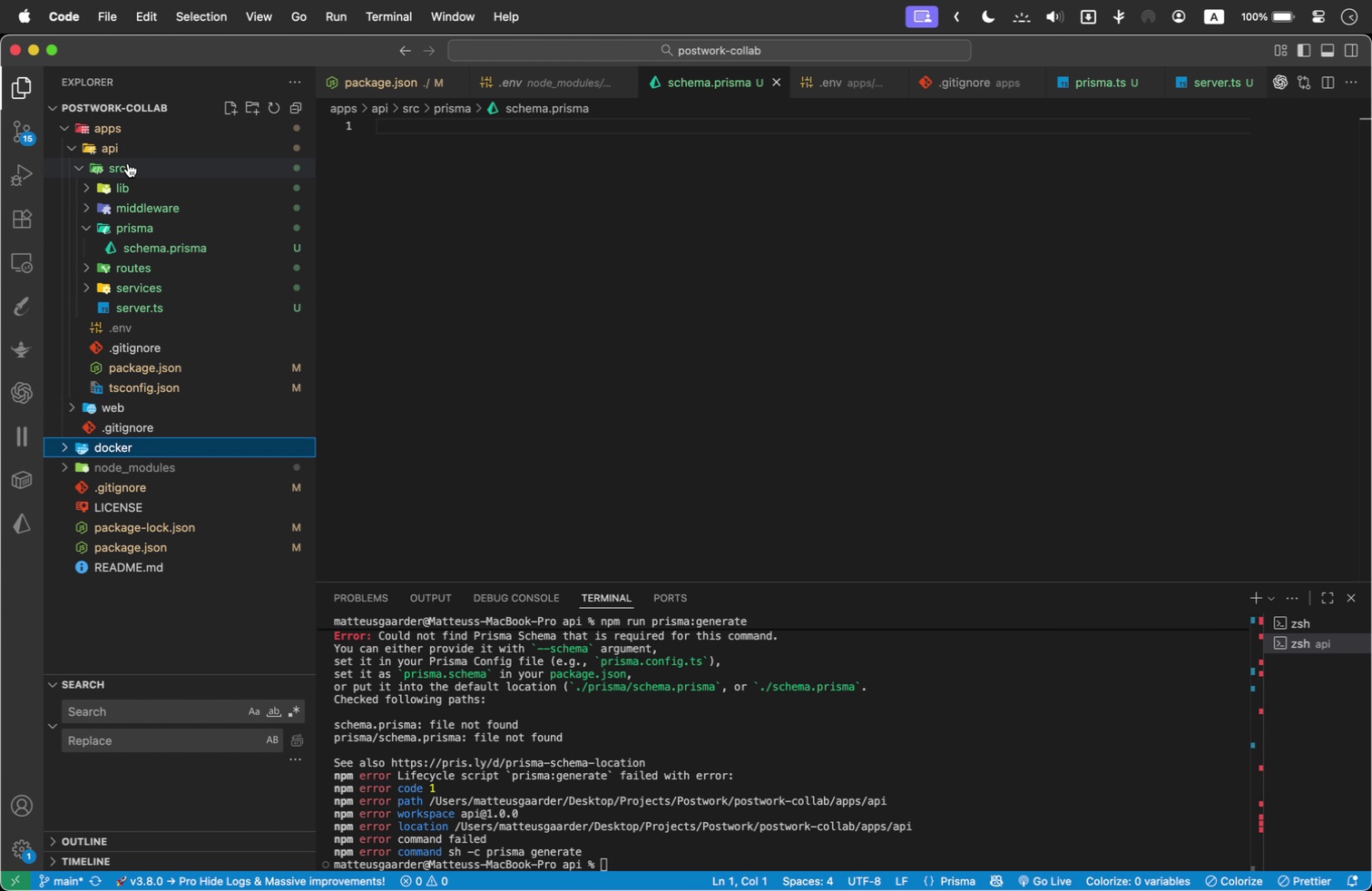 
left_click_drag(start_coordinate=[136, 223], to_coordinate=[110, 142])
 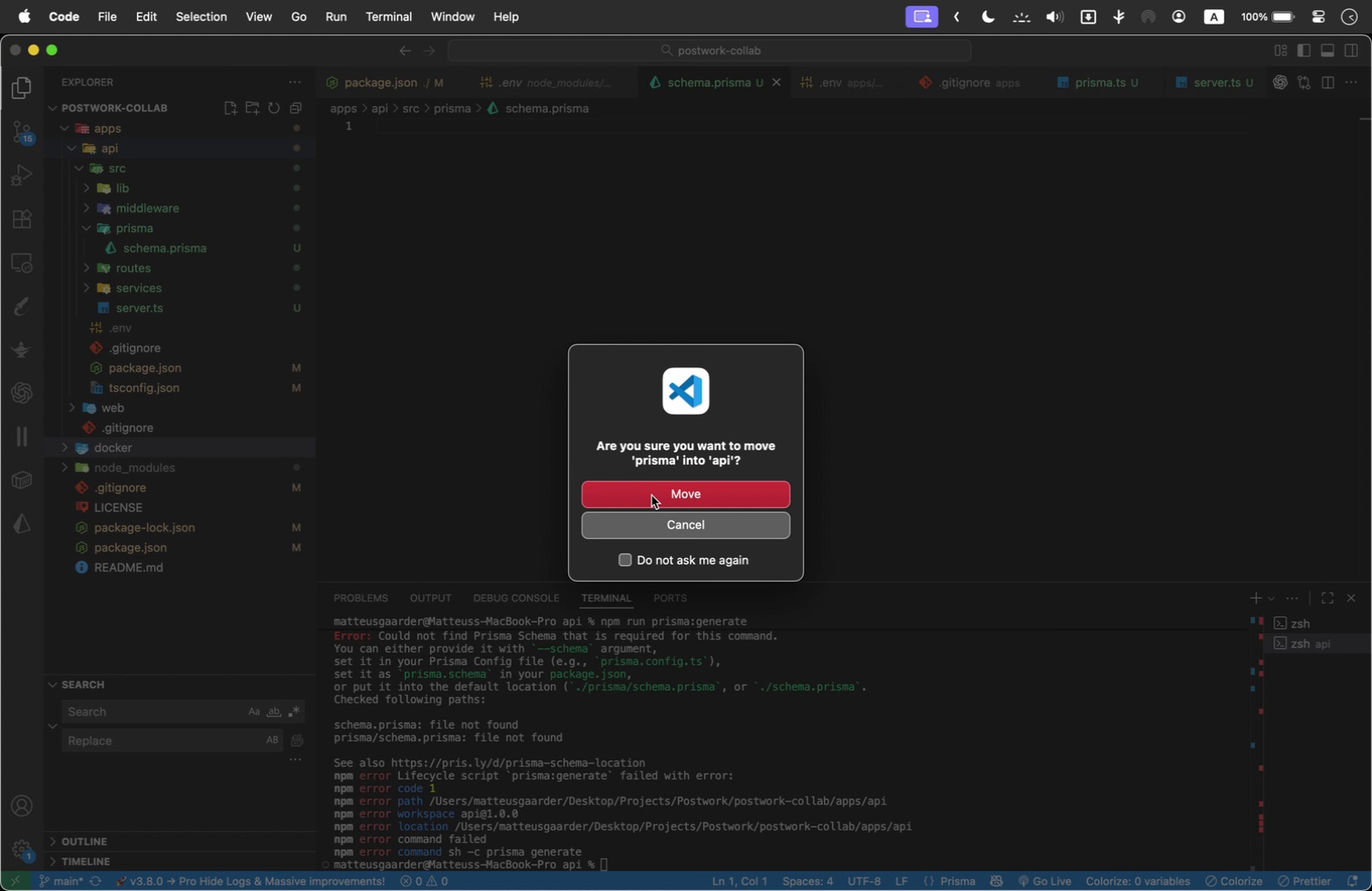 
left_click([652, 487])
 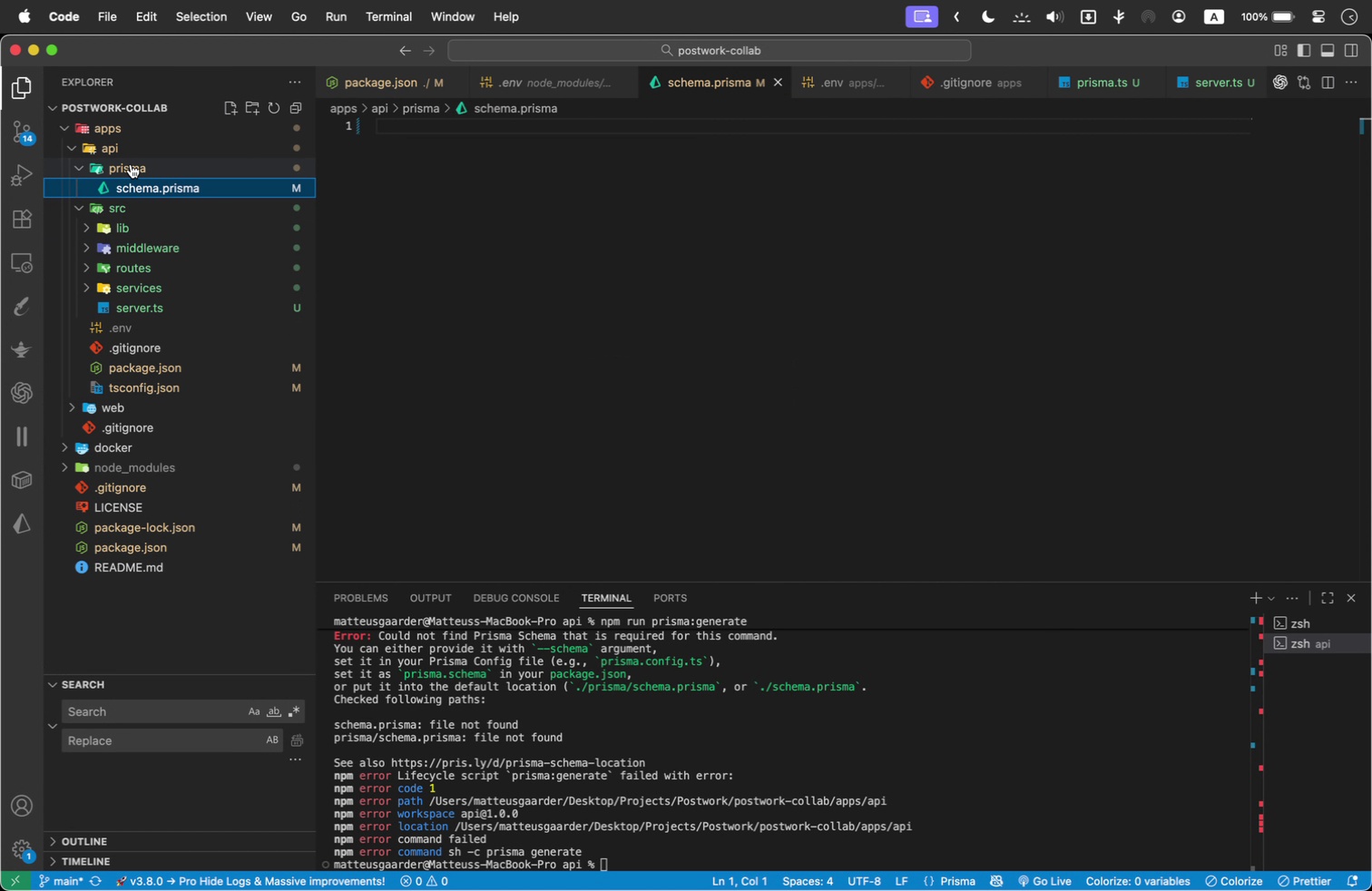 
wait(9.09)
 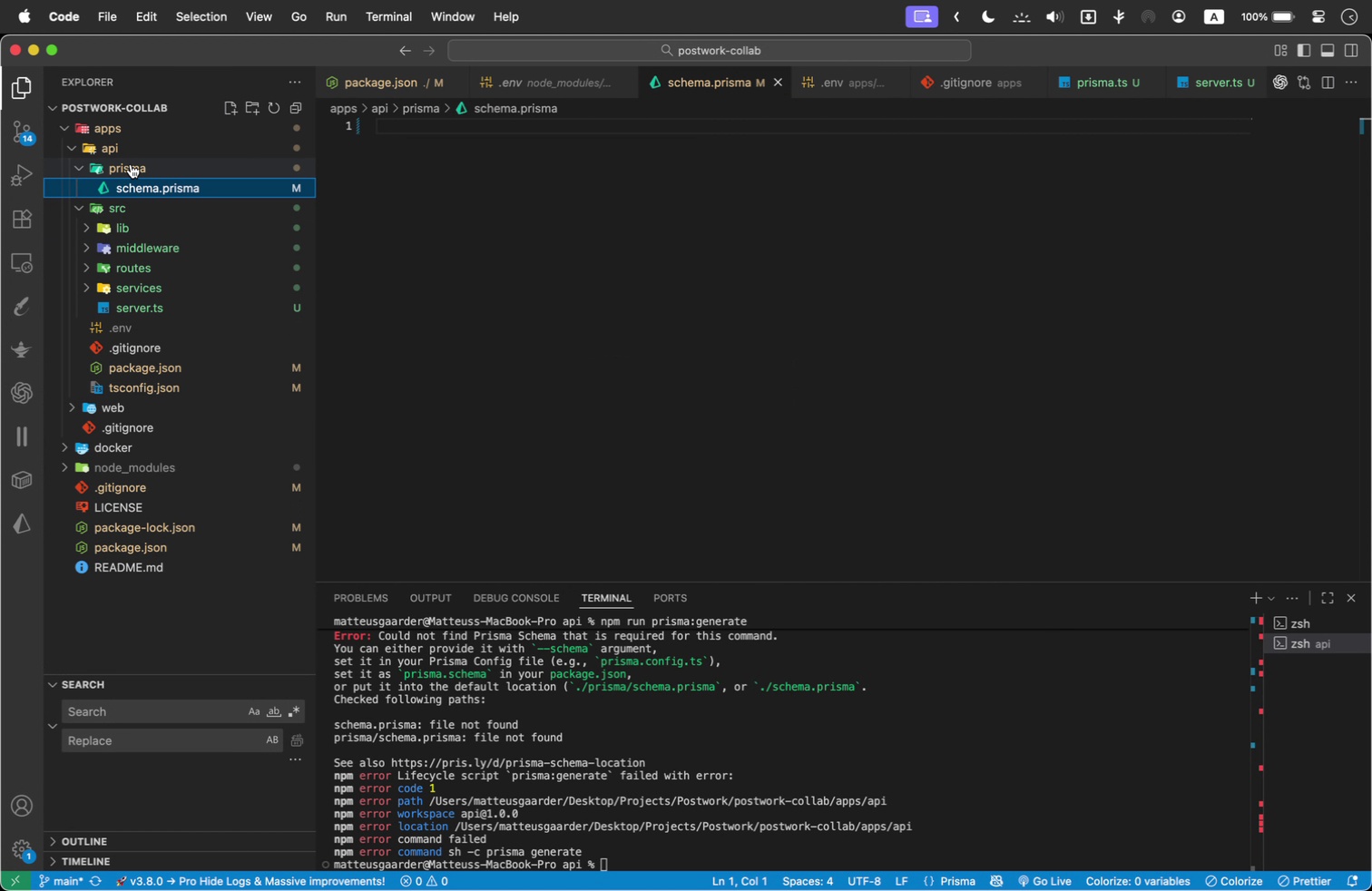 
left_click([115, 212])
 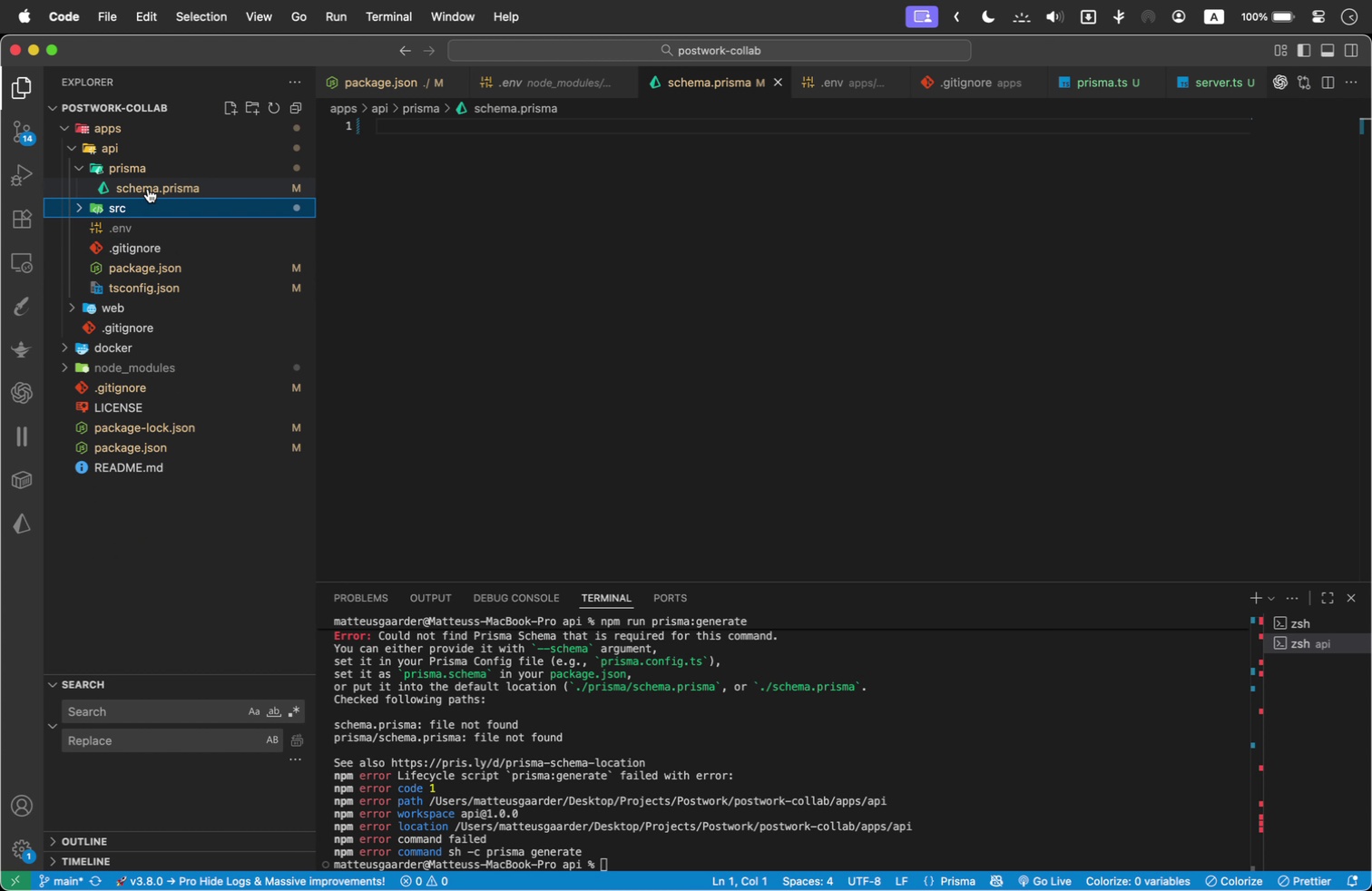 
left_click([153, 182])
 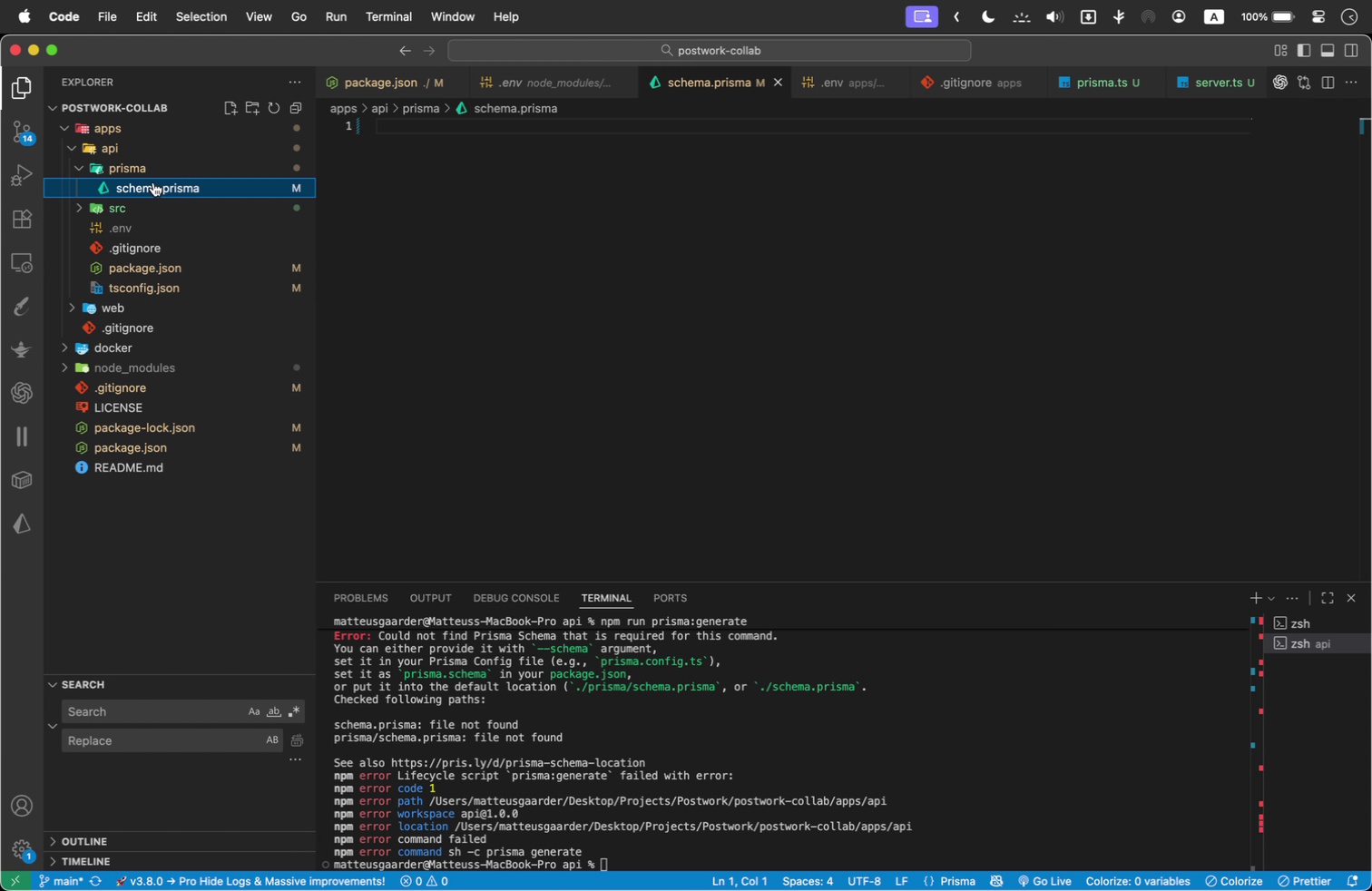 
left_click([561, 234])
 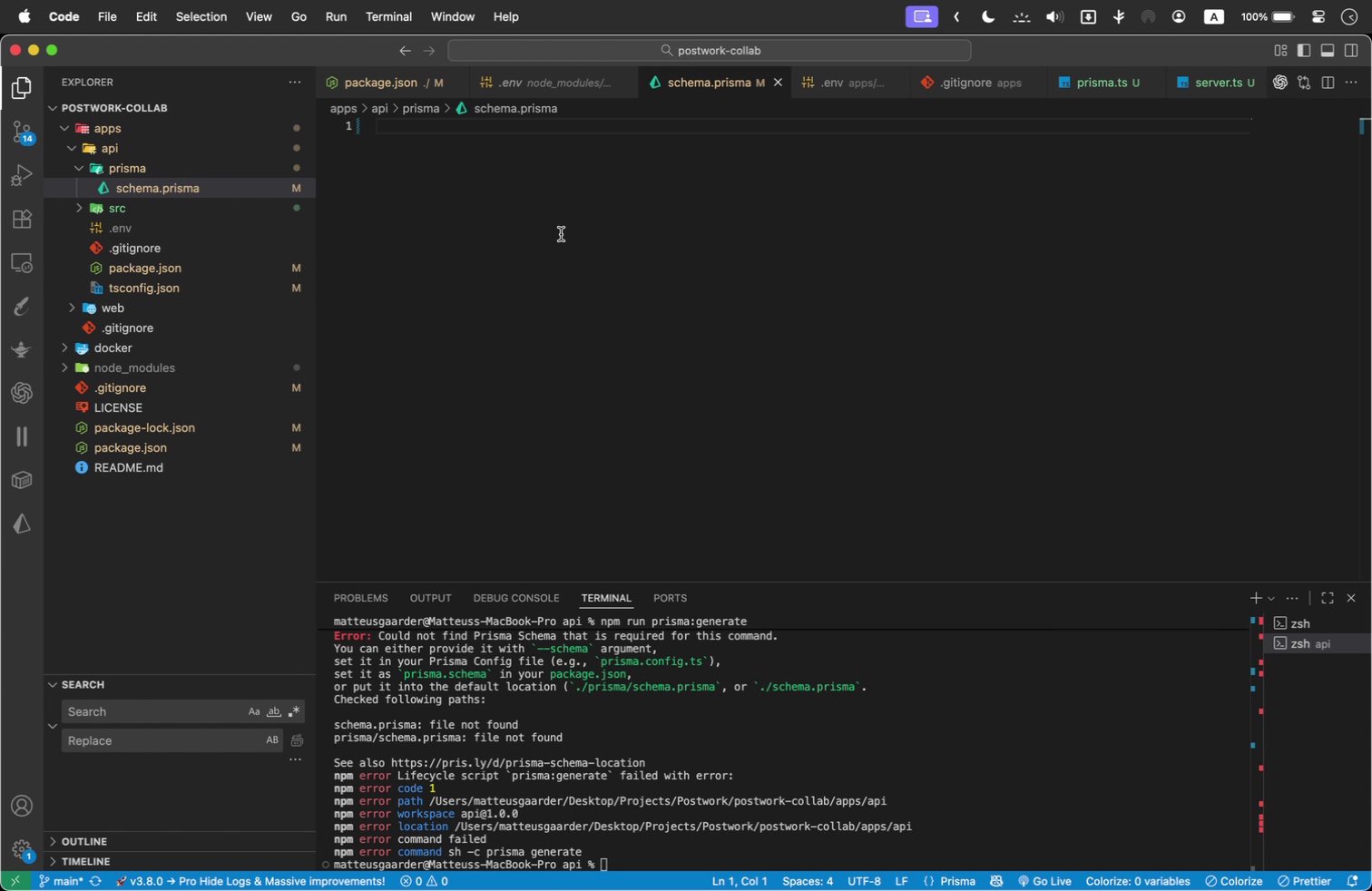 
type(gene)
 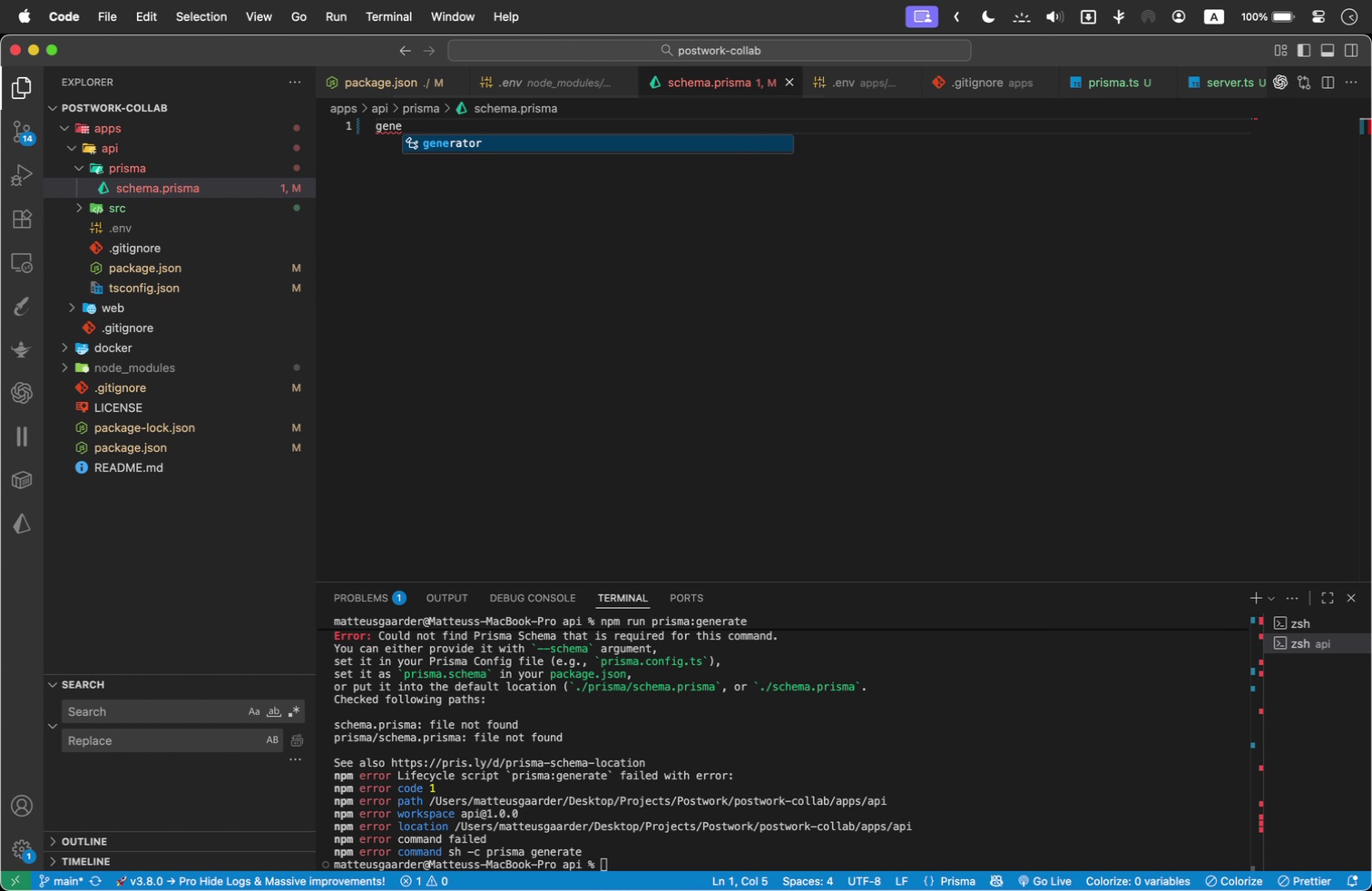 
key(Enter)
 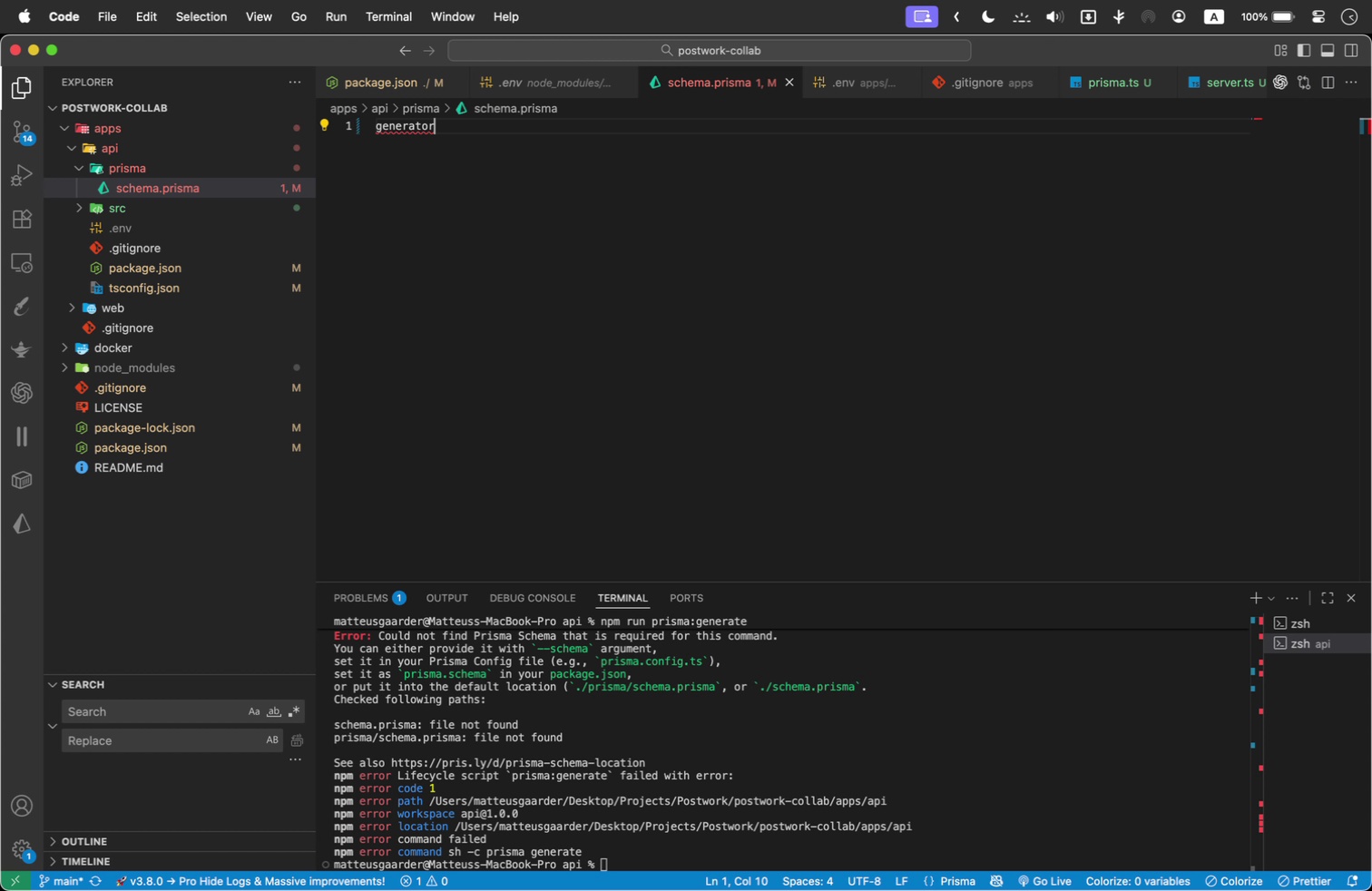 
type( clien)
 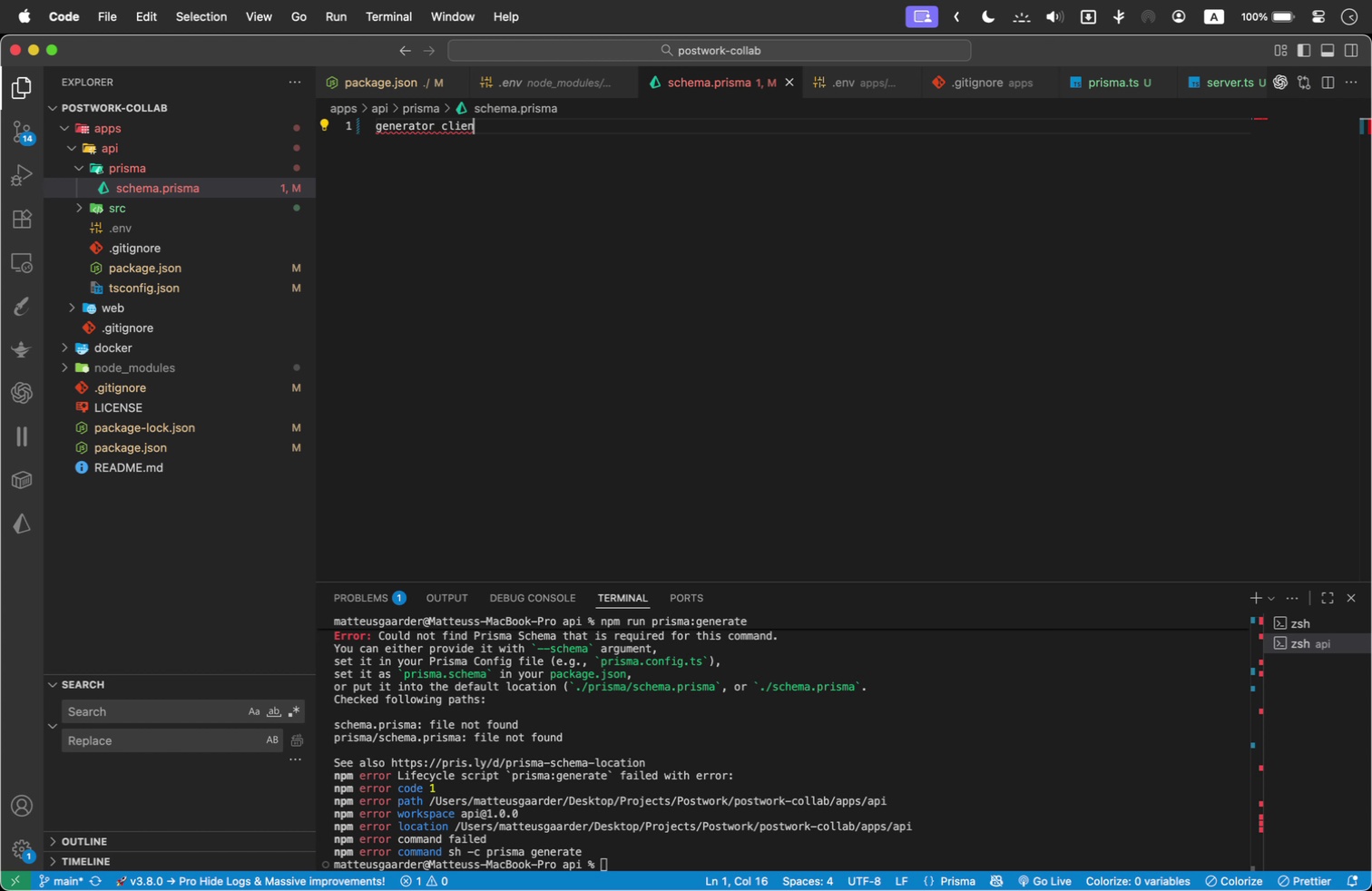 
hold_key(key=Backspace, duration=1.42)
 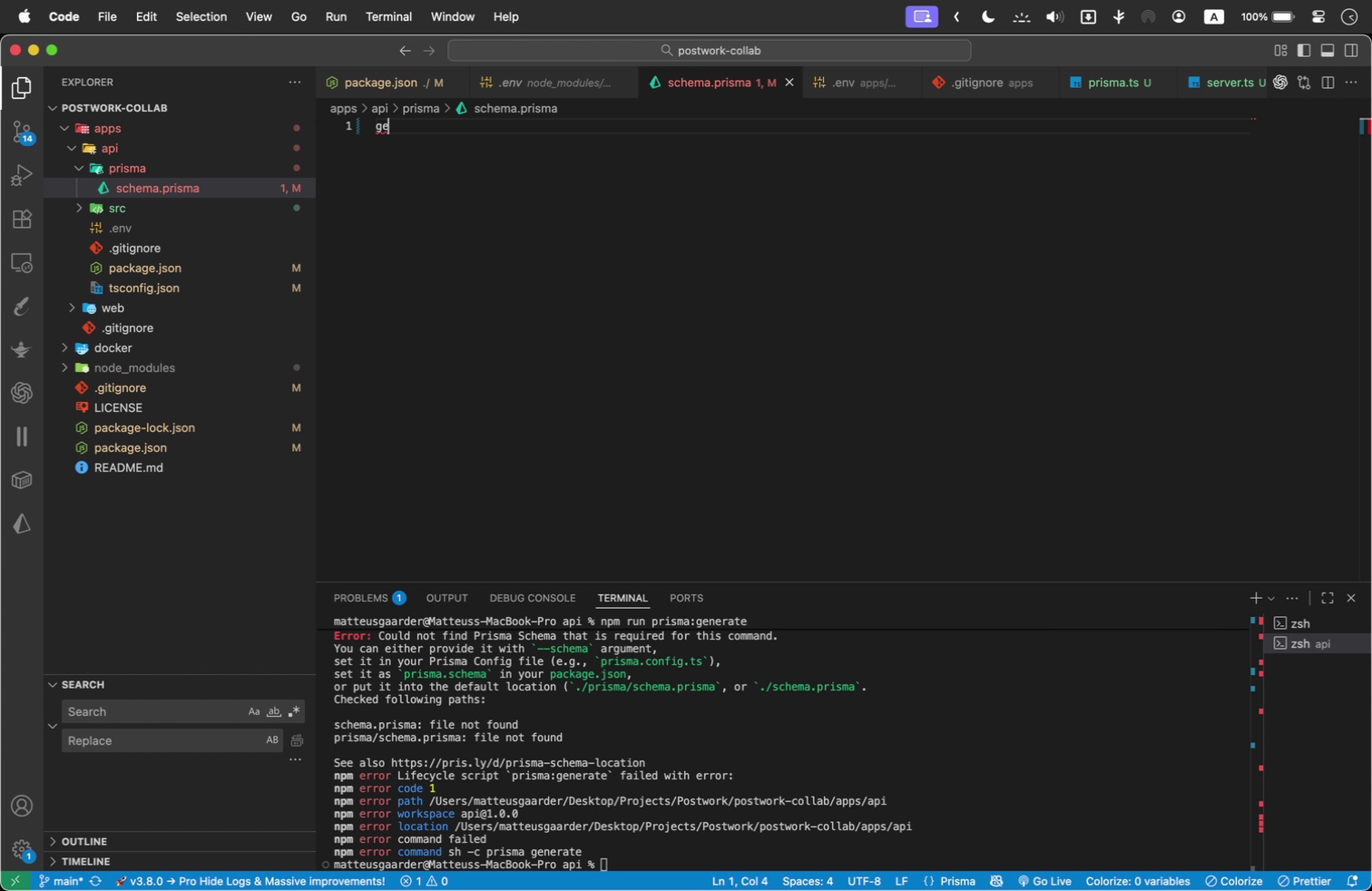 
key(Backspace)
 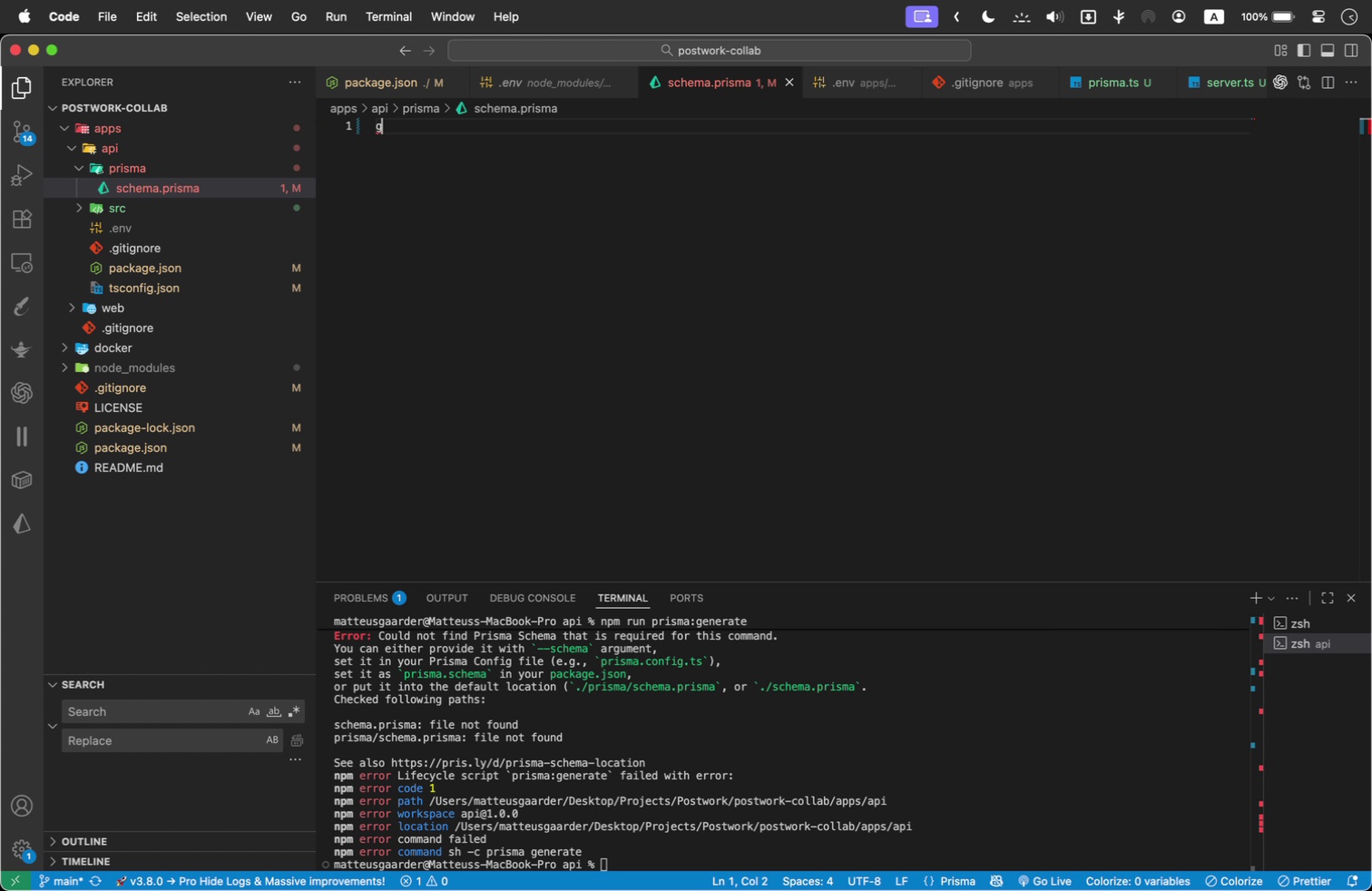 
key(Backspace)
 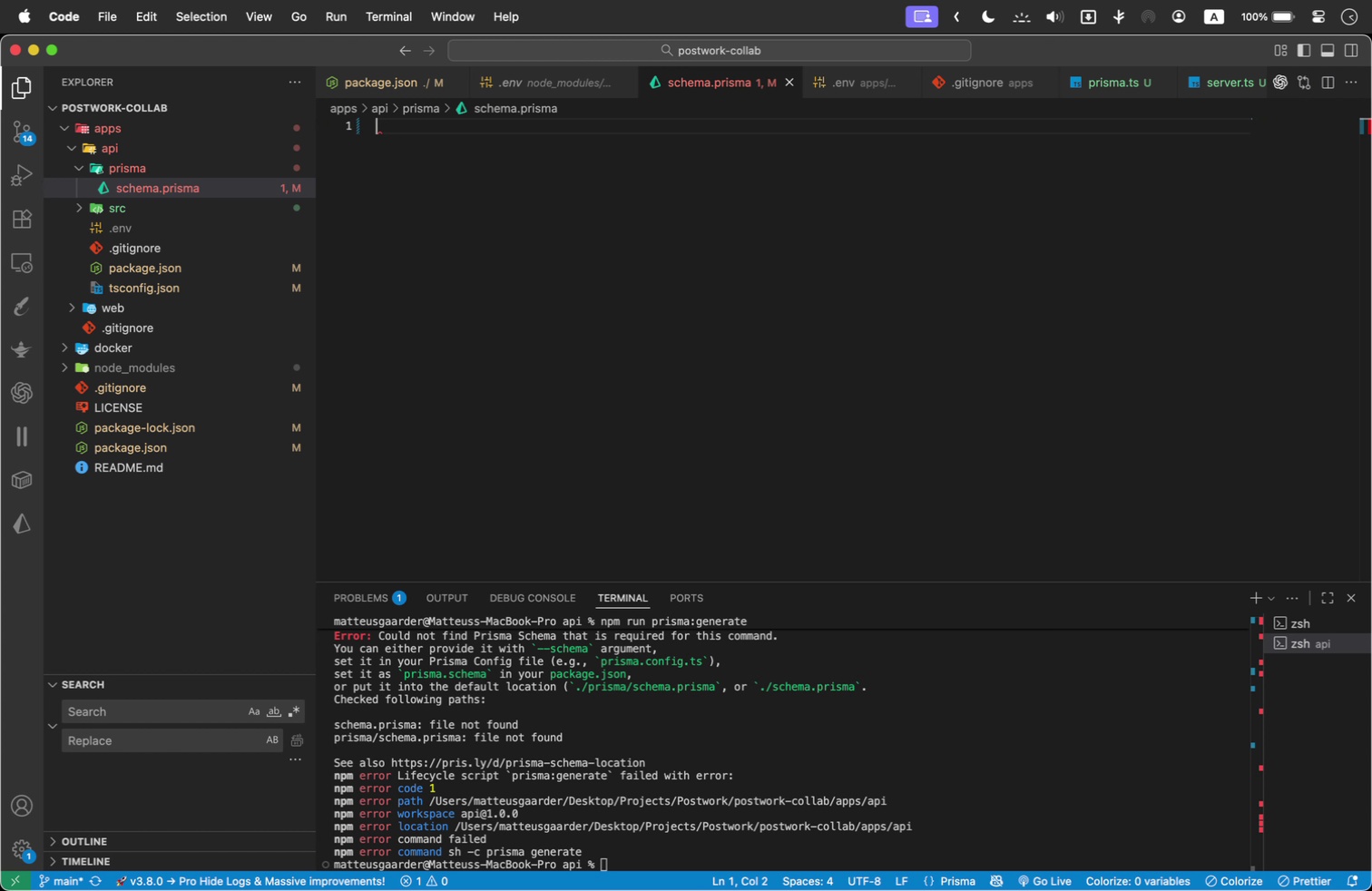 
key(Backspace)
 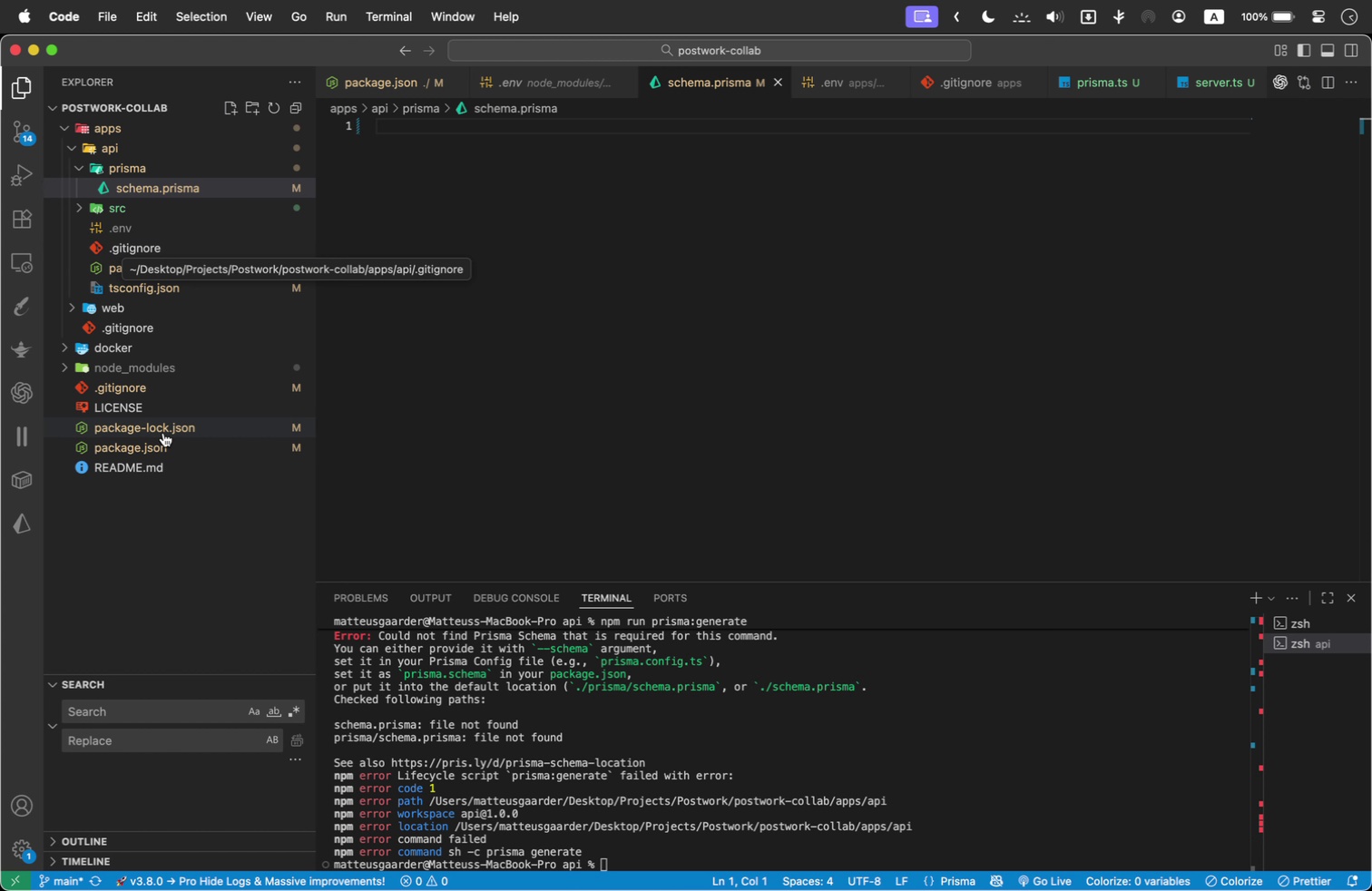 
wait(20.89)
 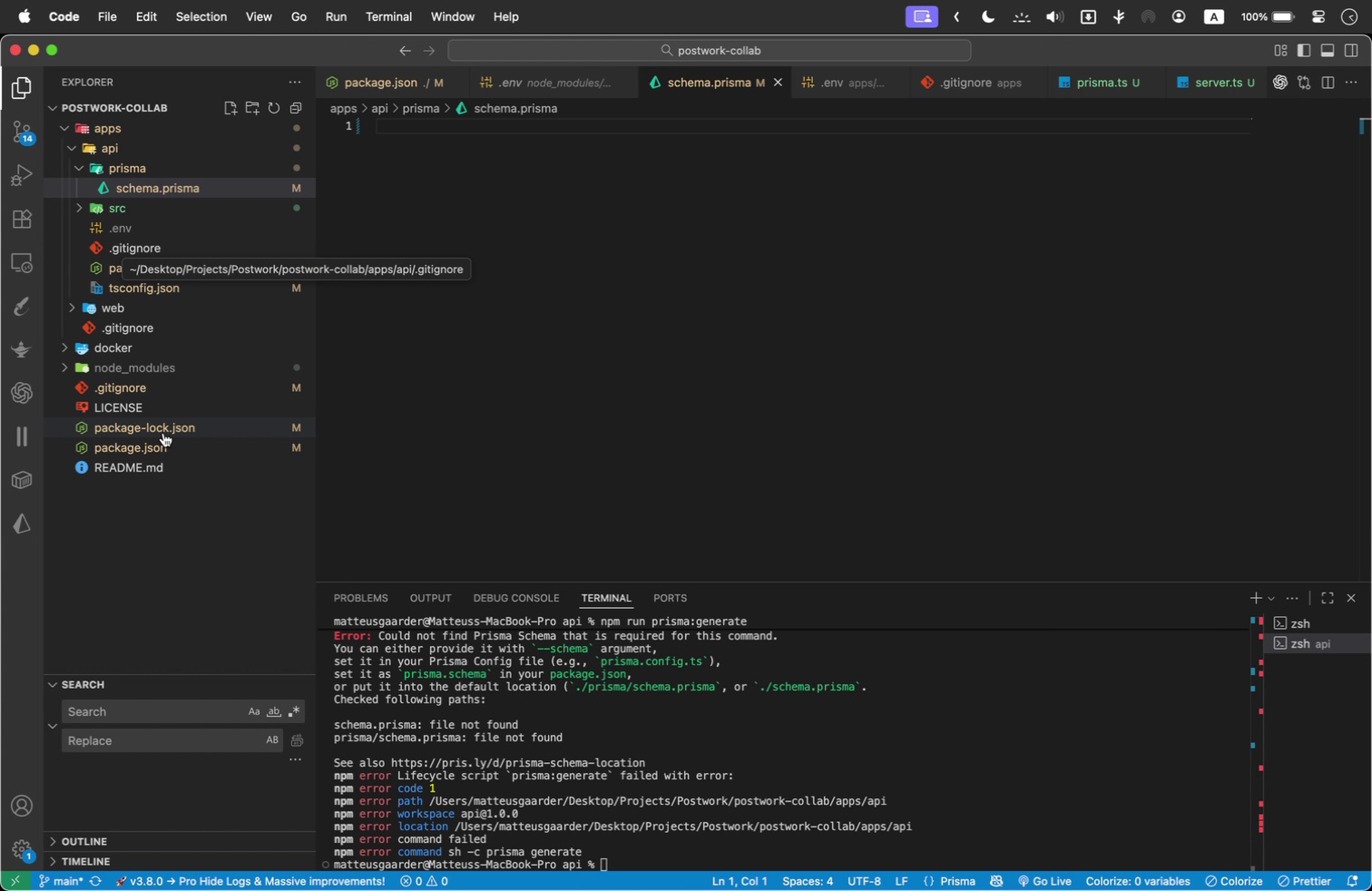 
mouse_move([505, 754])
 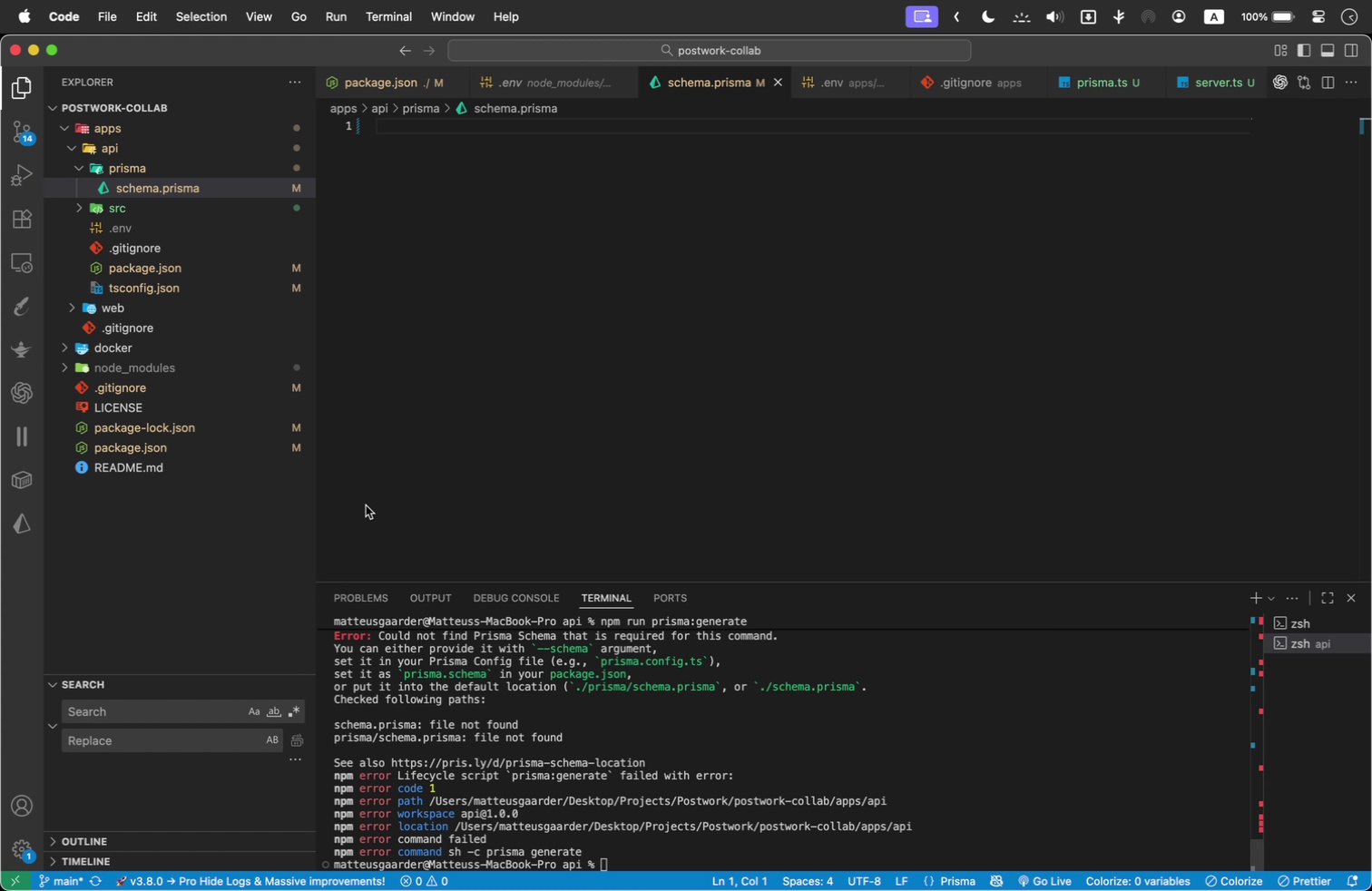 
wait(6.4)
 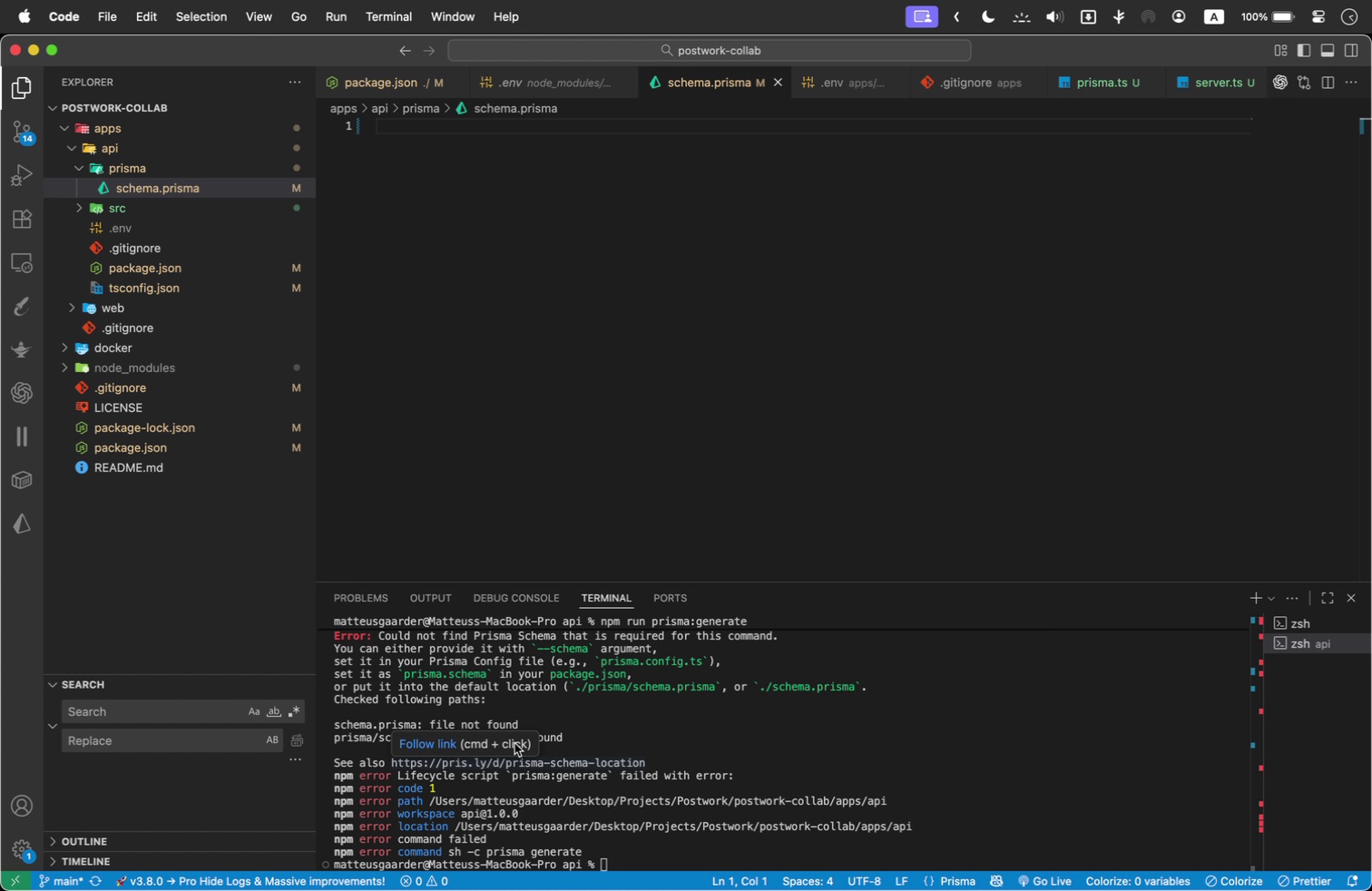 
left_click([1033, 859])
 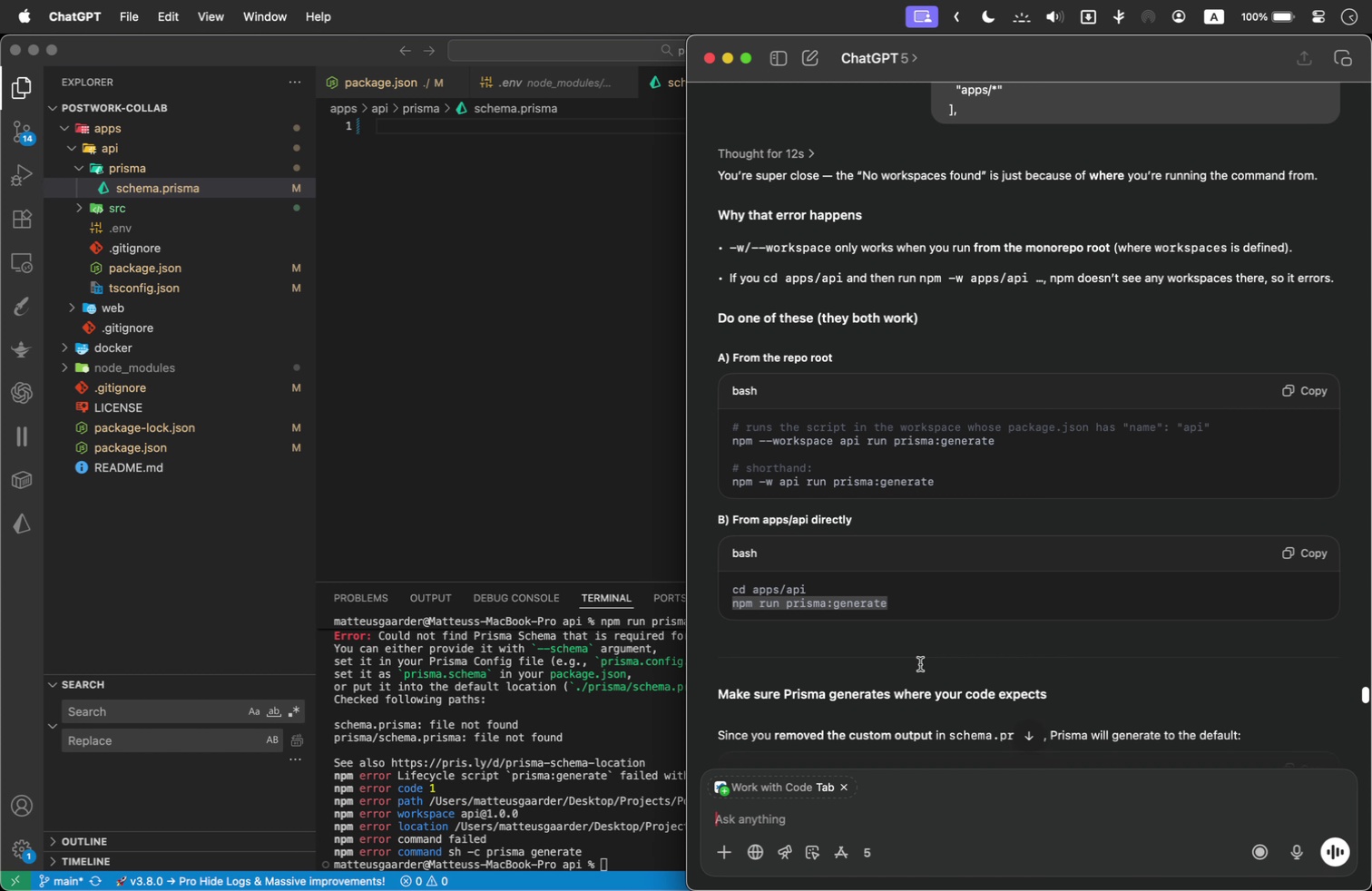 
wait(11.55)
 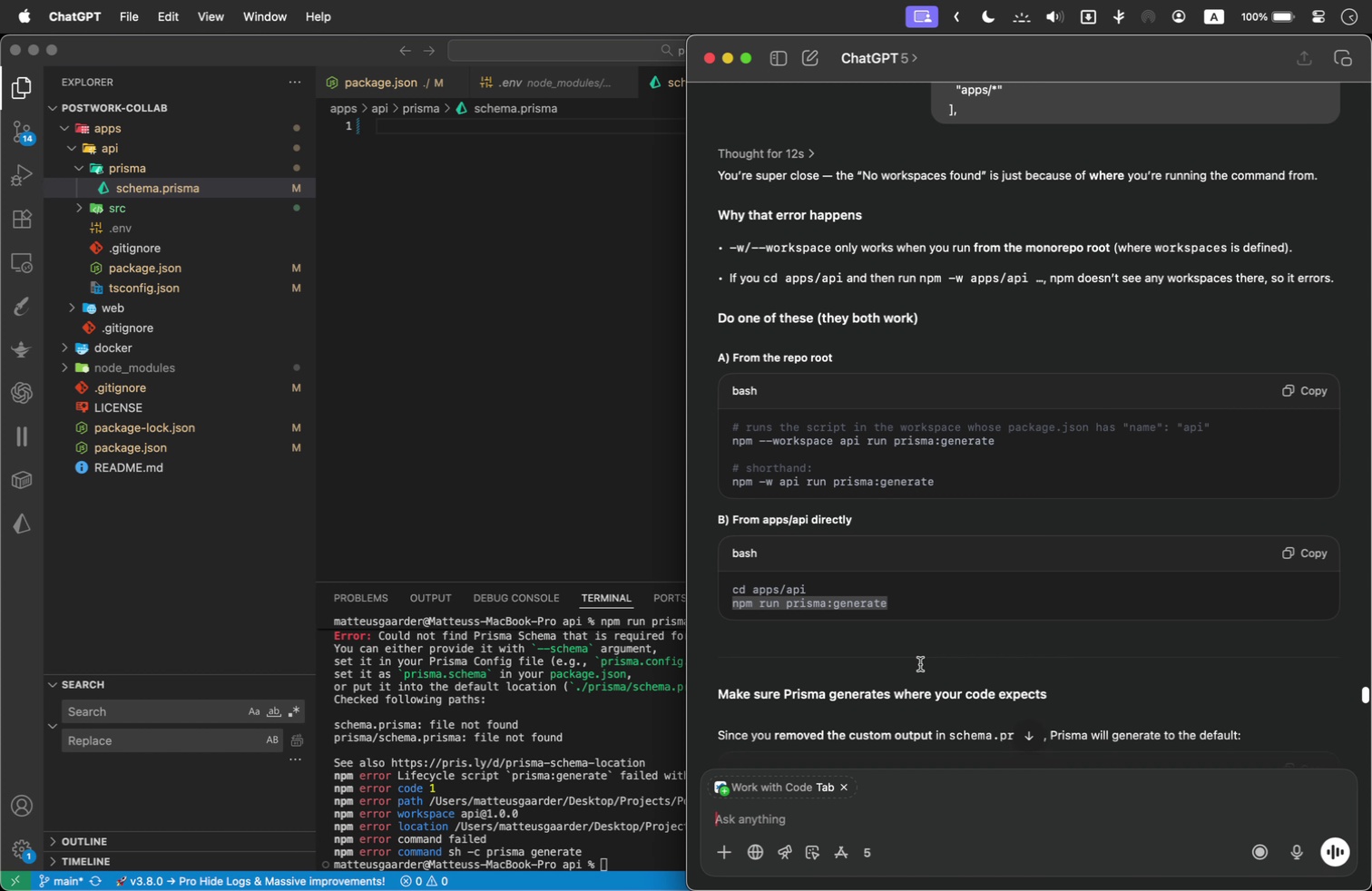 
left_click([564, 841])
 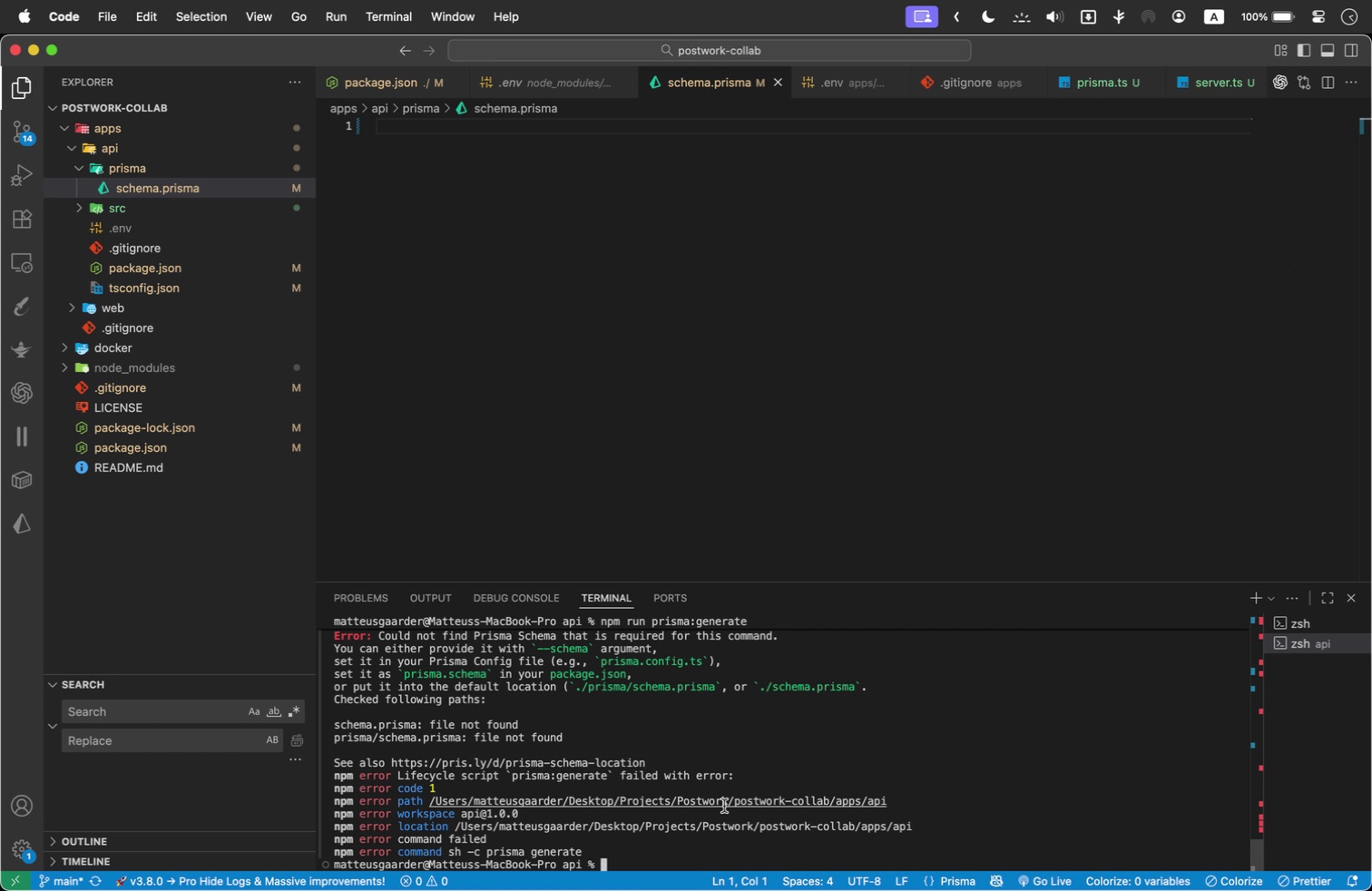 
type(npx prisma init)
 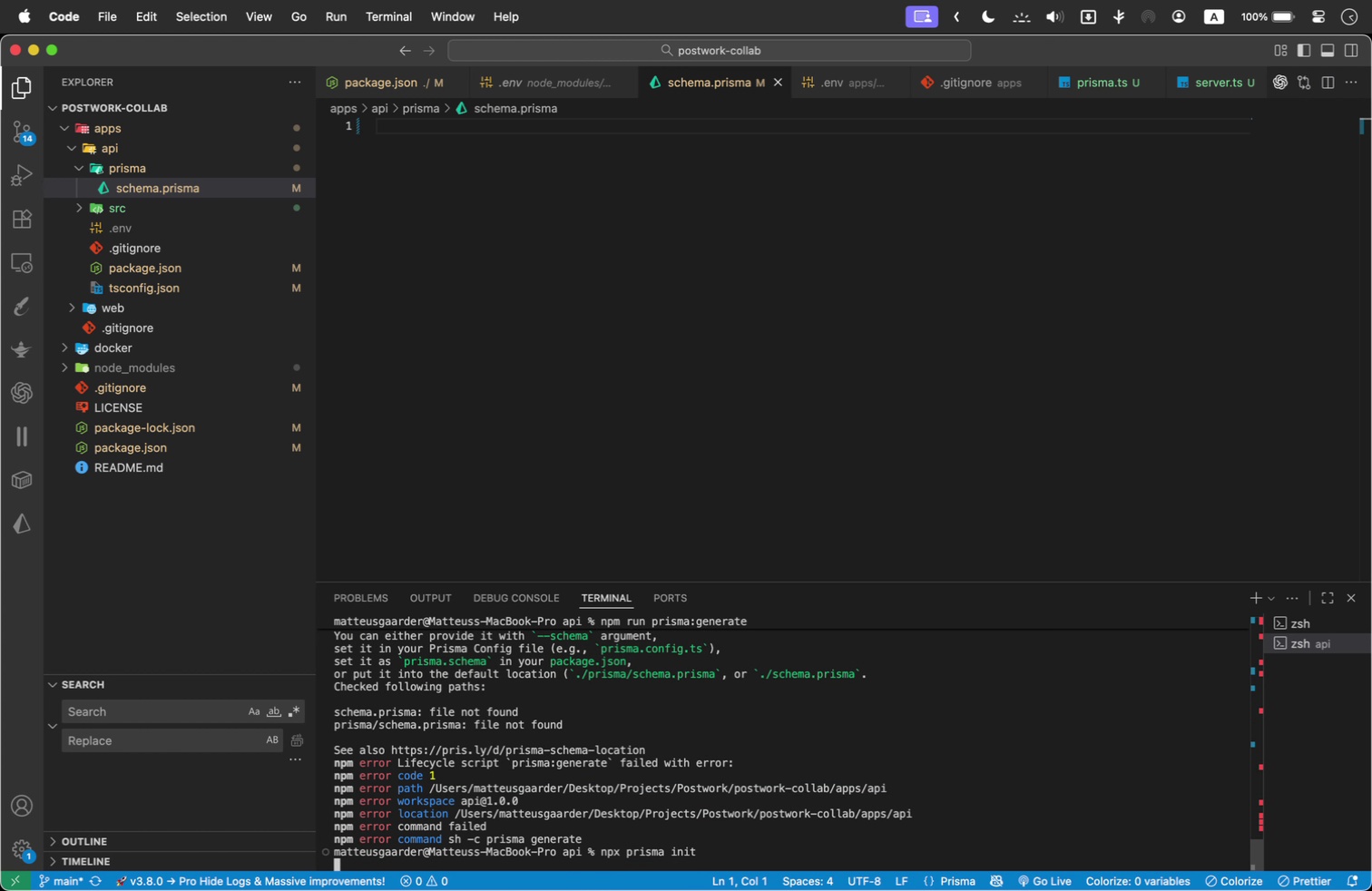 
key(Enter)
 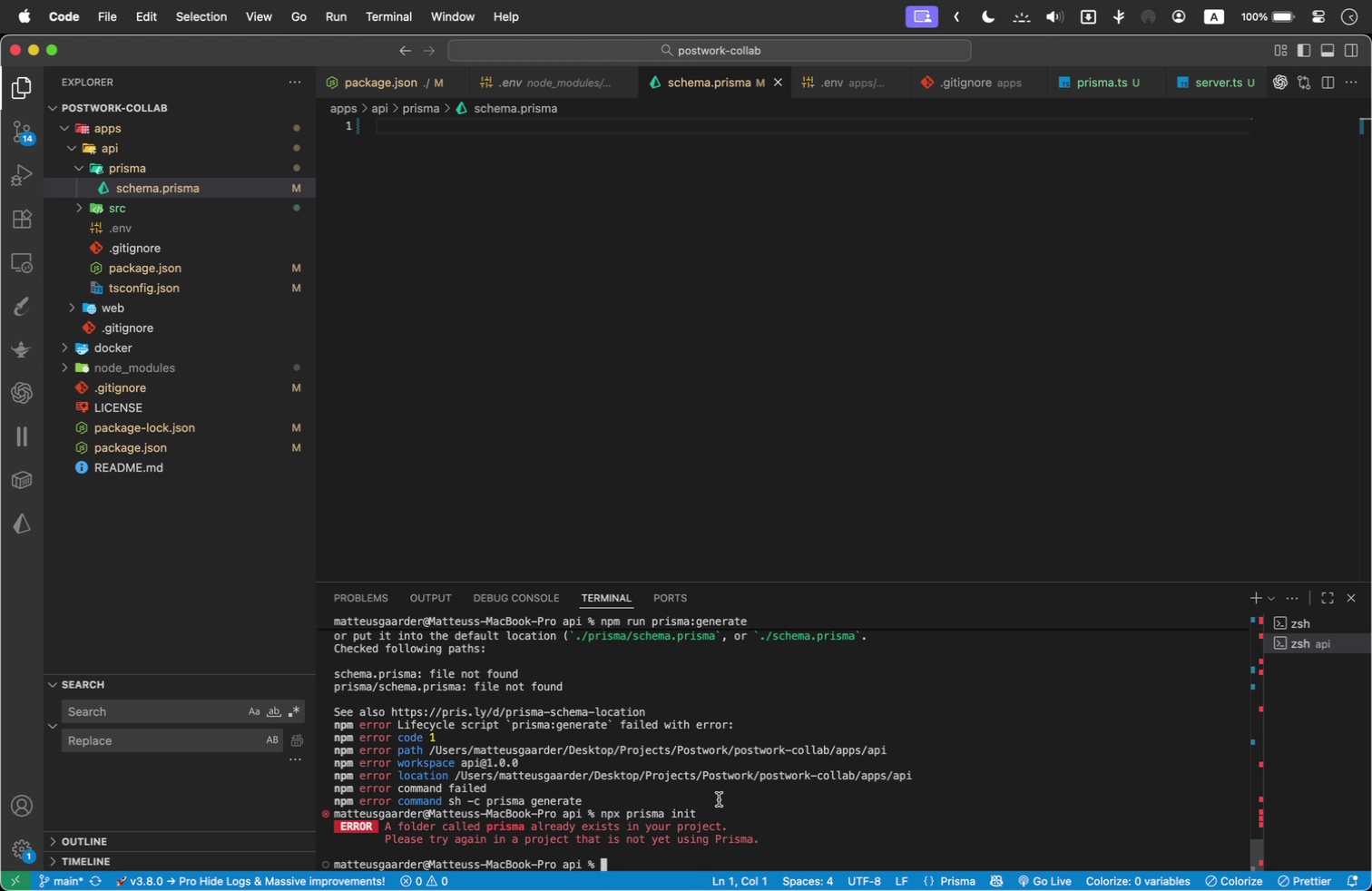 
right_click([182, 165])
 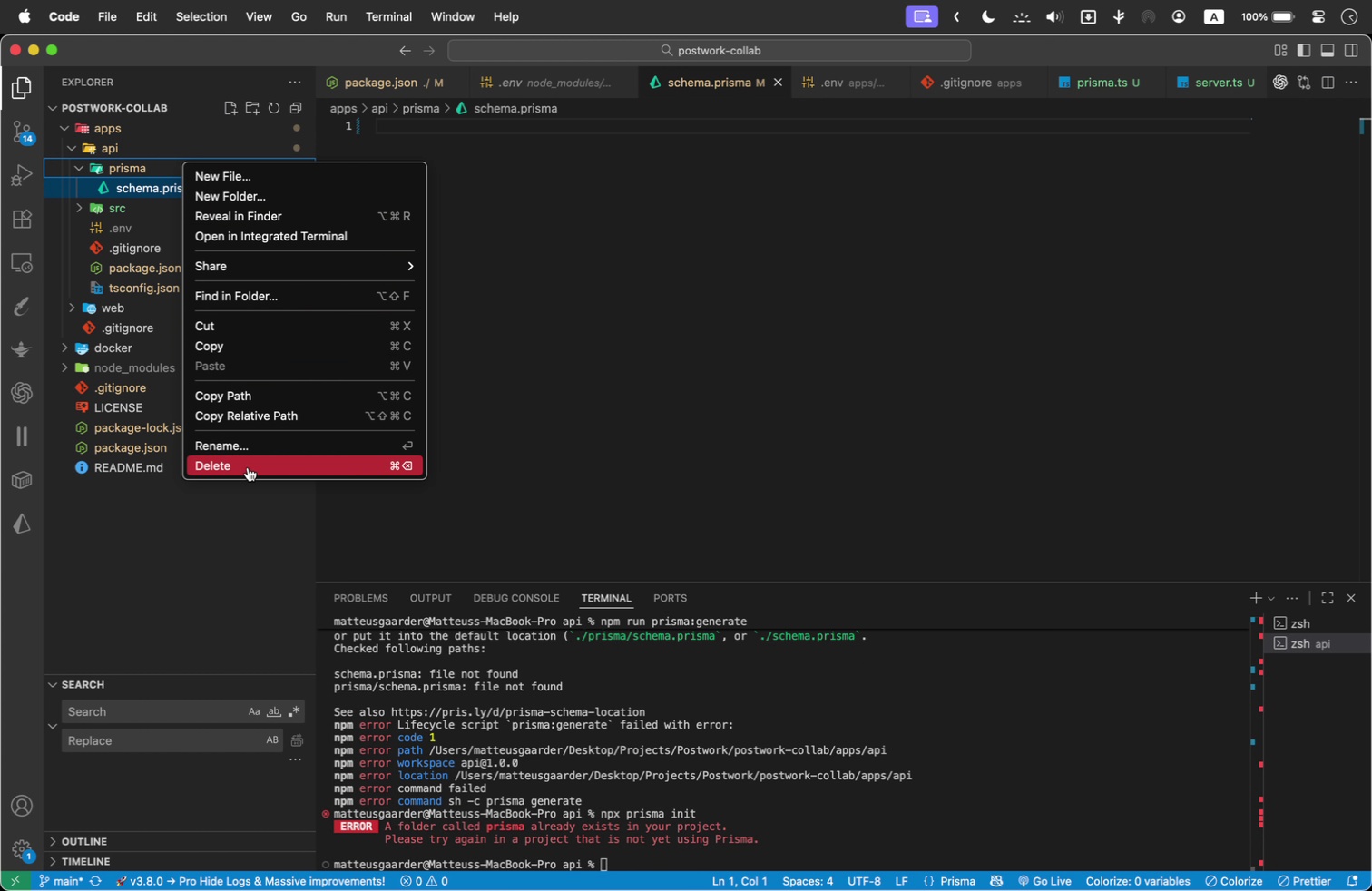 
left_click([249, 467])
 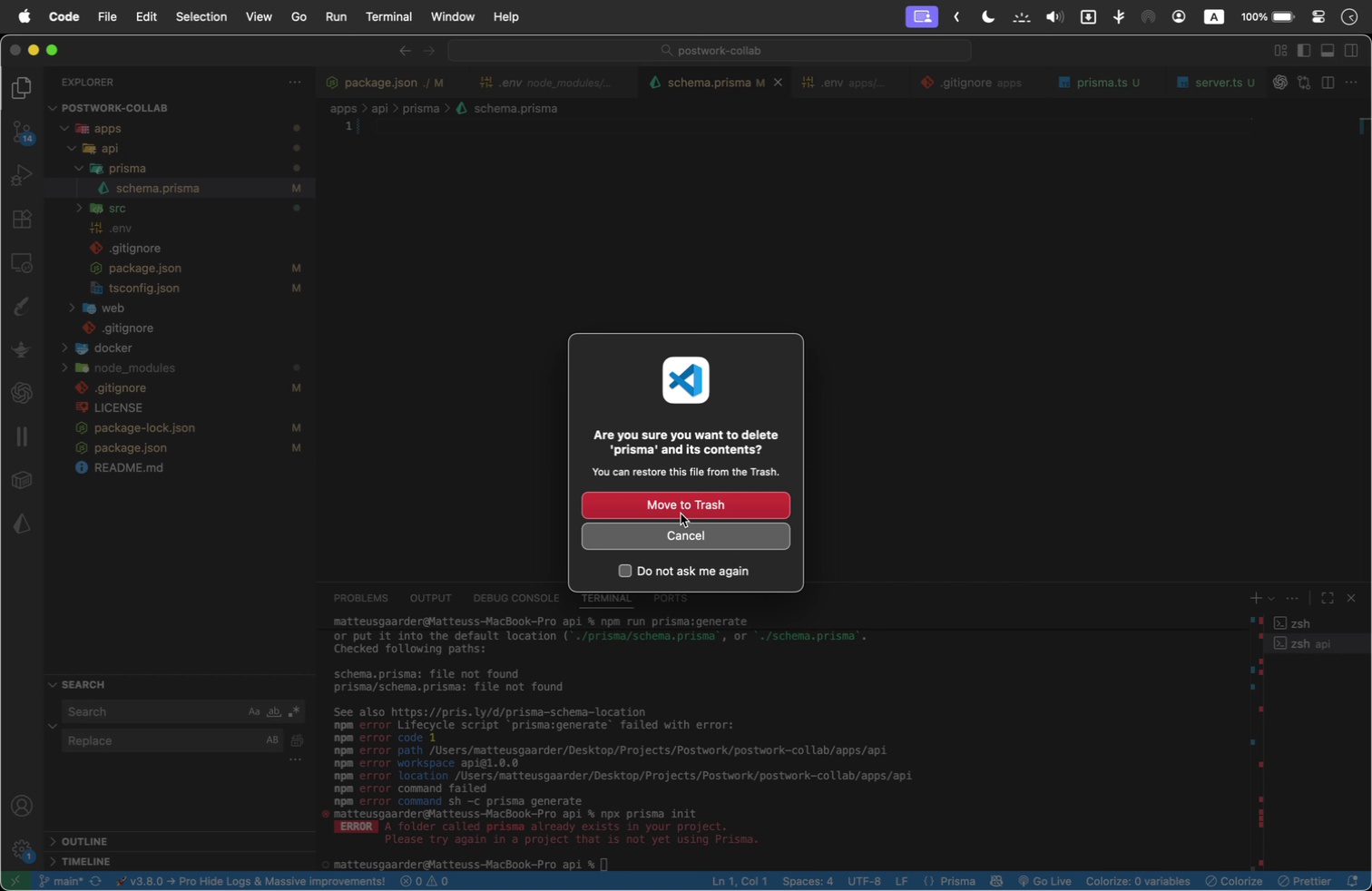 
left_click([676, 505])
 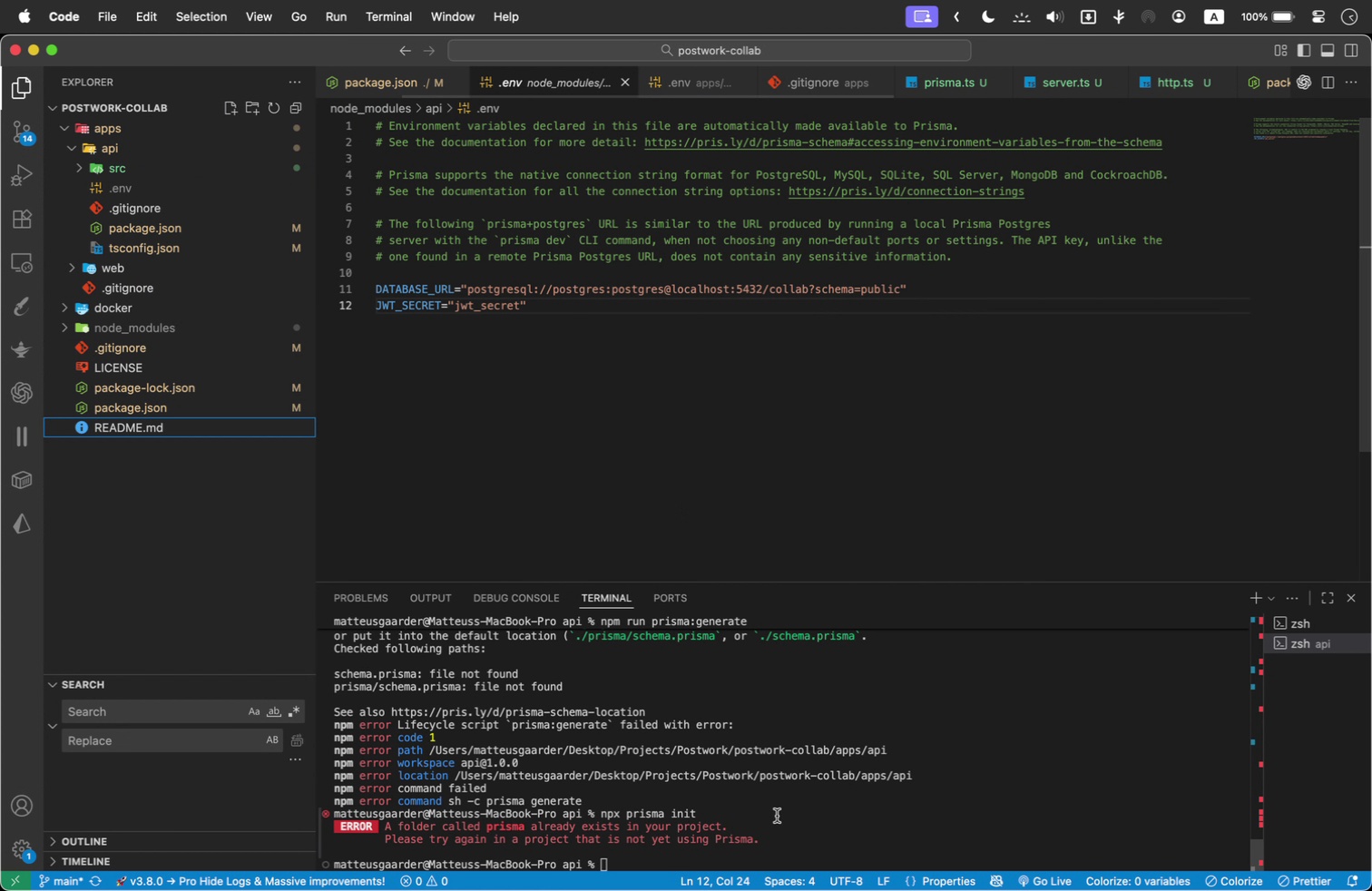 
left_click([789, 836])
 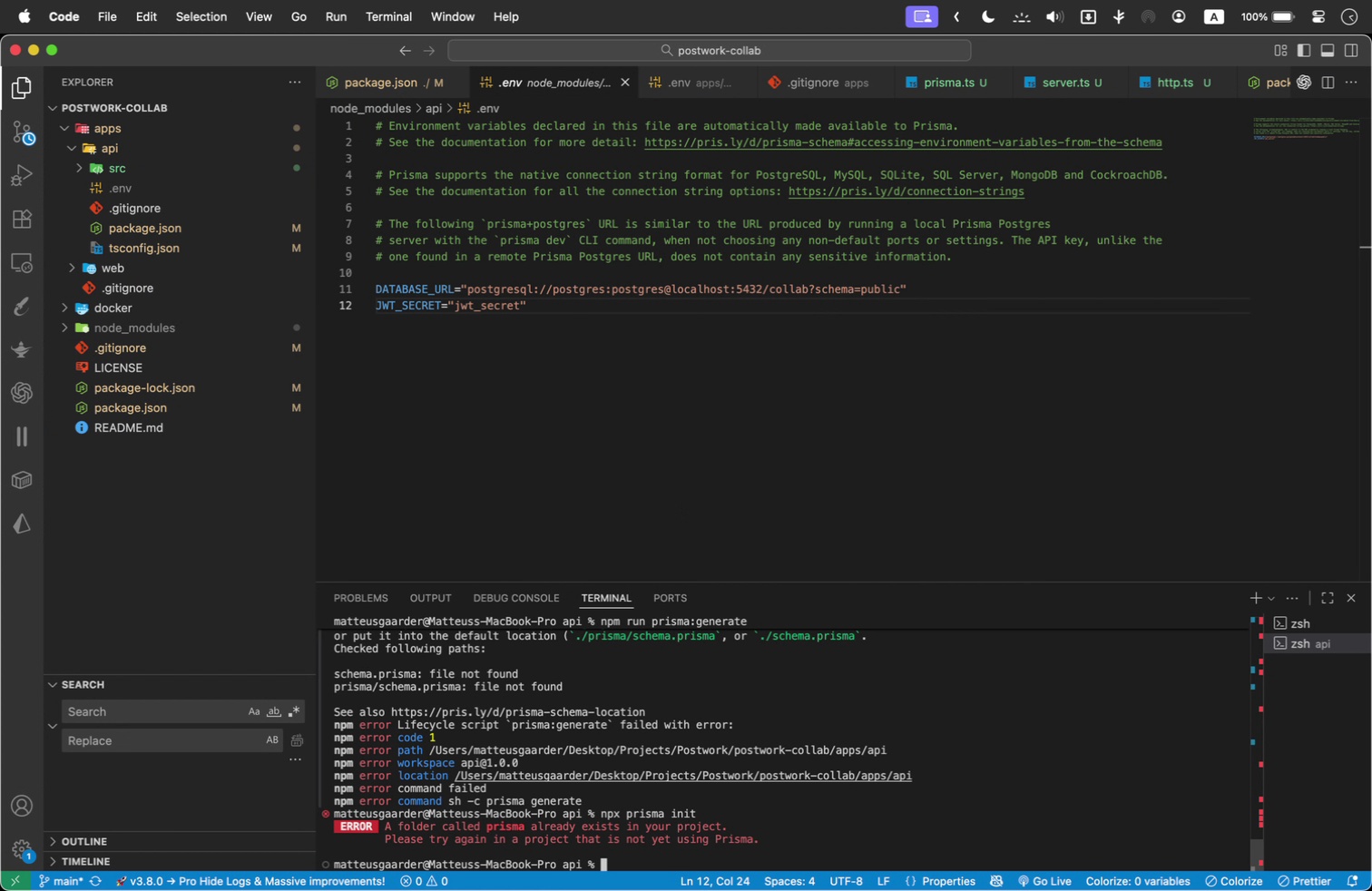 
key(ArrowUp)
 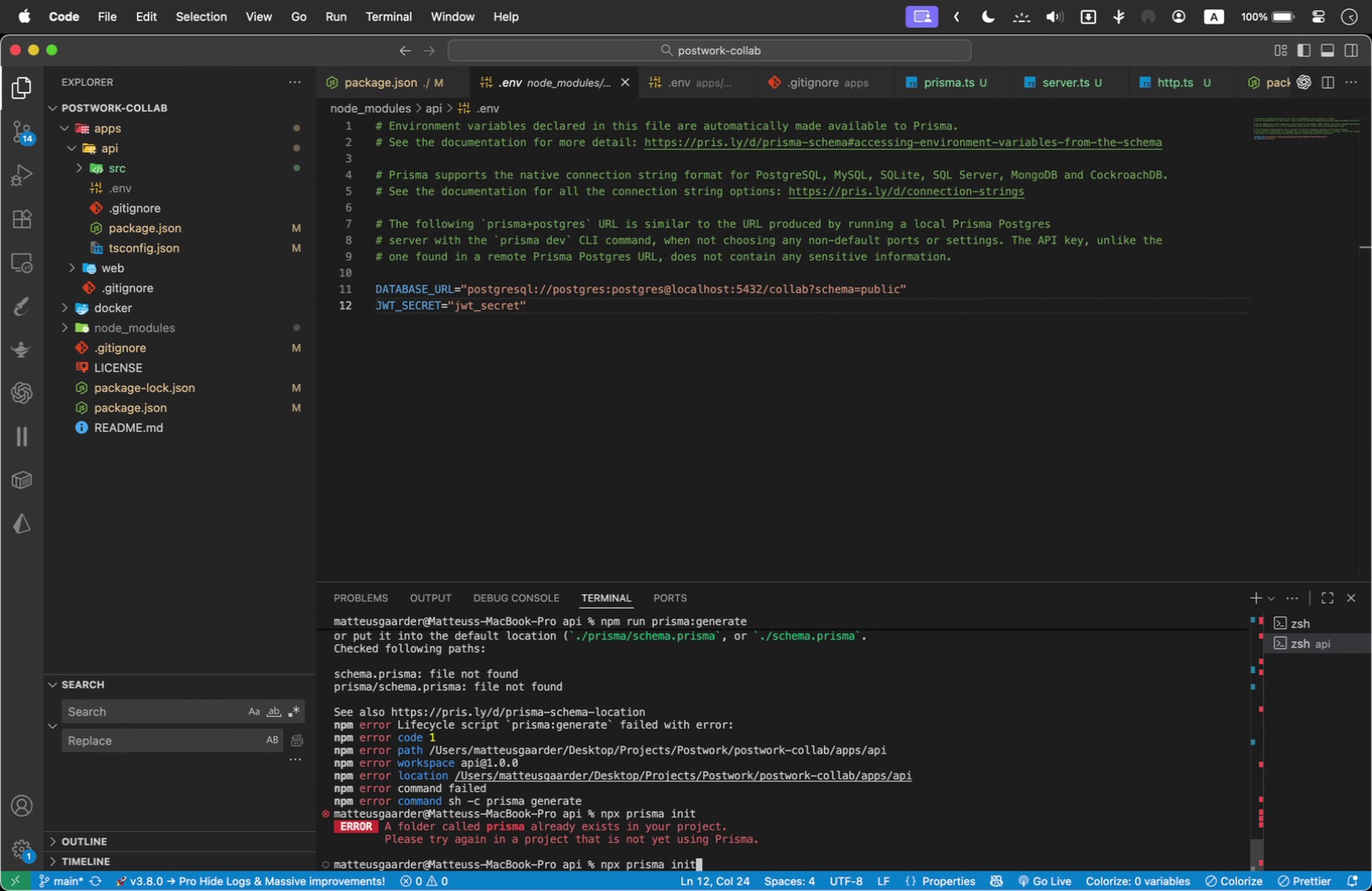 
key(Enter)
 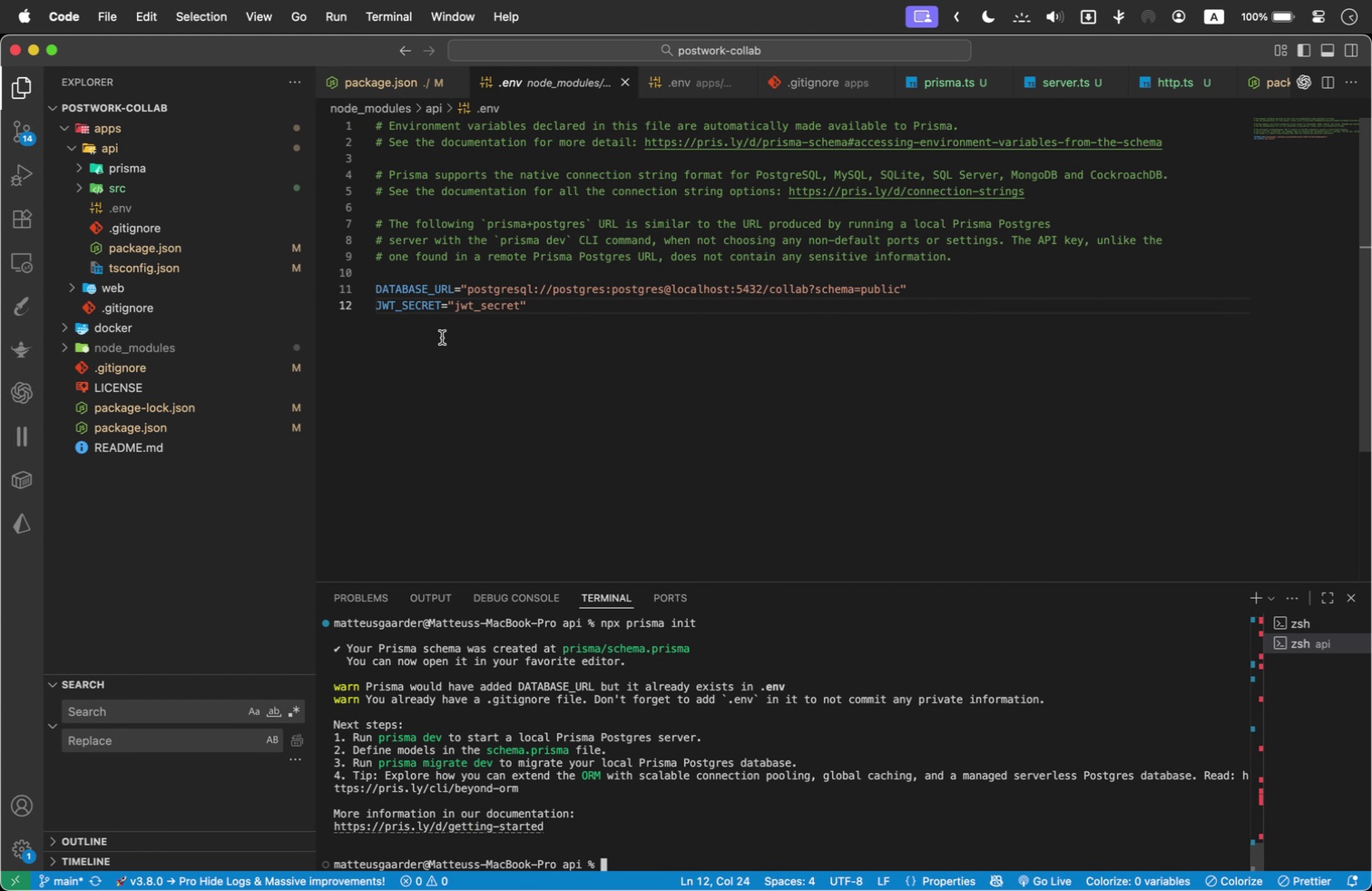 
left_click([220, 160])
 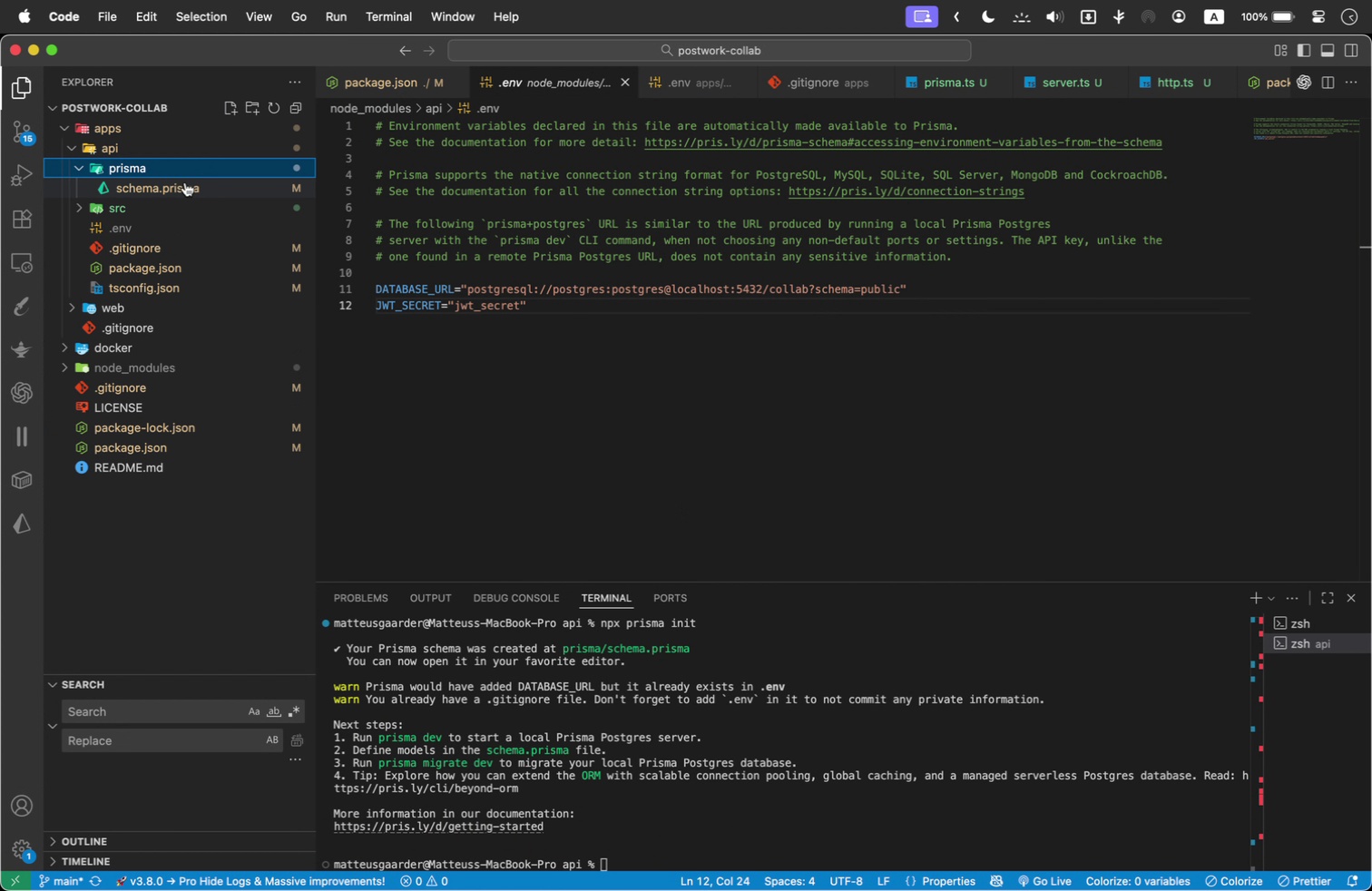 
left_click([185, 182])
 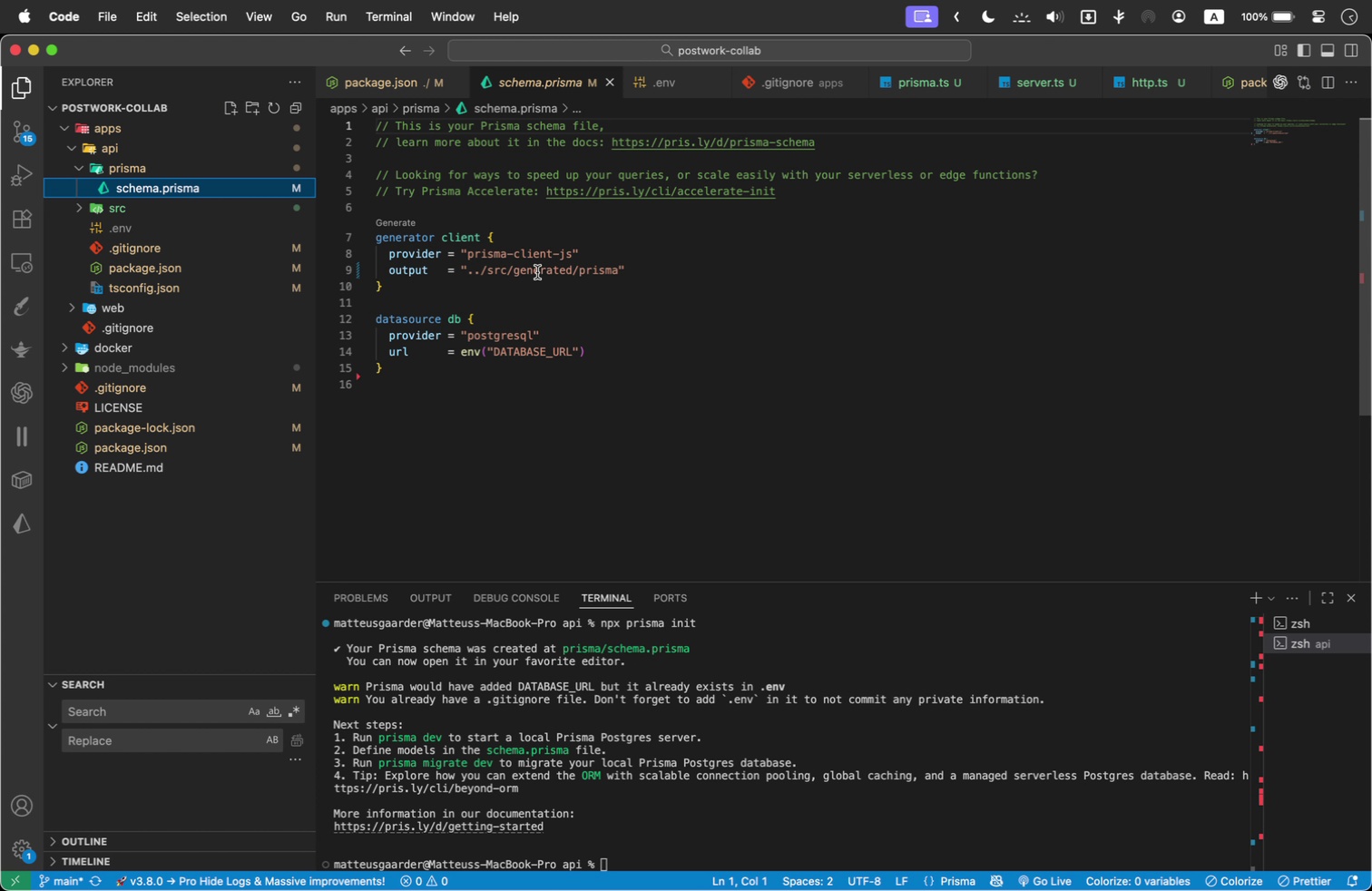 
wait(14.78)
 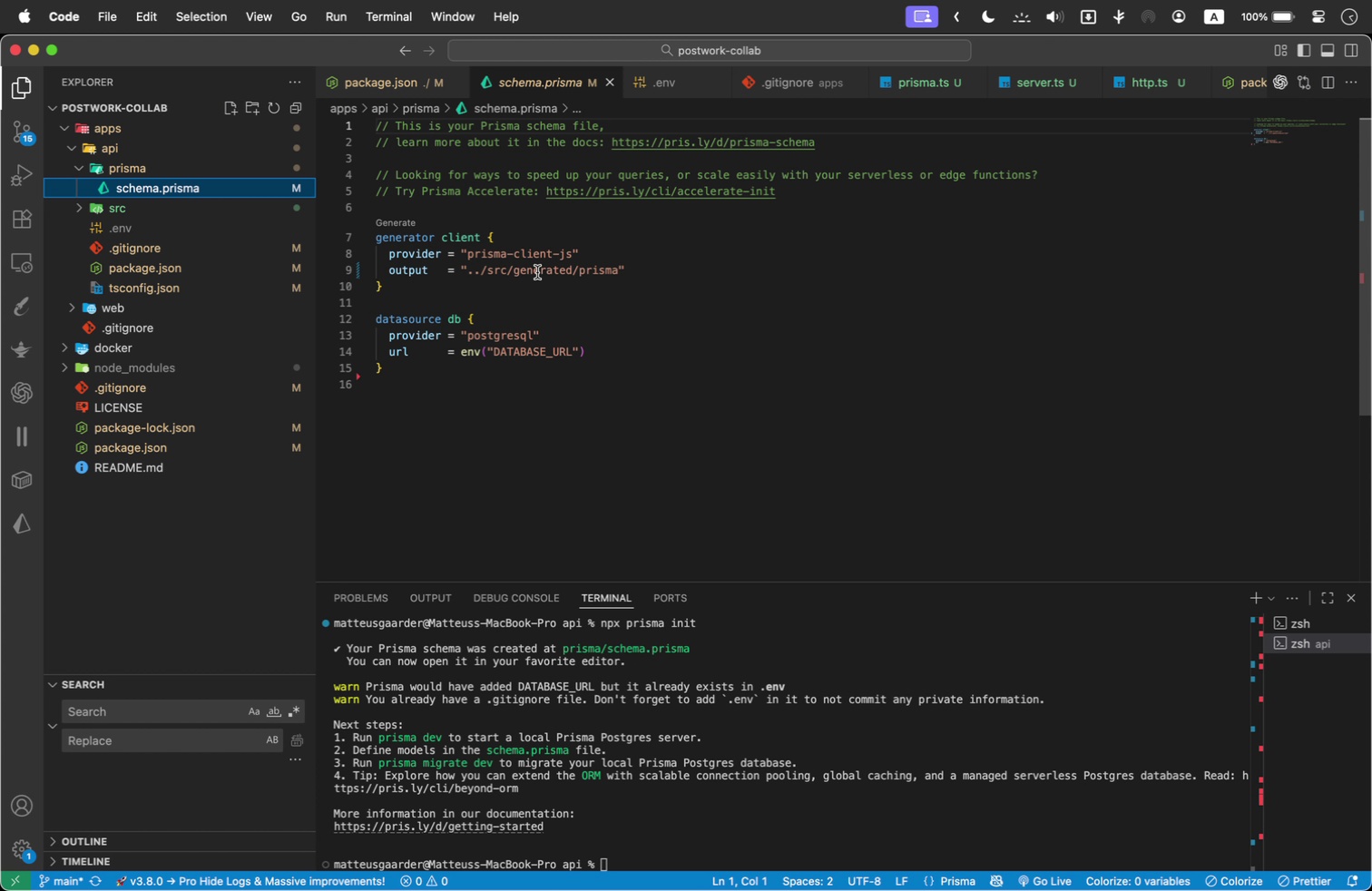 
left_click_drag(start_coordinate=[398, 367], to_coordinate=[363, 223])
 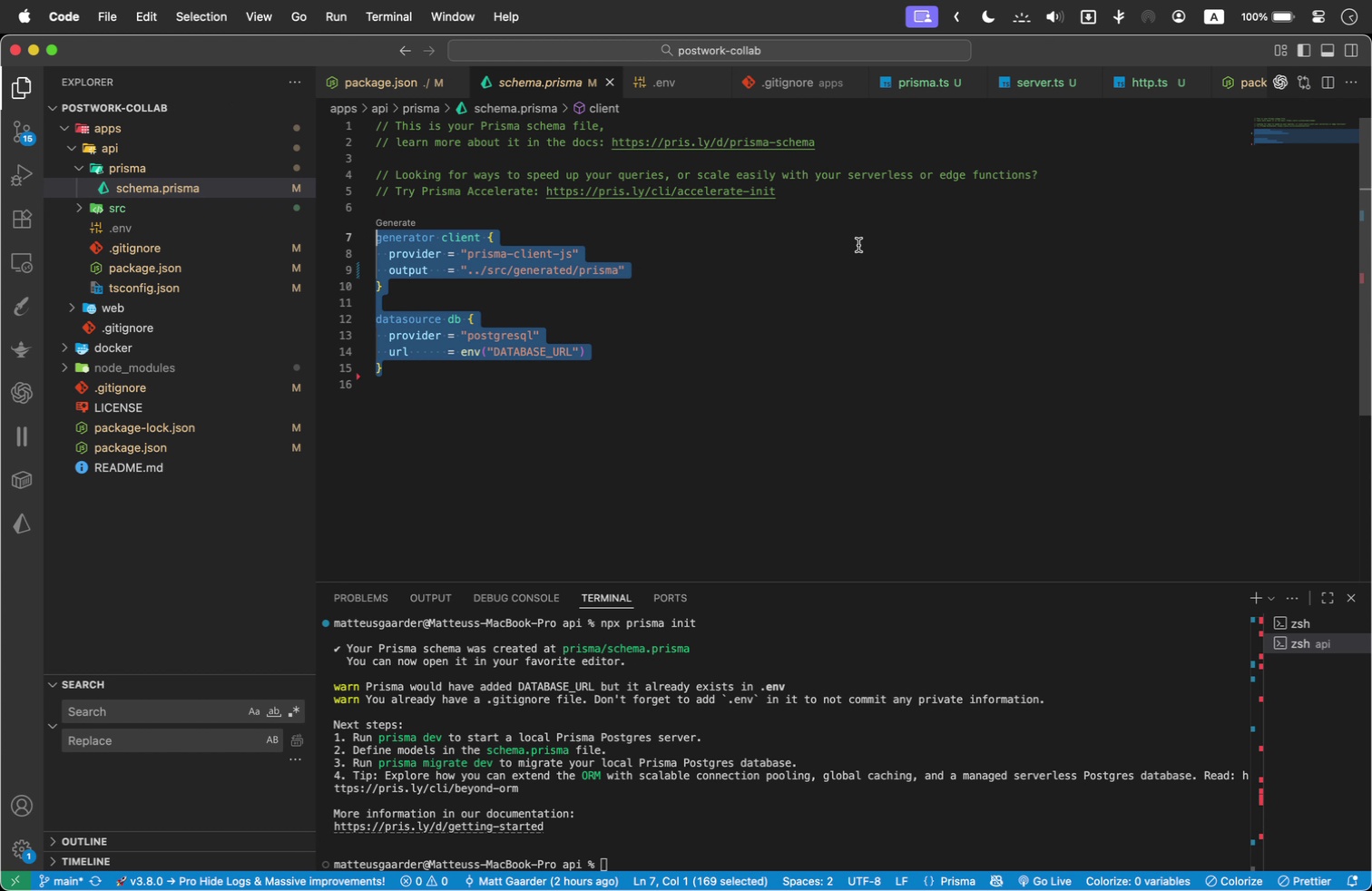 
key(Meta+C)
 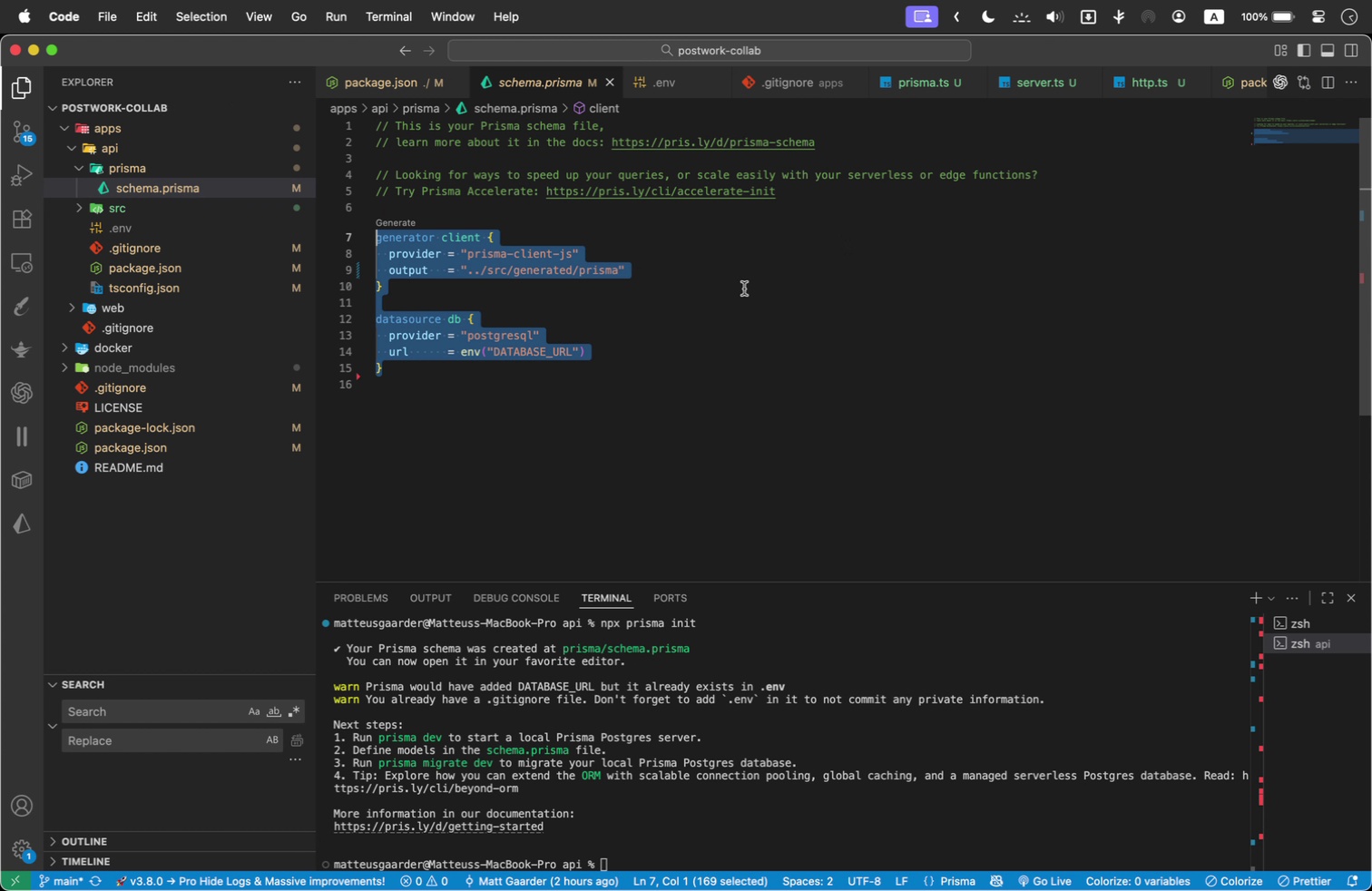 
left_click([744, 289])
 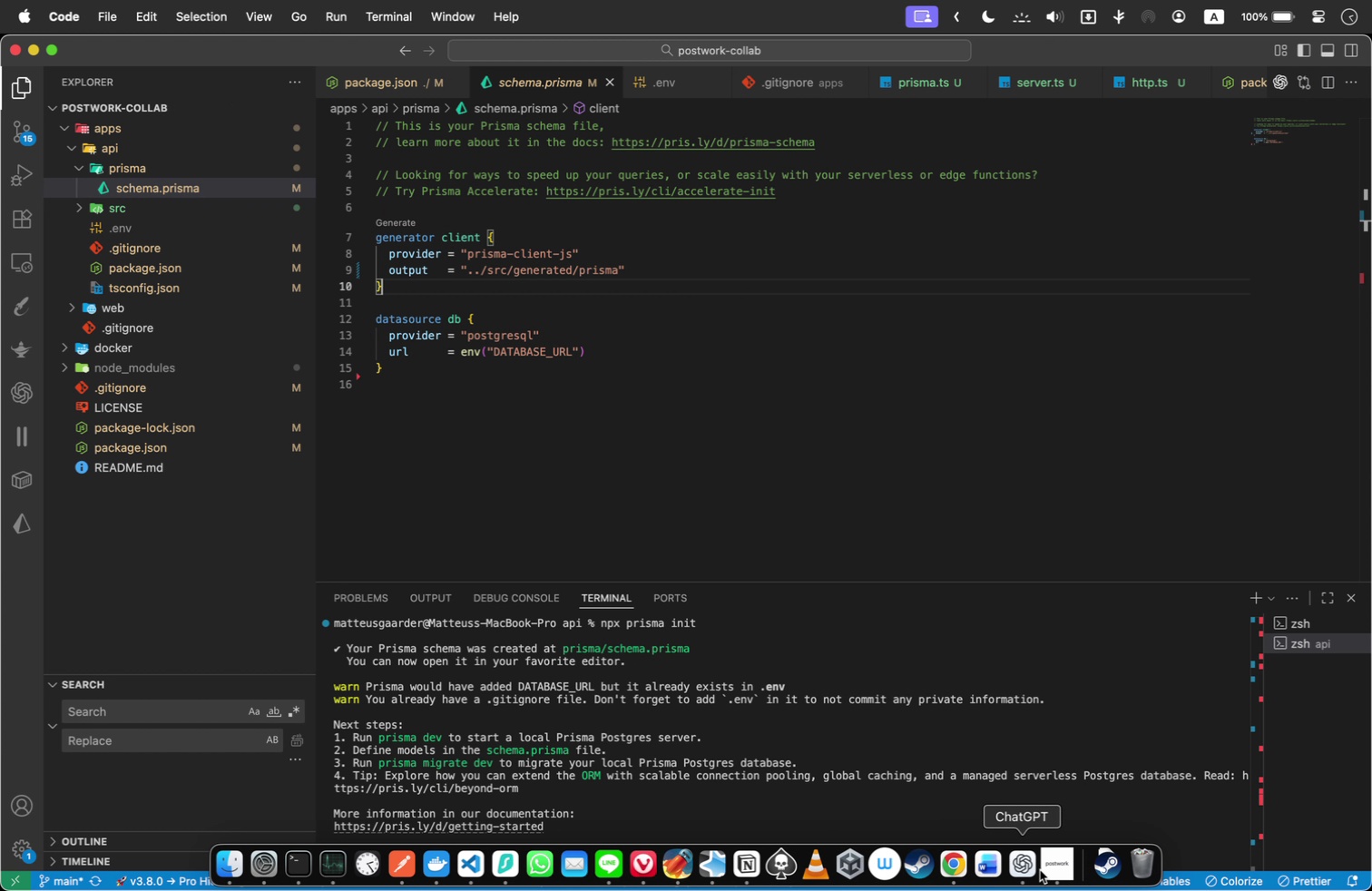 
left_click([1026, 863])
 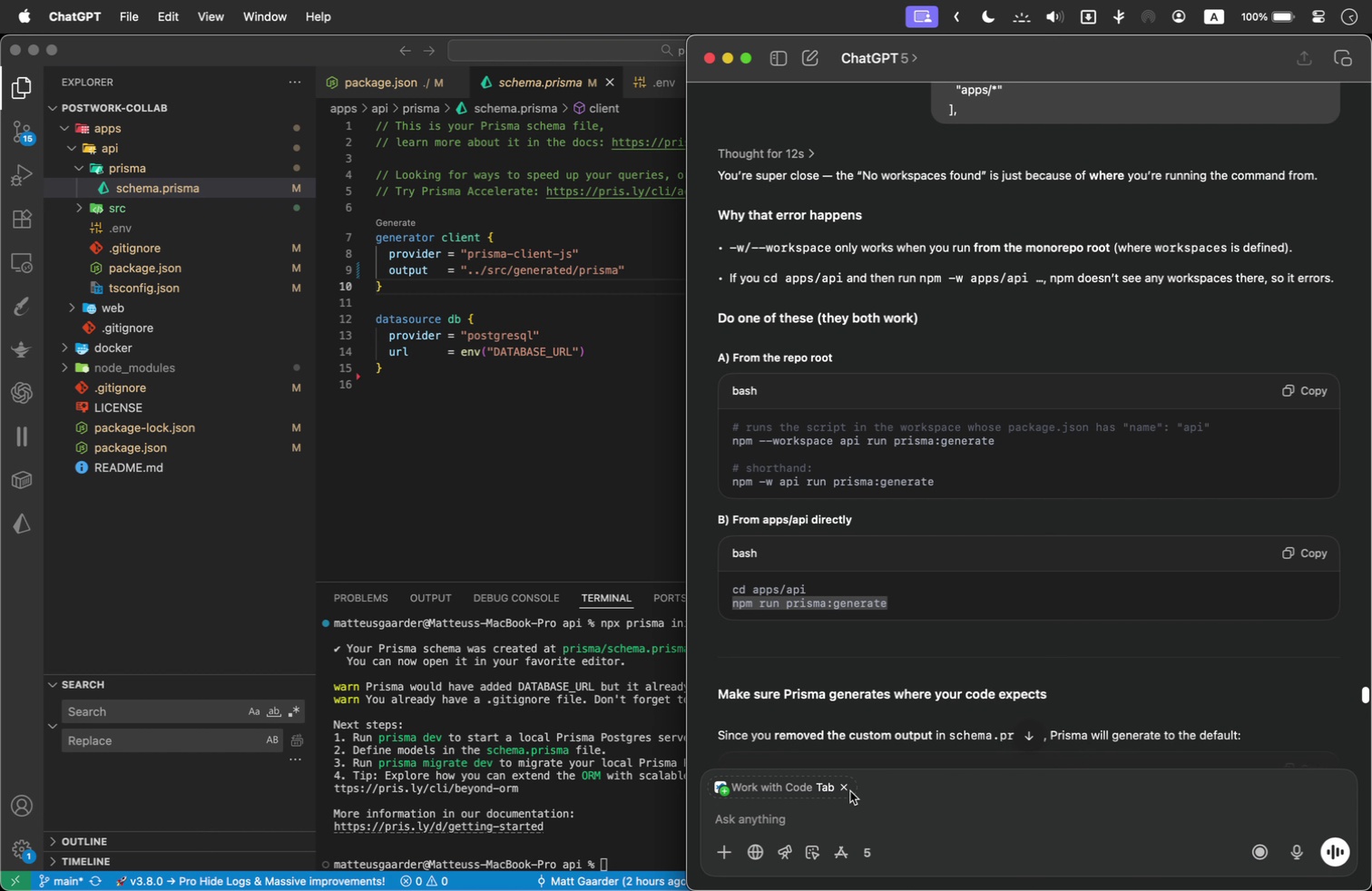 
left_click([848, 789])
 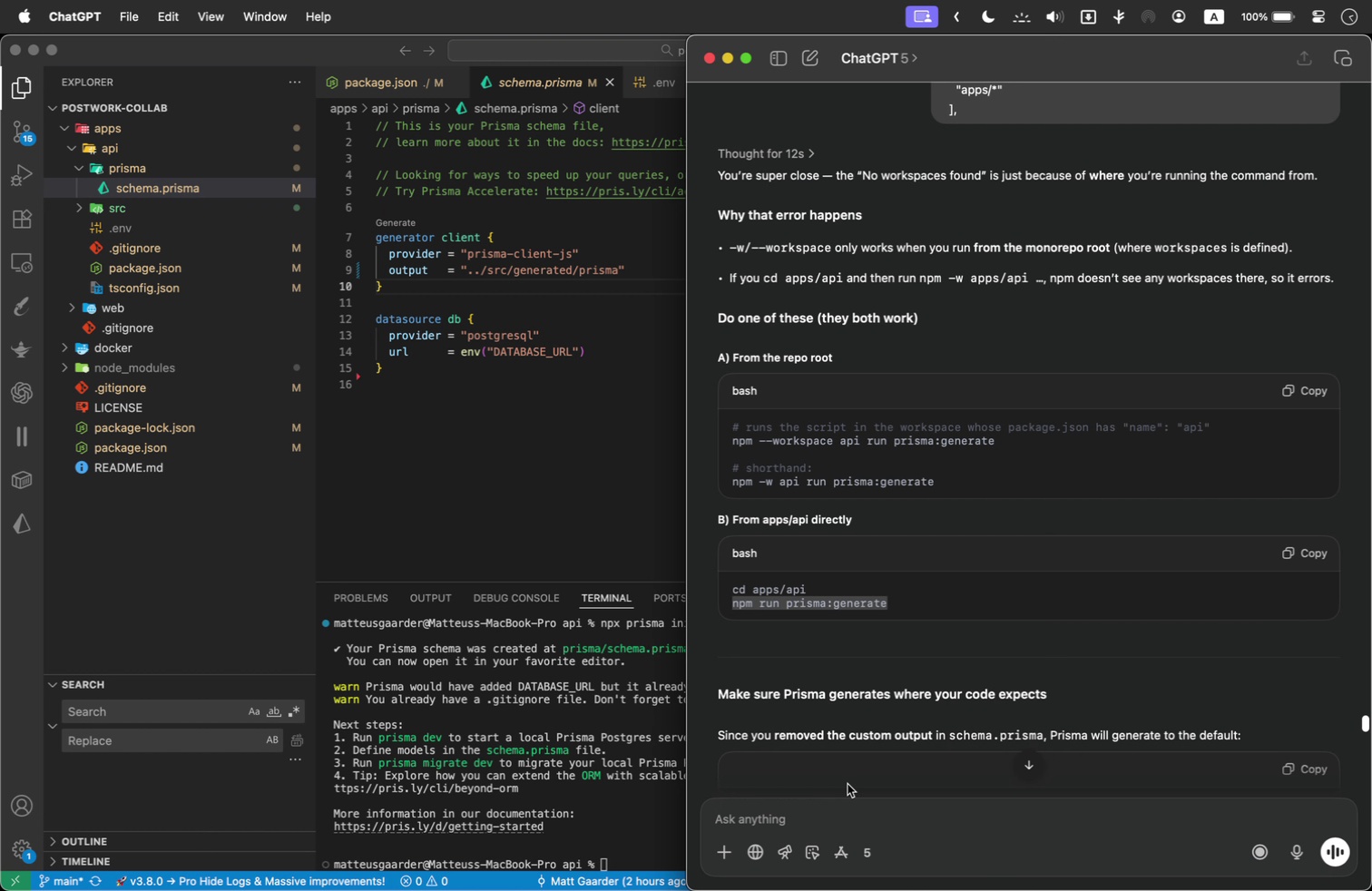 
type(I deleted prisma and am reinst)
key(Backspace)
key(Backspace)
key(Backspace)
key(Backspace)
key(Backspace)
key(Backspace)
key(Backspace)
key(Backspace)
key(Backspace)
type(reinstalled with )
 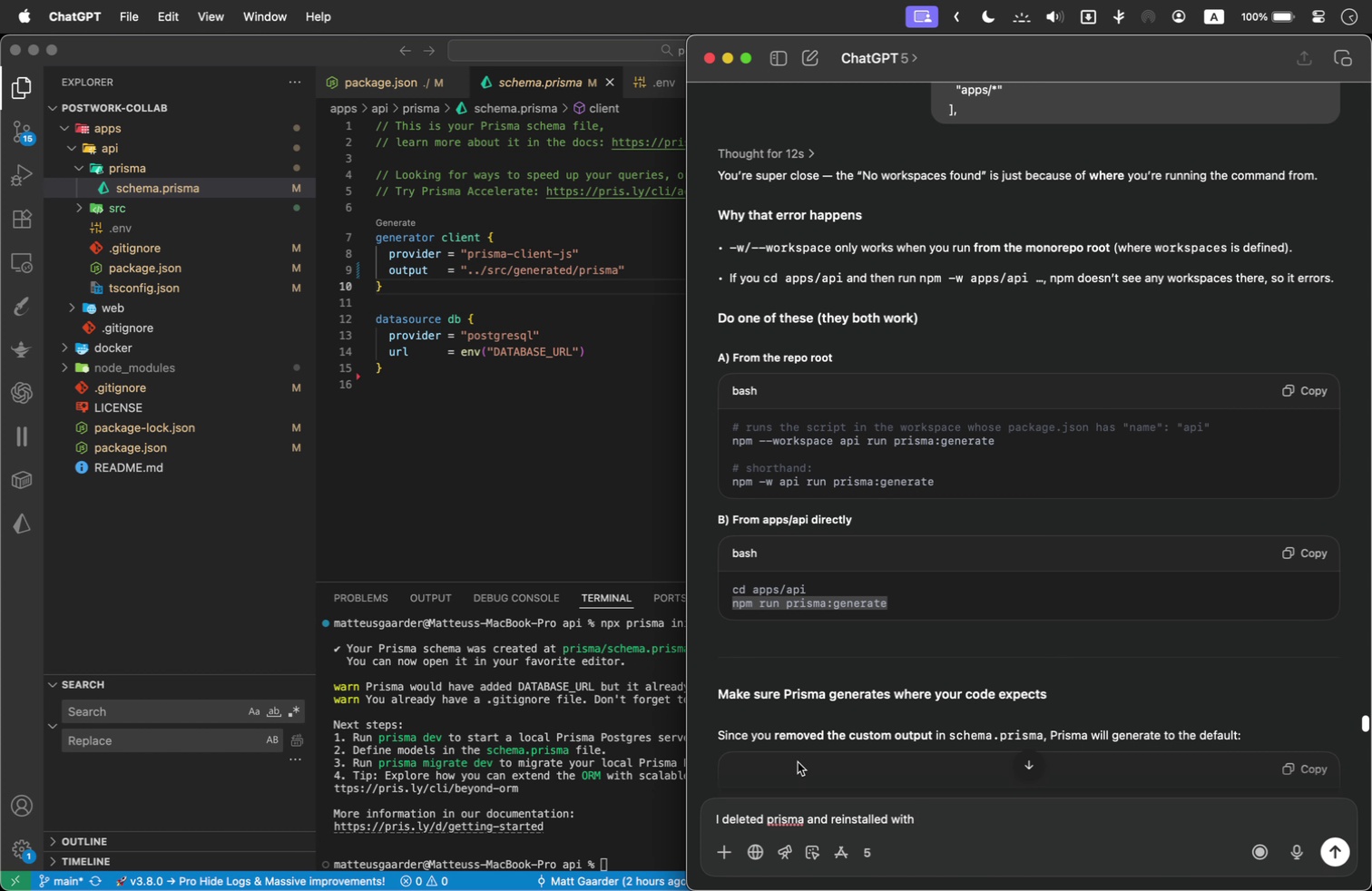 
wait(5.04)
 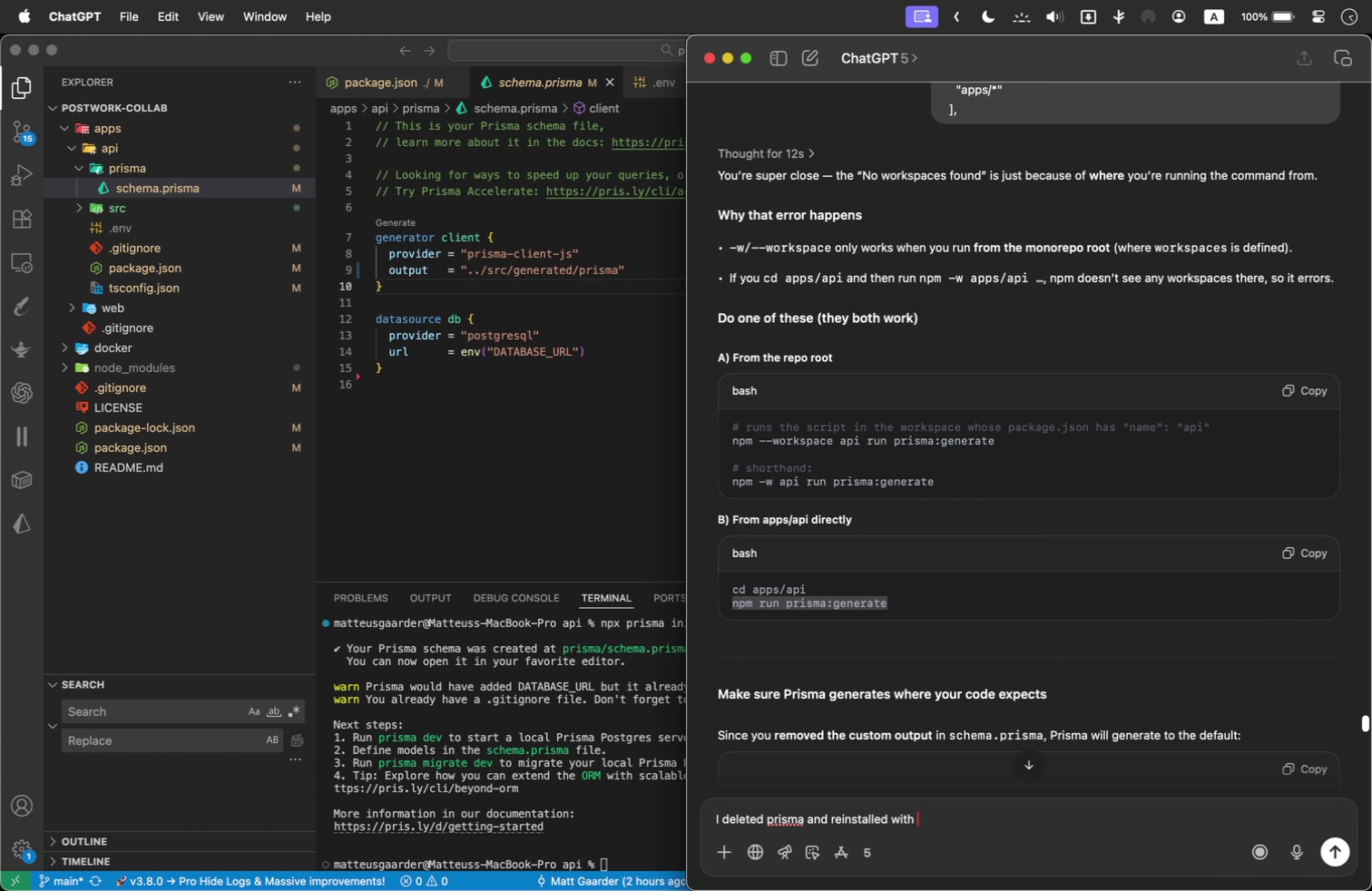 
left_click([893, 818])
 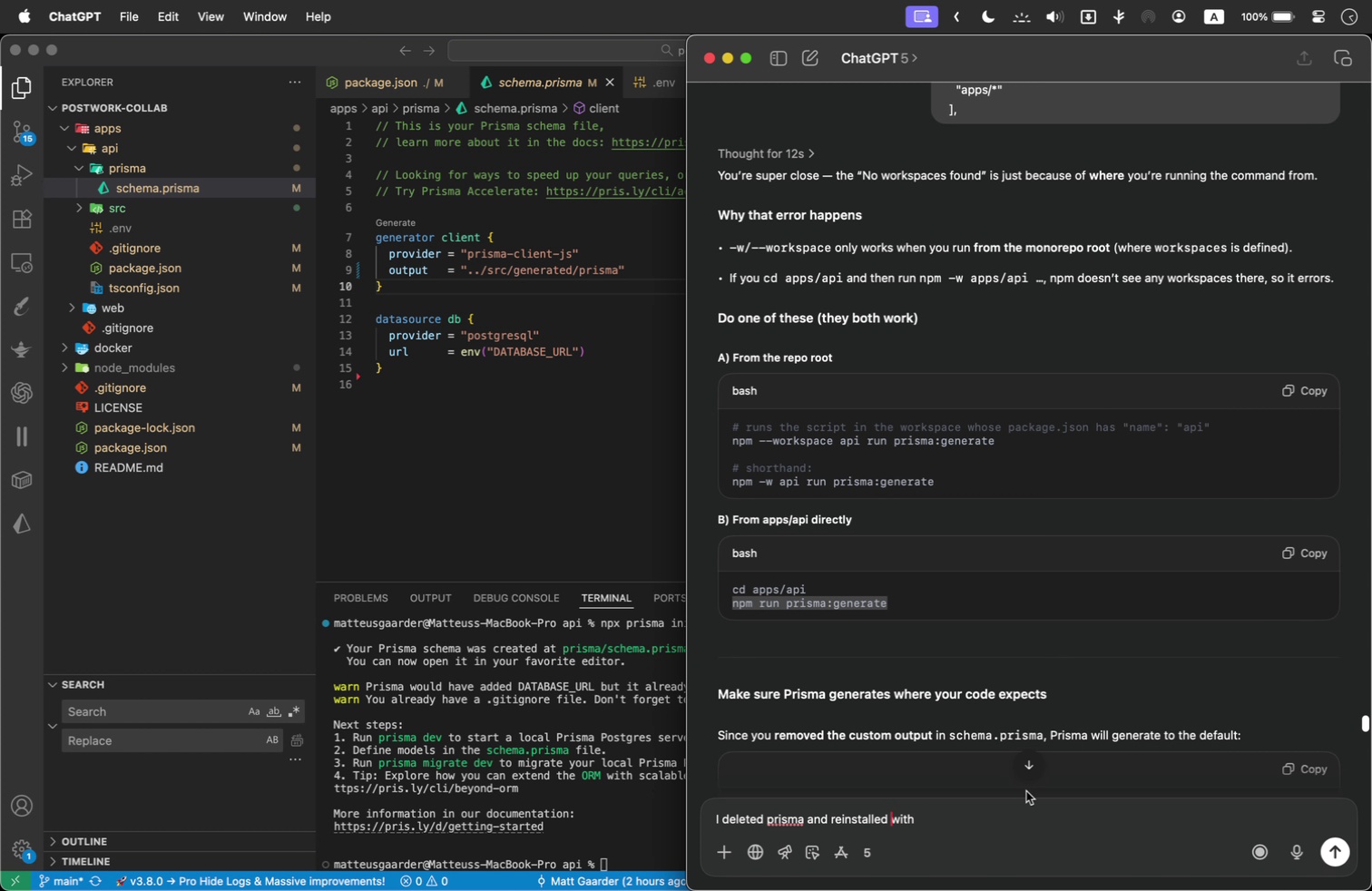 
type((in api workspace) npx prisma init. This is the default code:)
 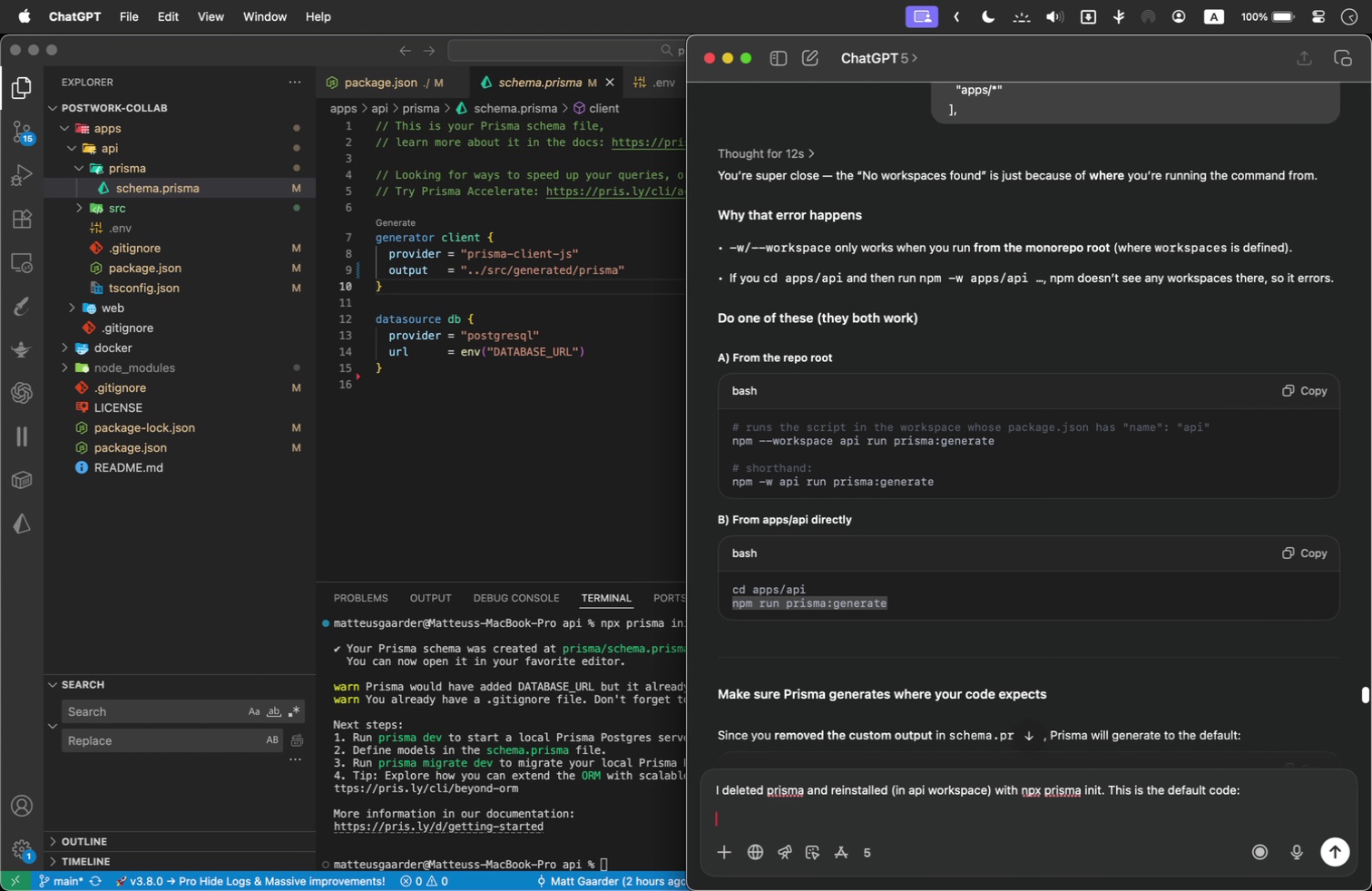 
 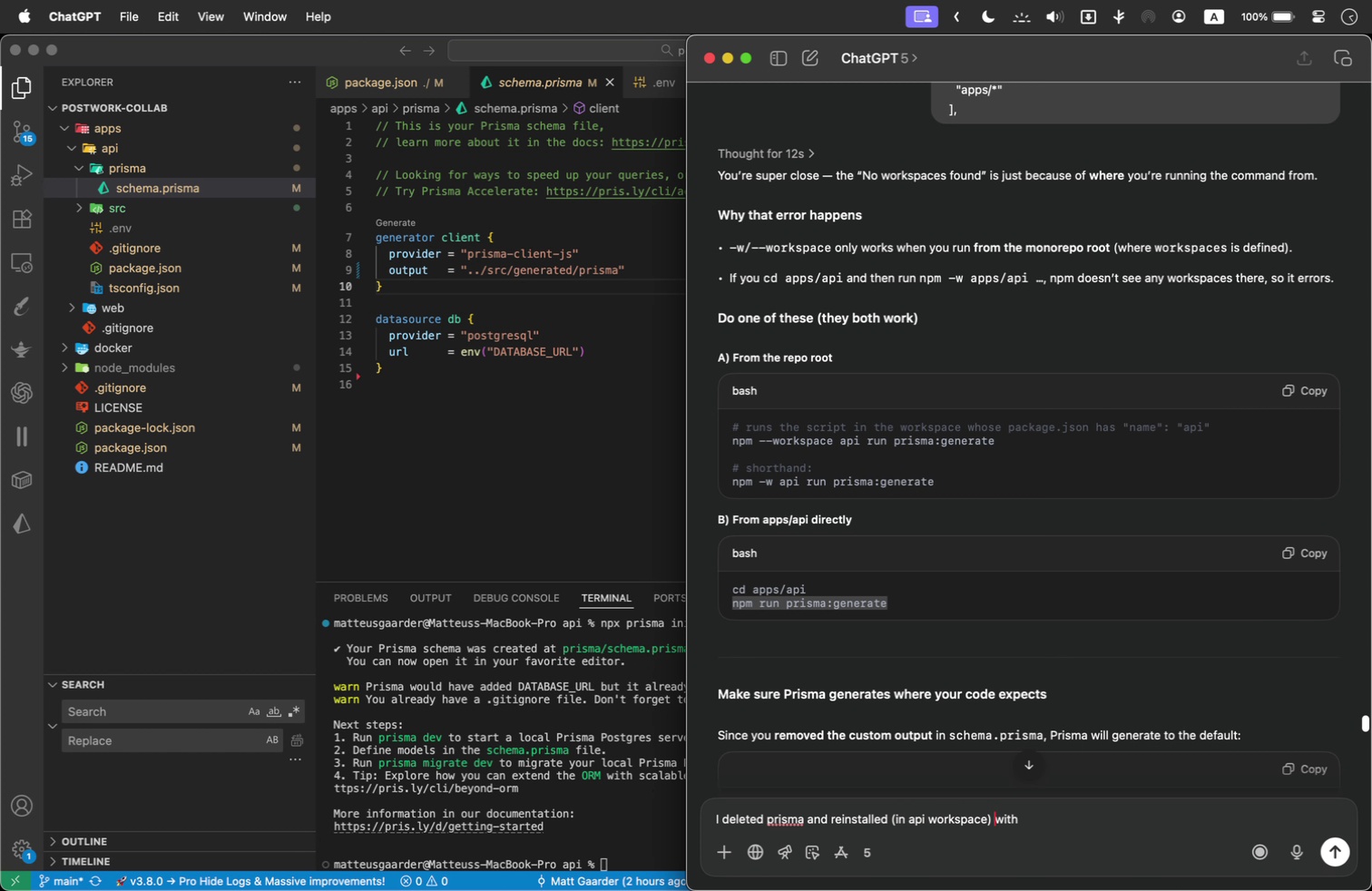 
hold_key(key=ArrowRight, duration=0.94)
 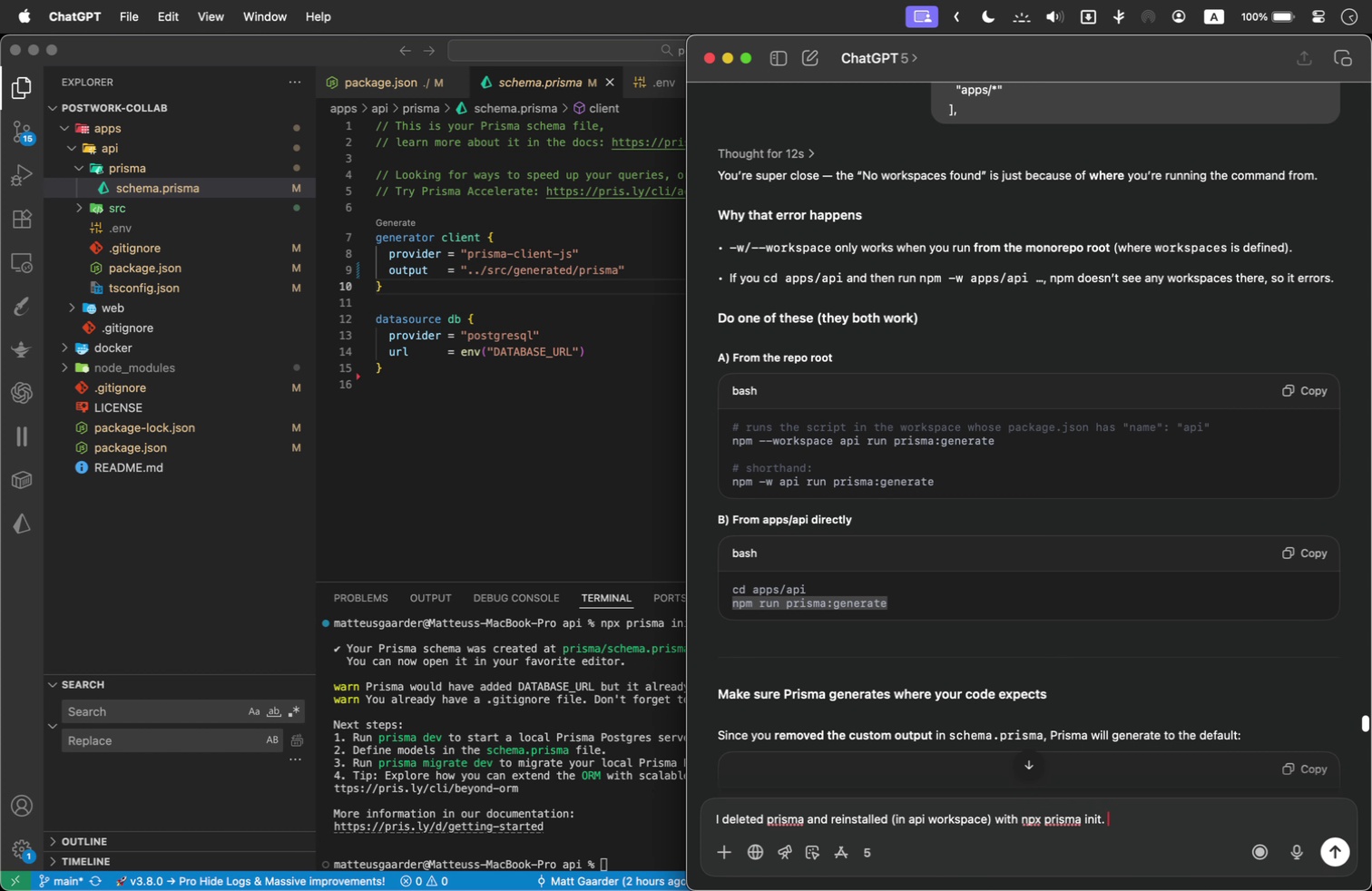 
key(Shift+Enter)
 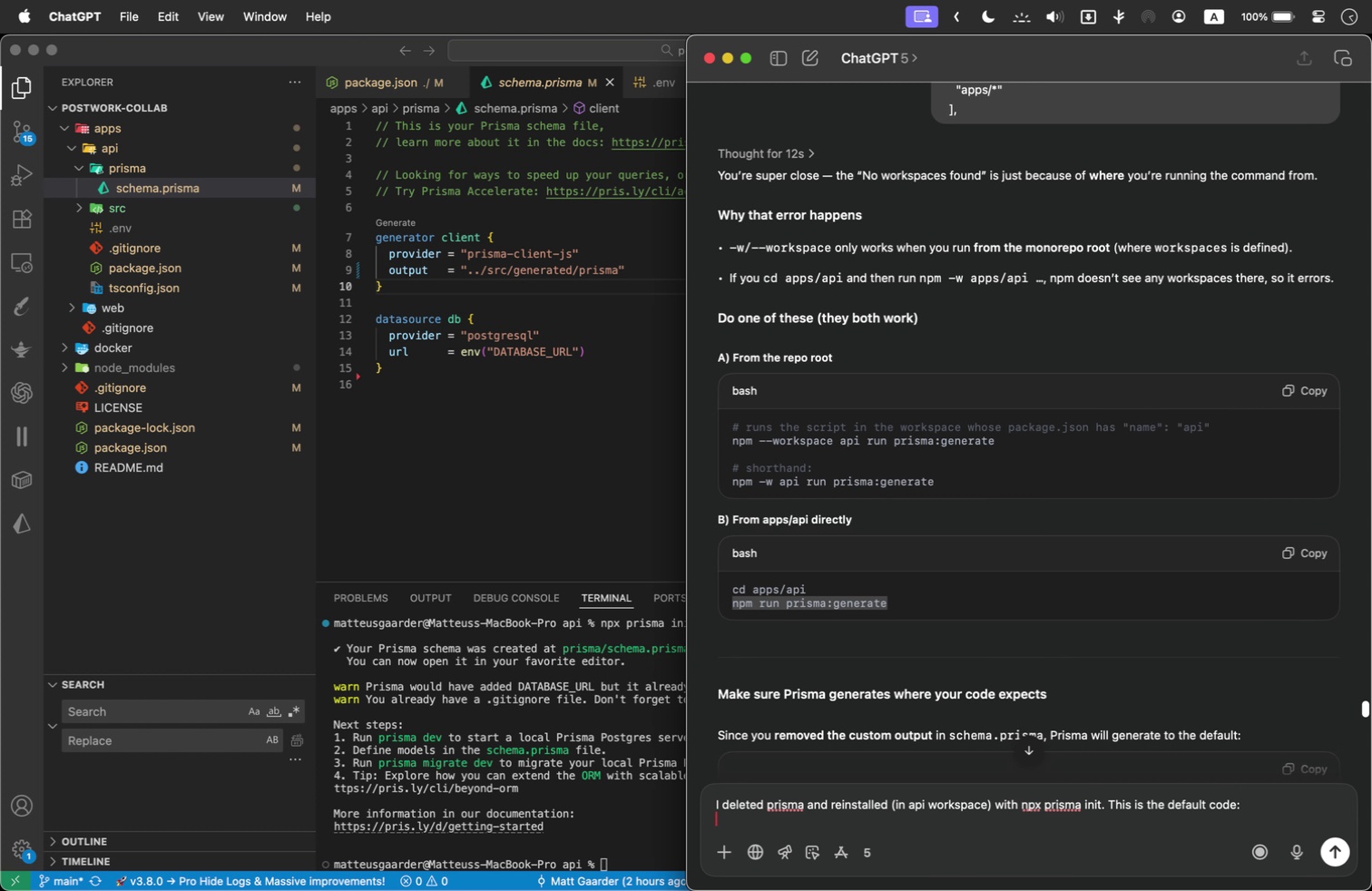 
key(Shift+Enter)
 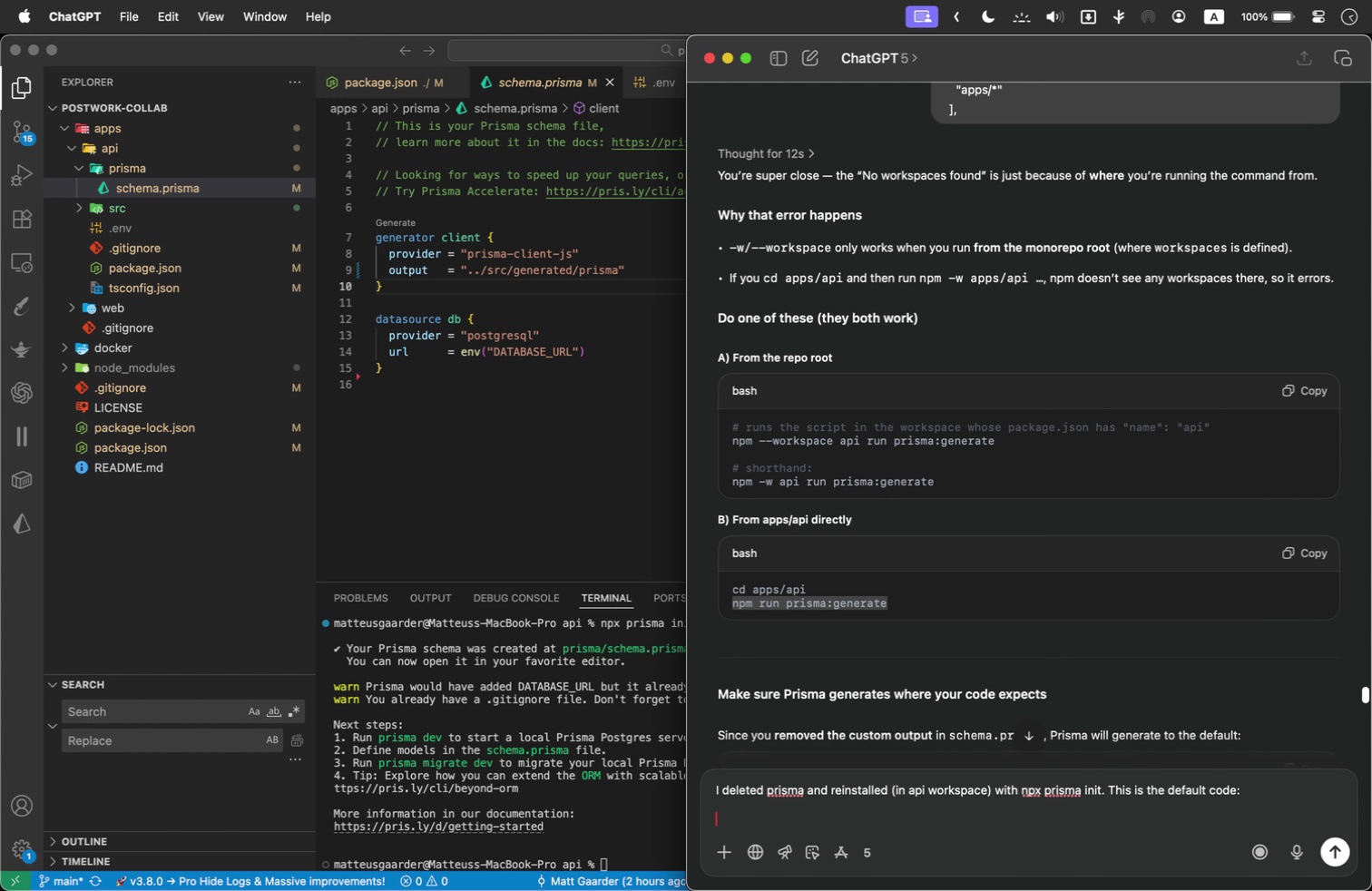 
key(Meta+V)
 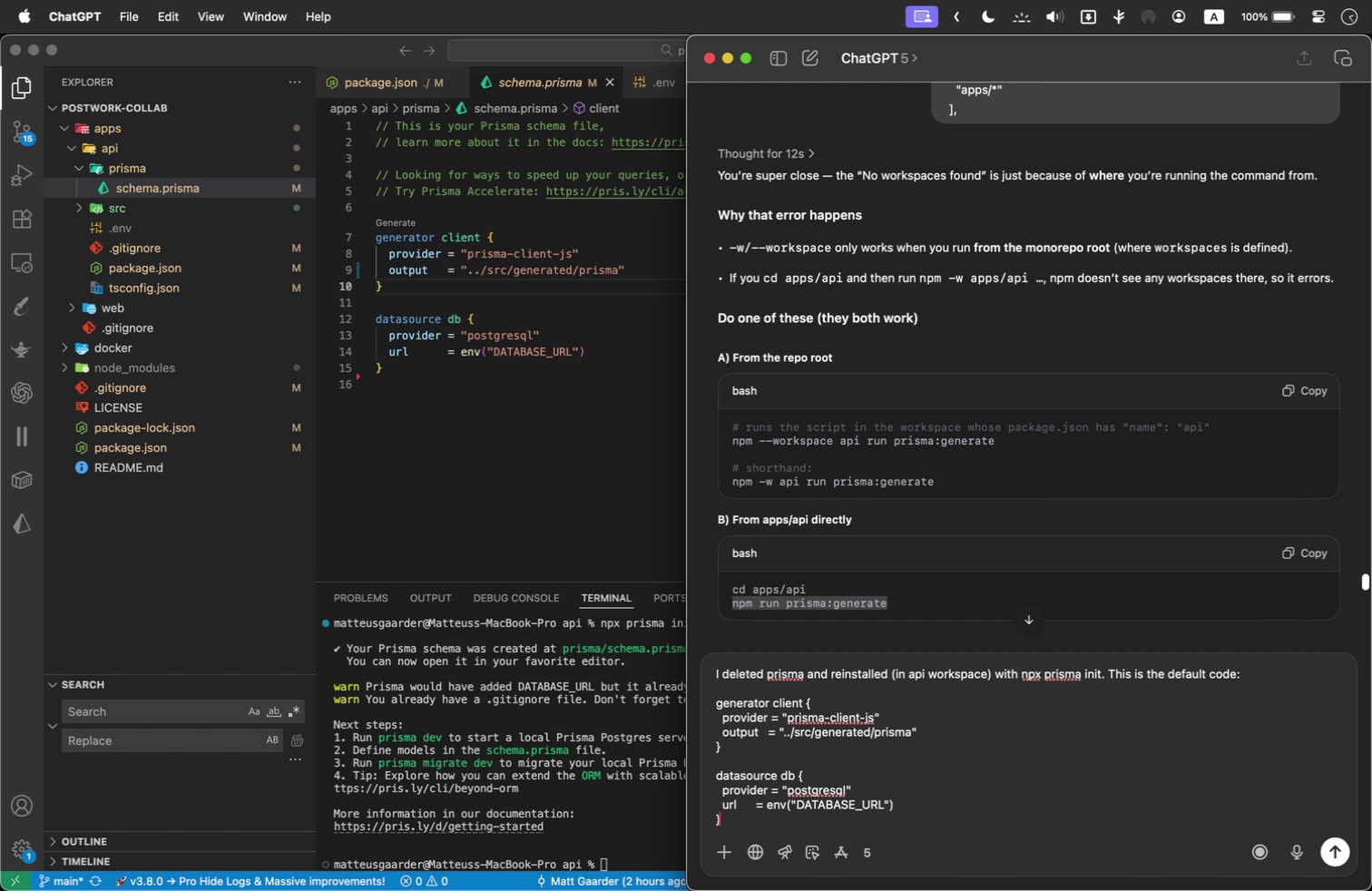 
key(Shift+Enter)
 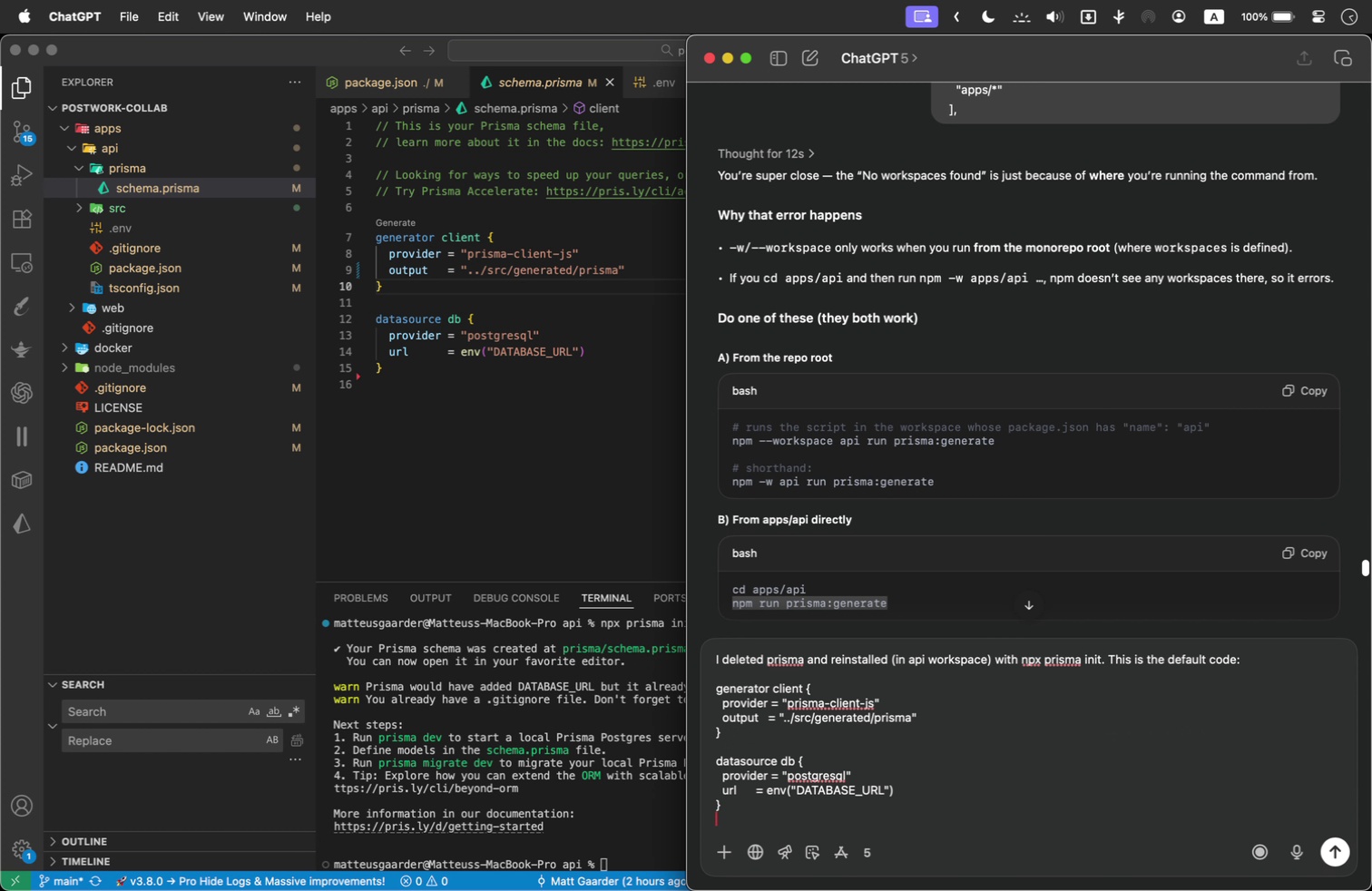 
key(Shift+Enter)
 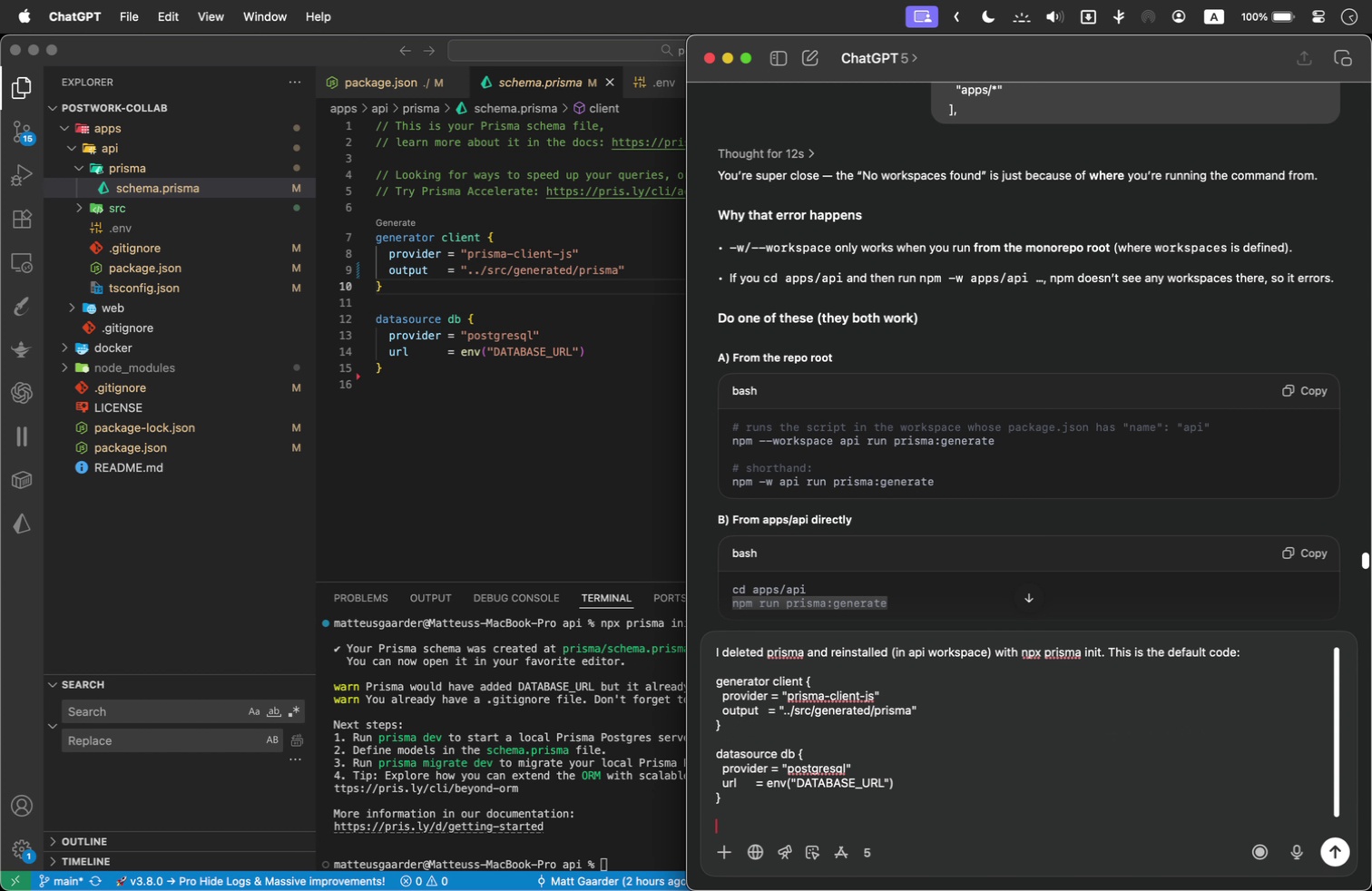 
type(Where do I go from here?)
 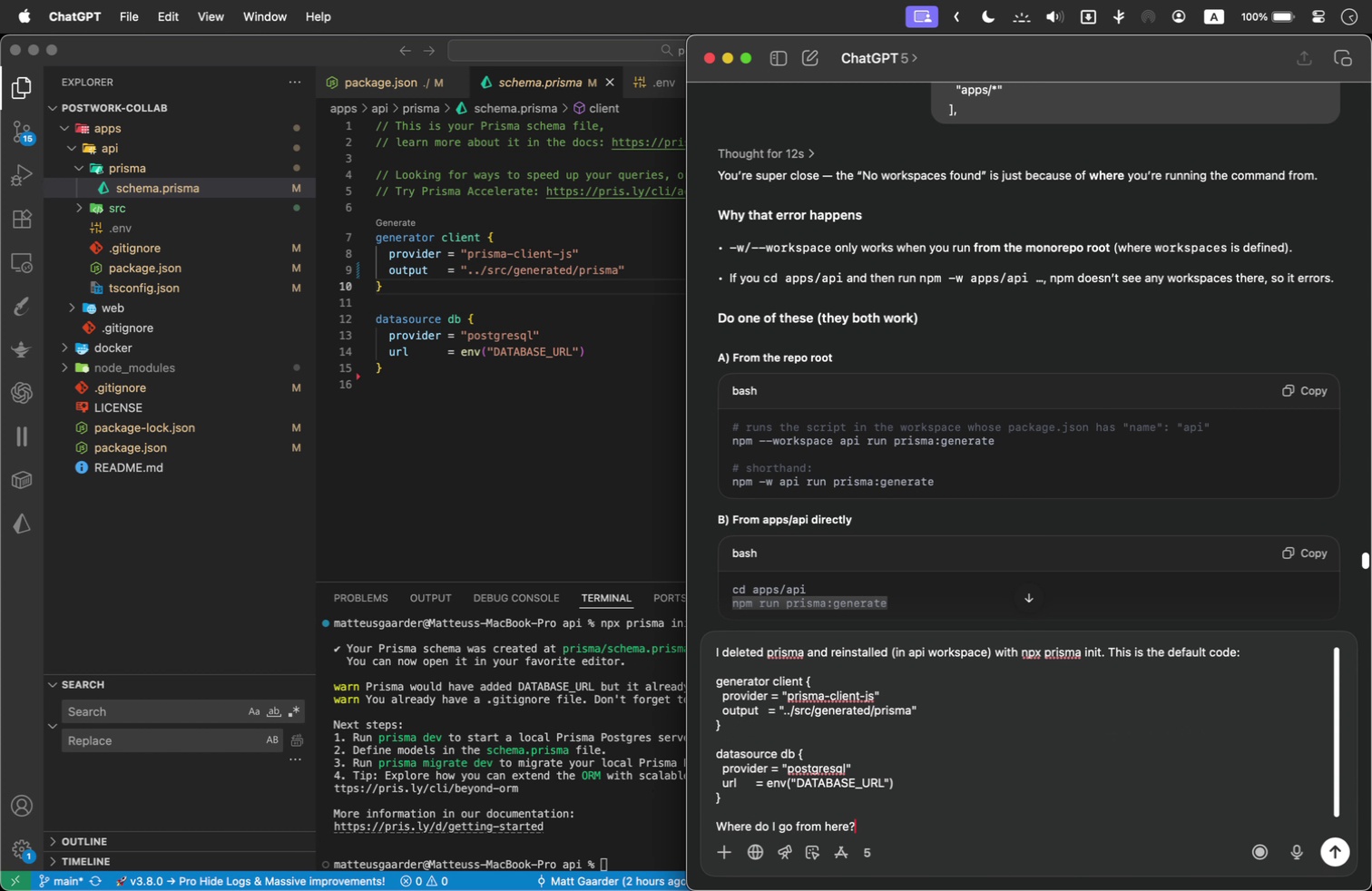 
key(Enter)
 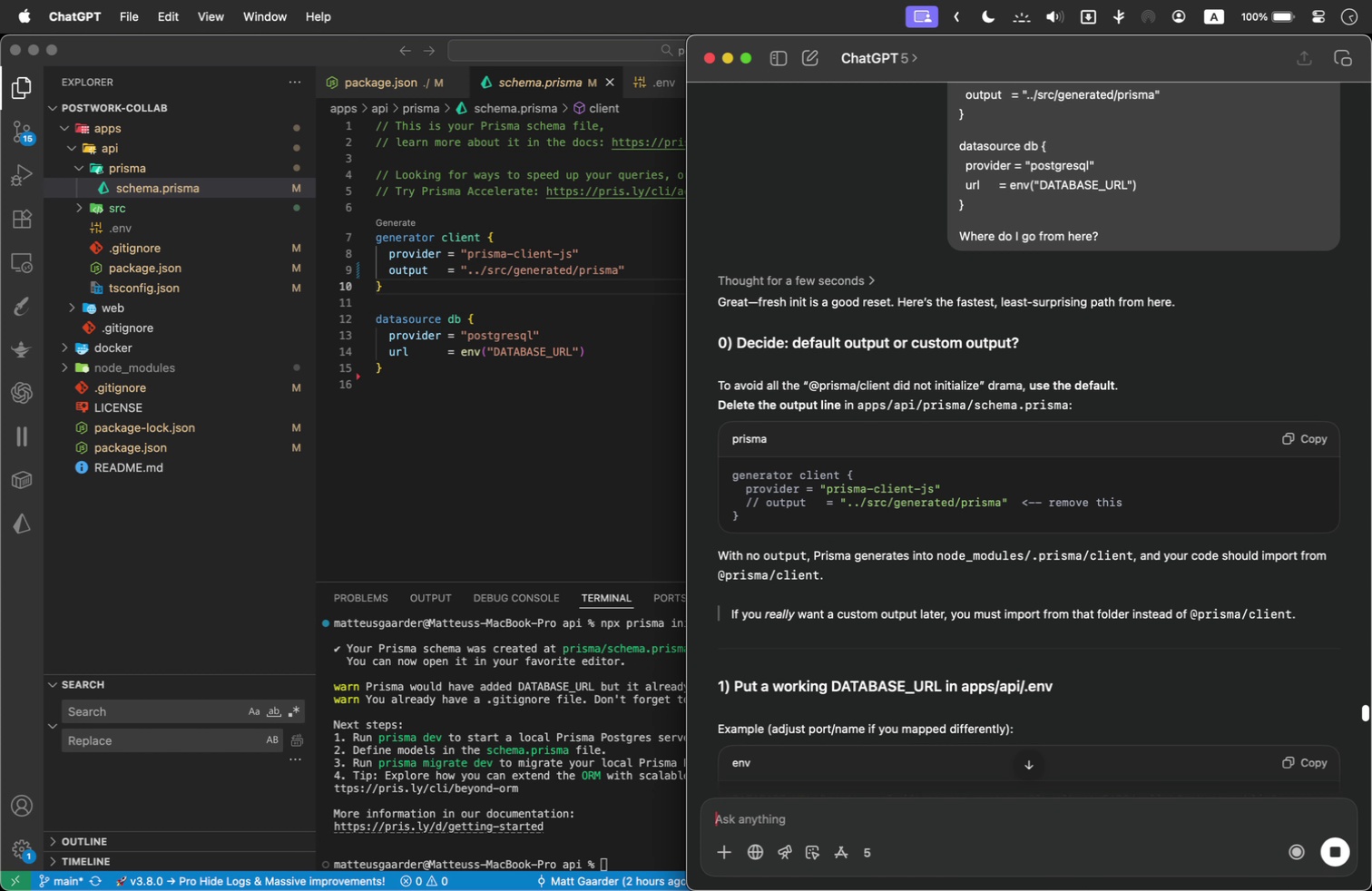 
wait(19.44)
 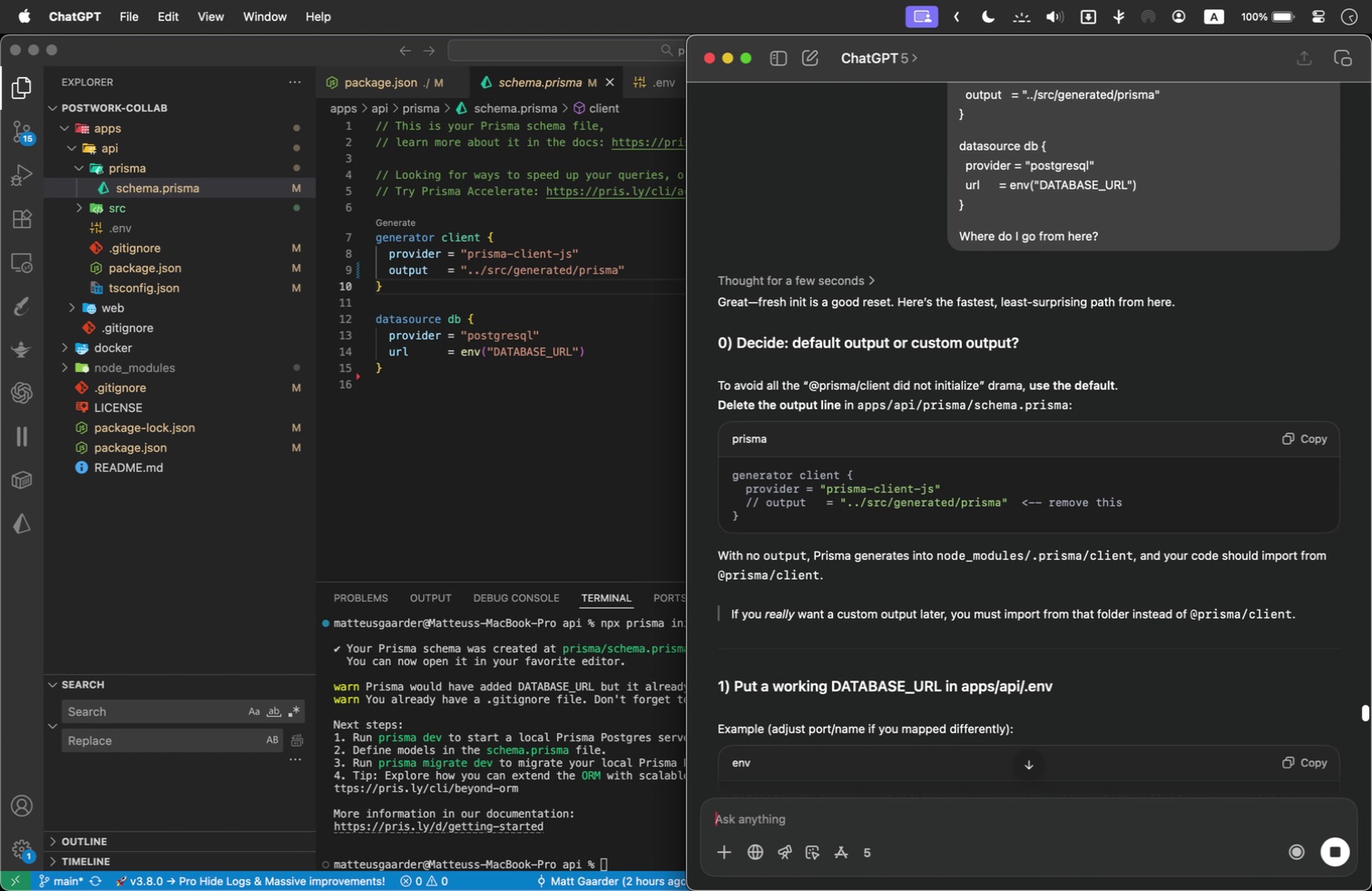 
left_click([501, 198])
 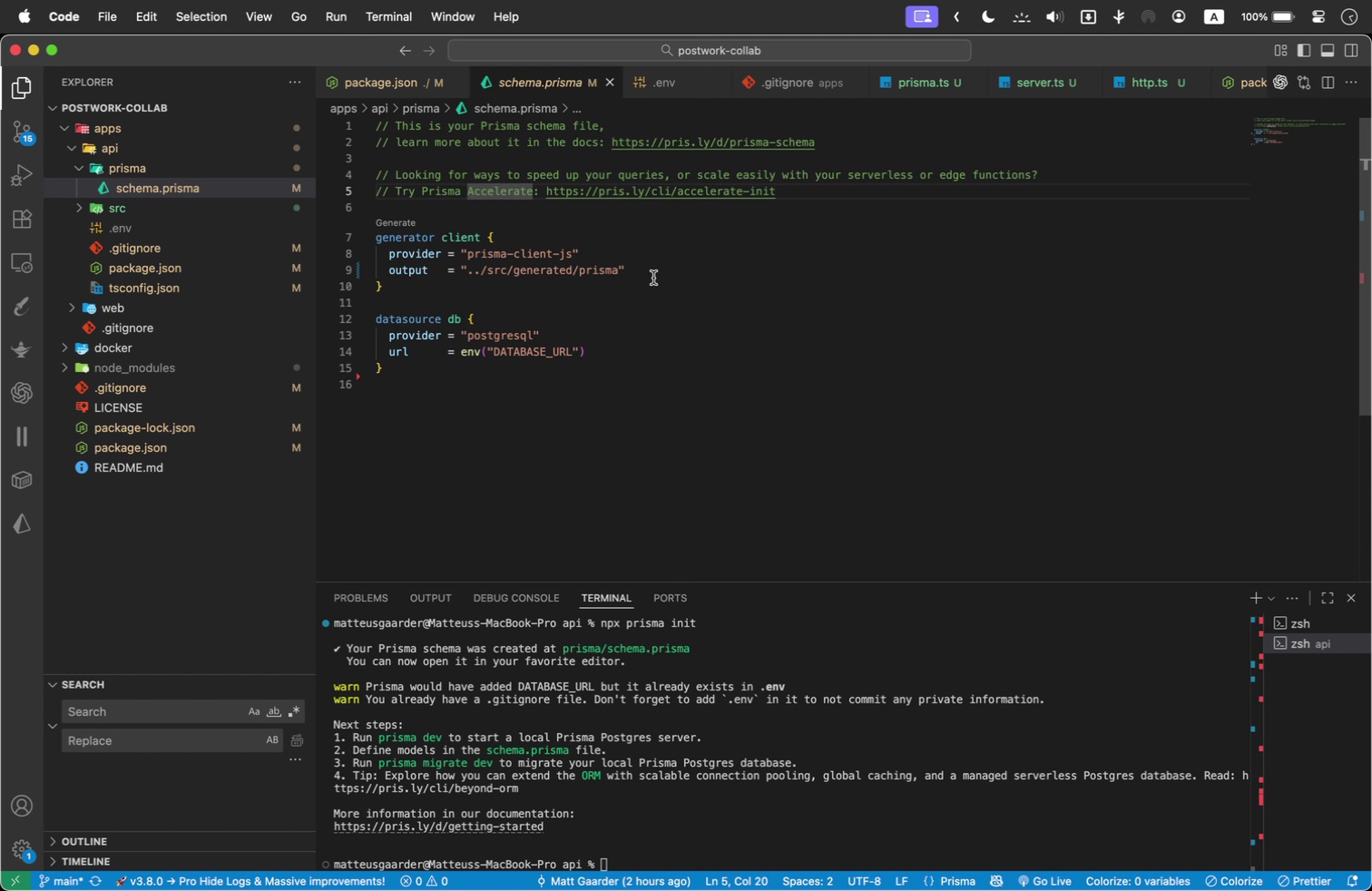 
left_click_drag(start_coordinate=[651, 275], to_coordinate=[251, 275])
 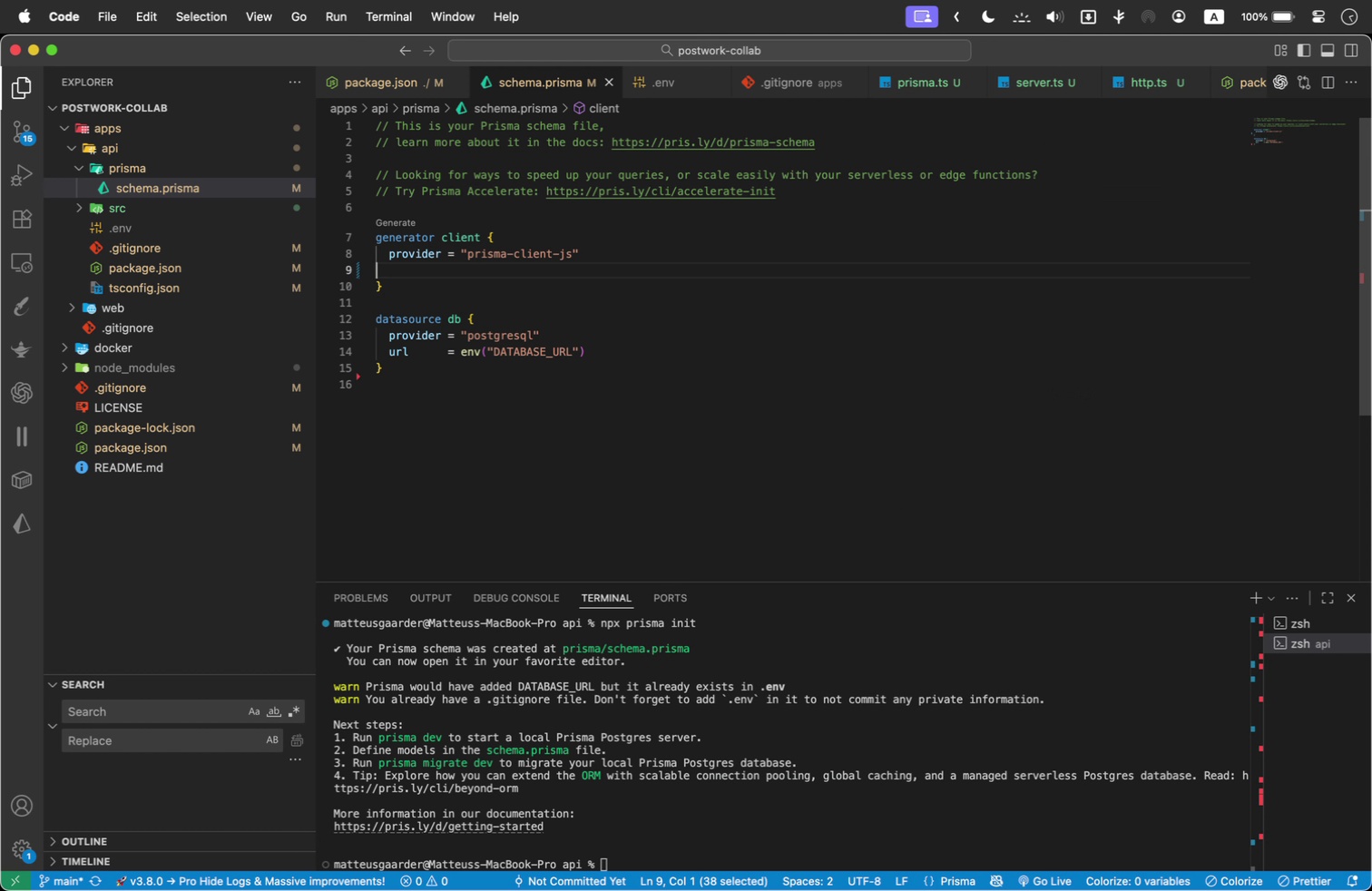 
key(Backspace)
 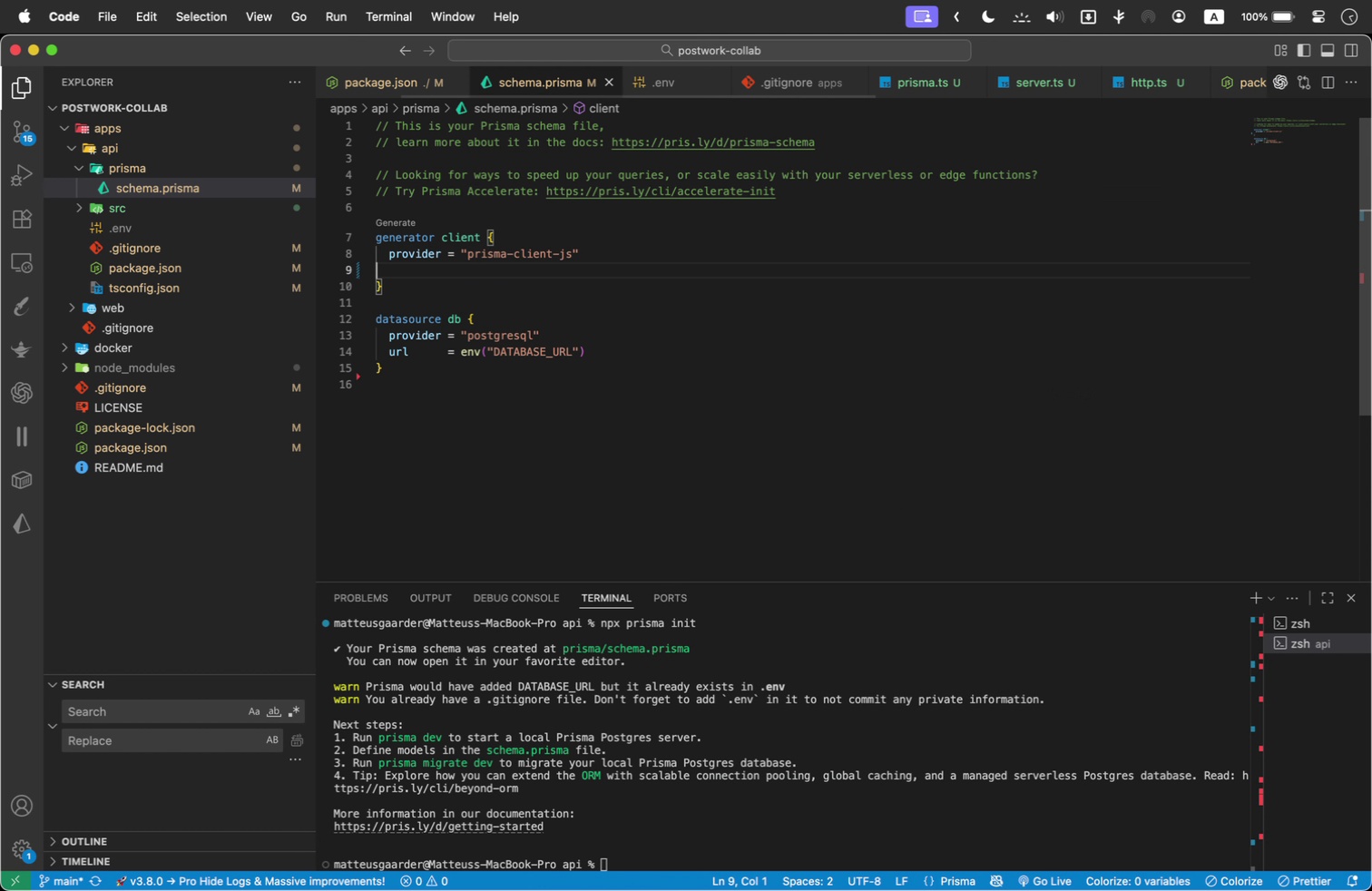 
key(Backspace)
 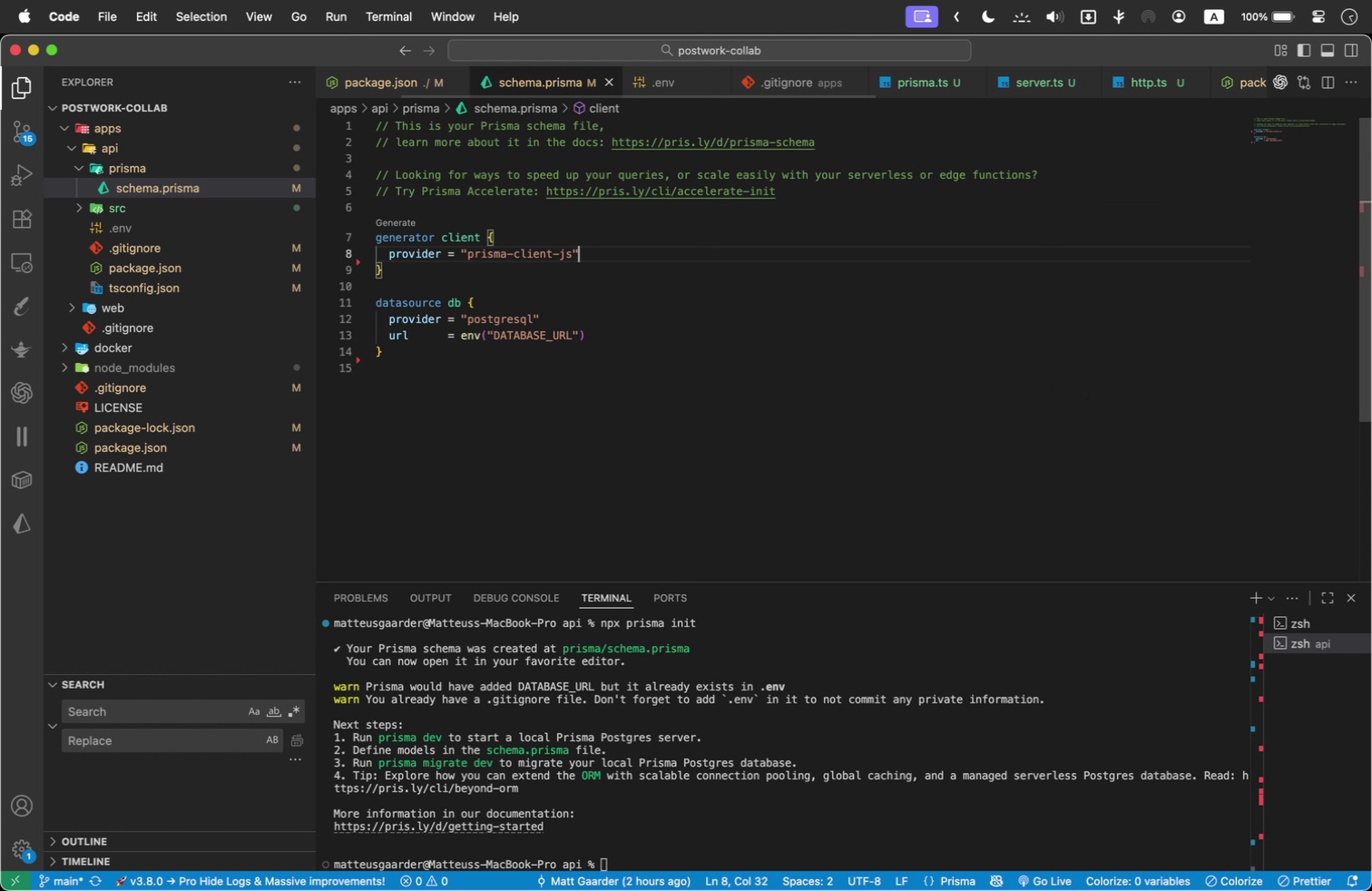 
key(Meta+Tab)
 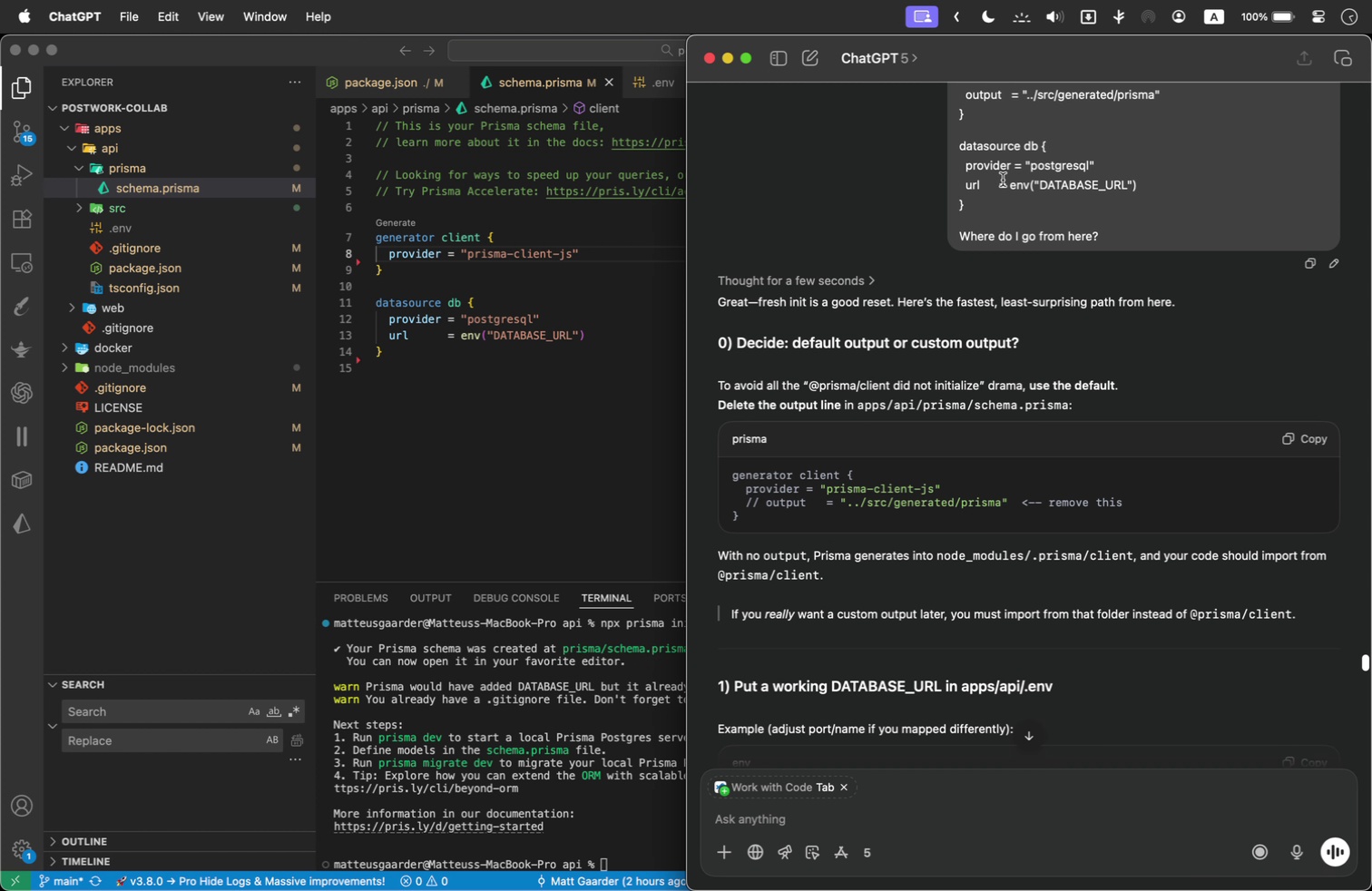 
scroll: coordinate [890, 506], scroll_direction: down, amount: 4.0
 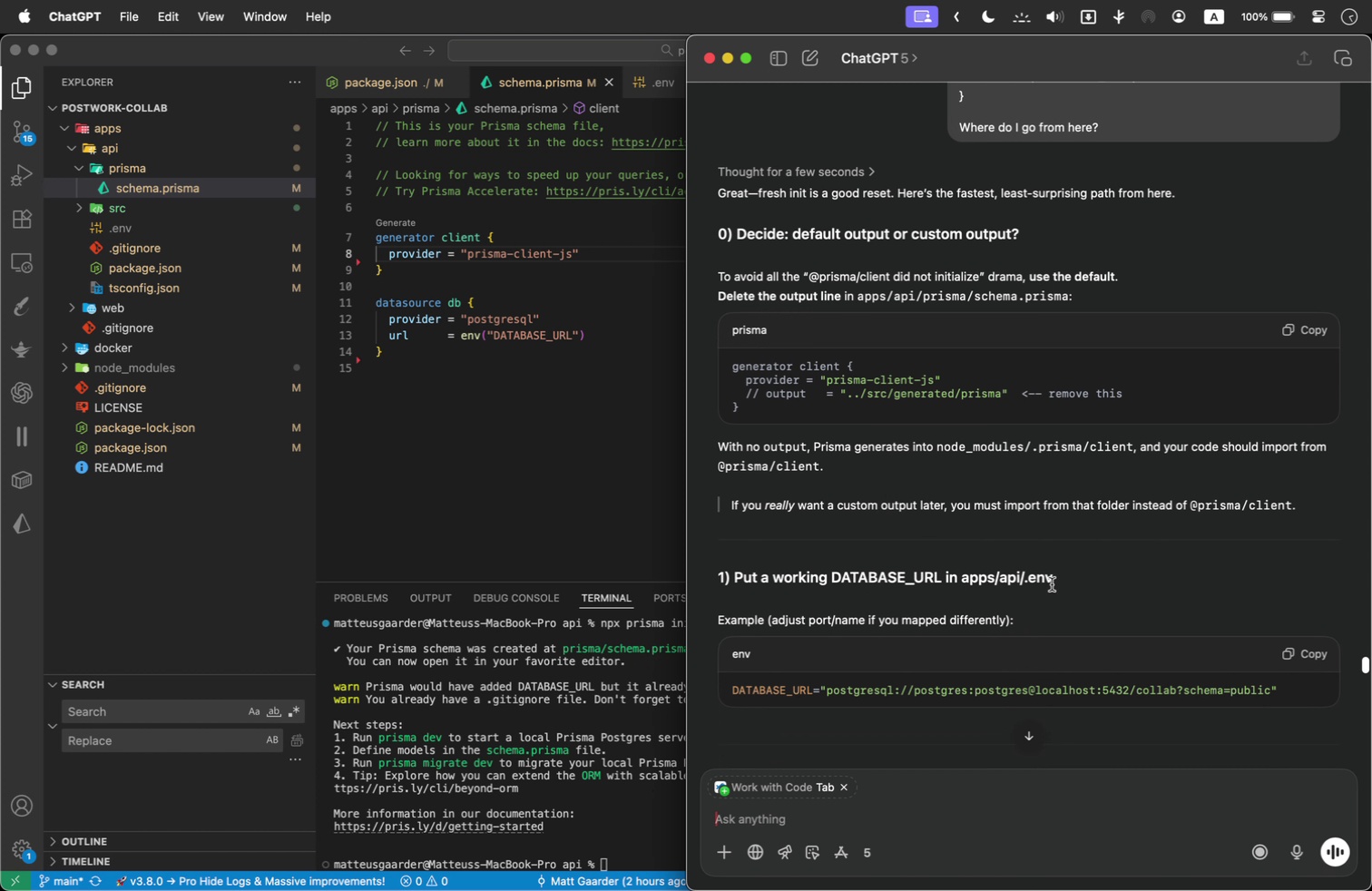 
wait(11.89)
 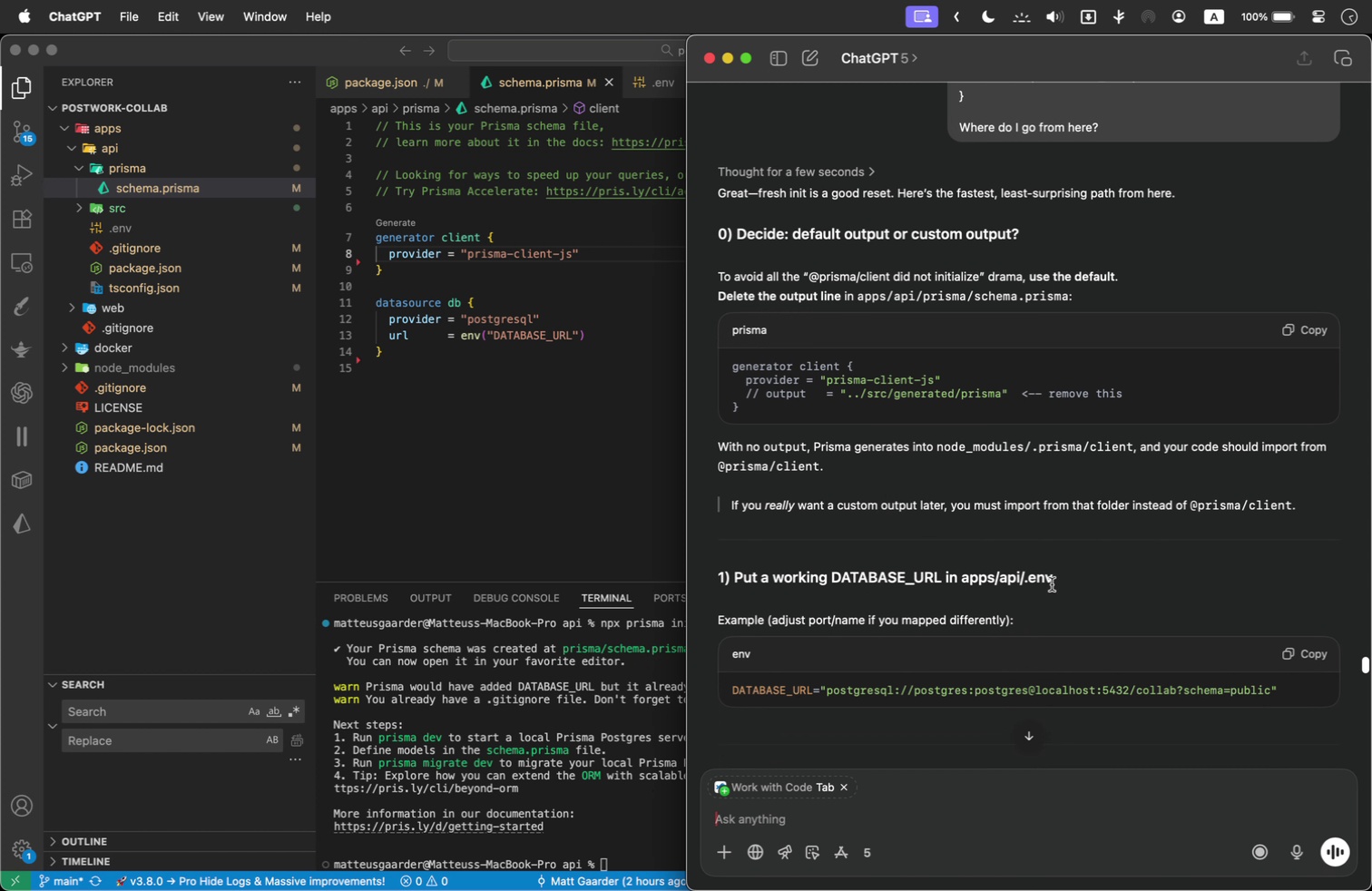 
left_click([122, 231])
 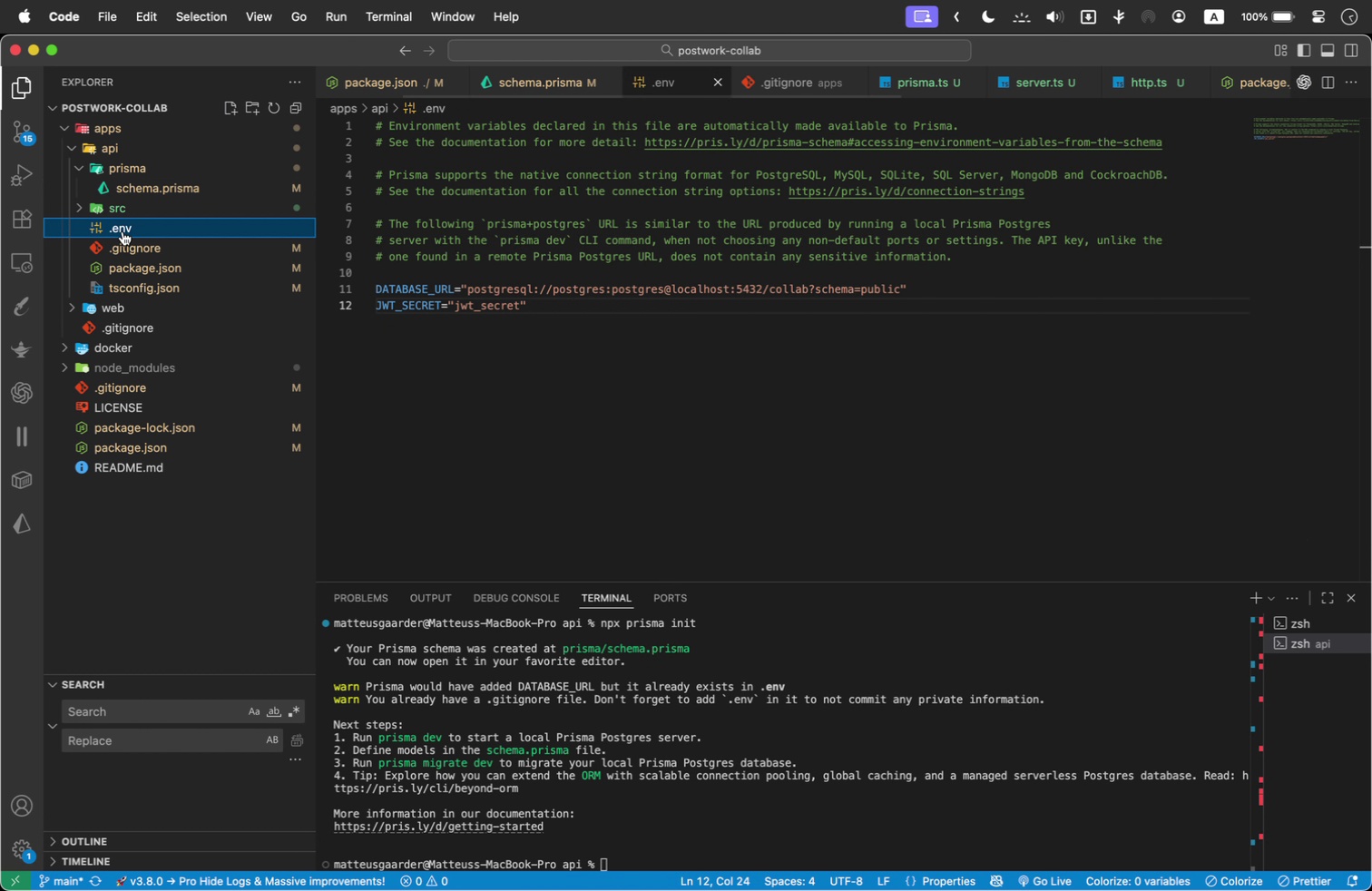 
key(Meta+Tab)
 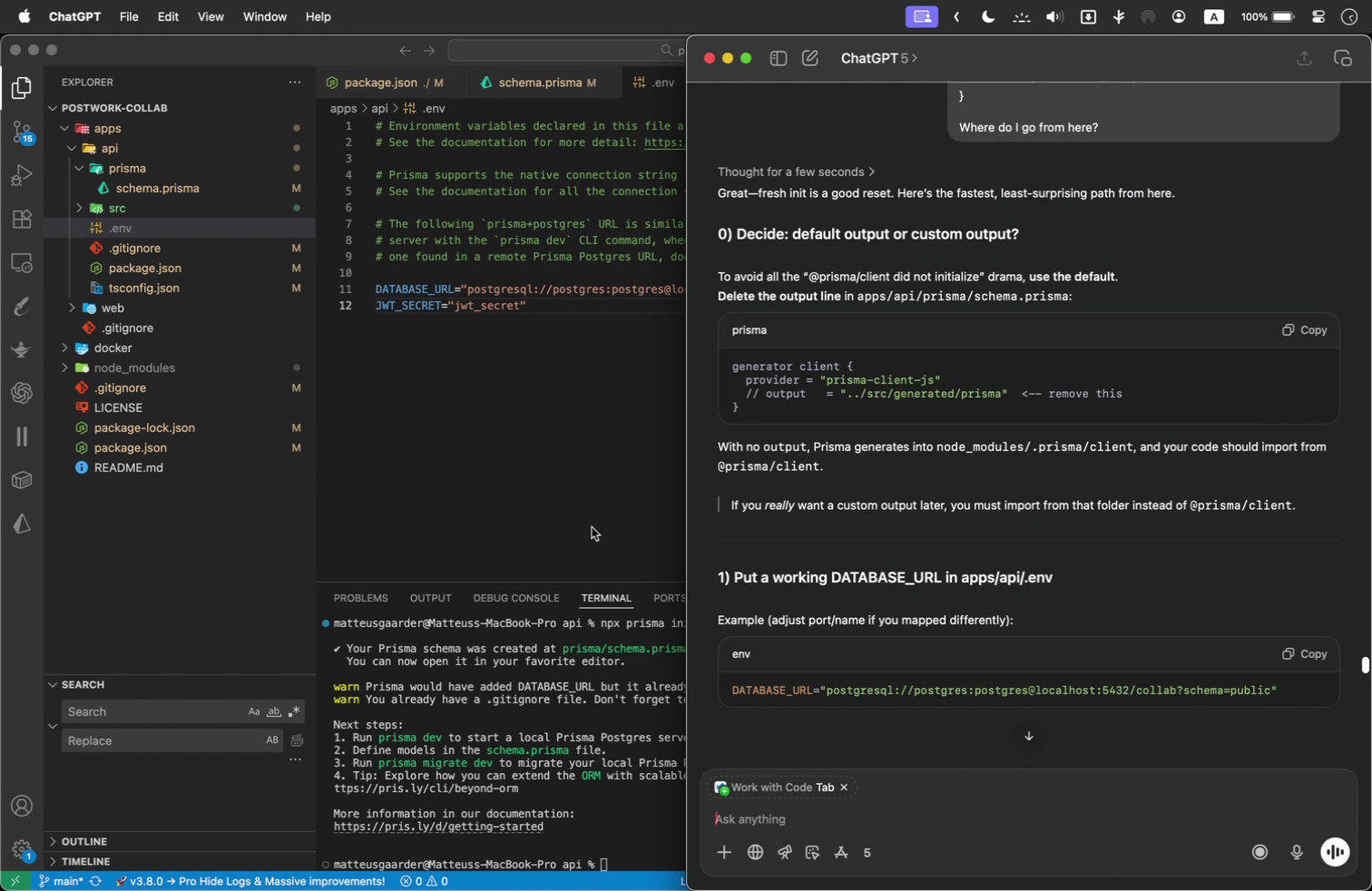 
scroll: coordinate [826, 631], scroll_direction: down, amount: 16.0
 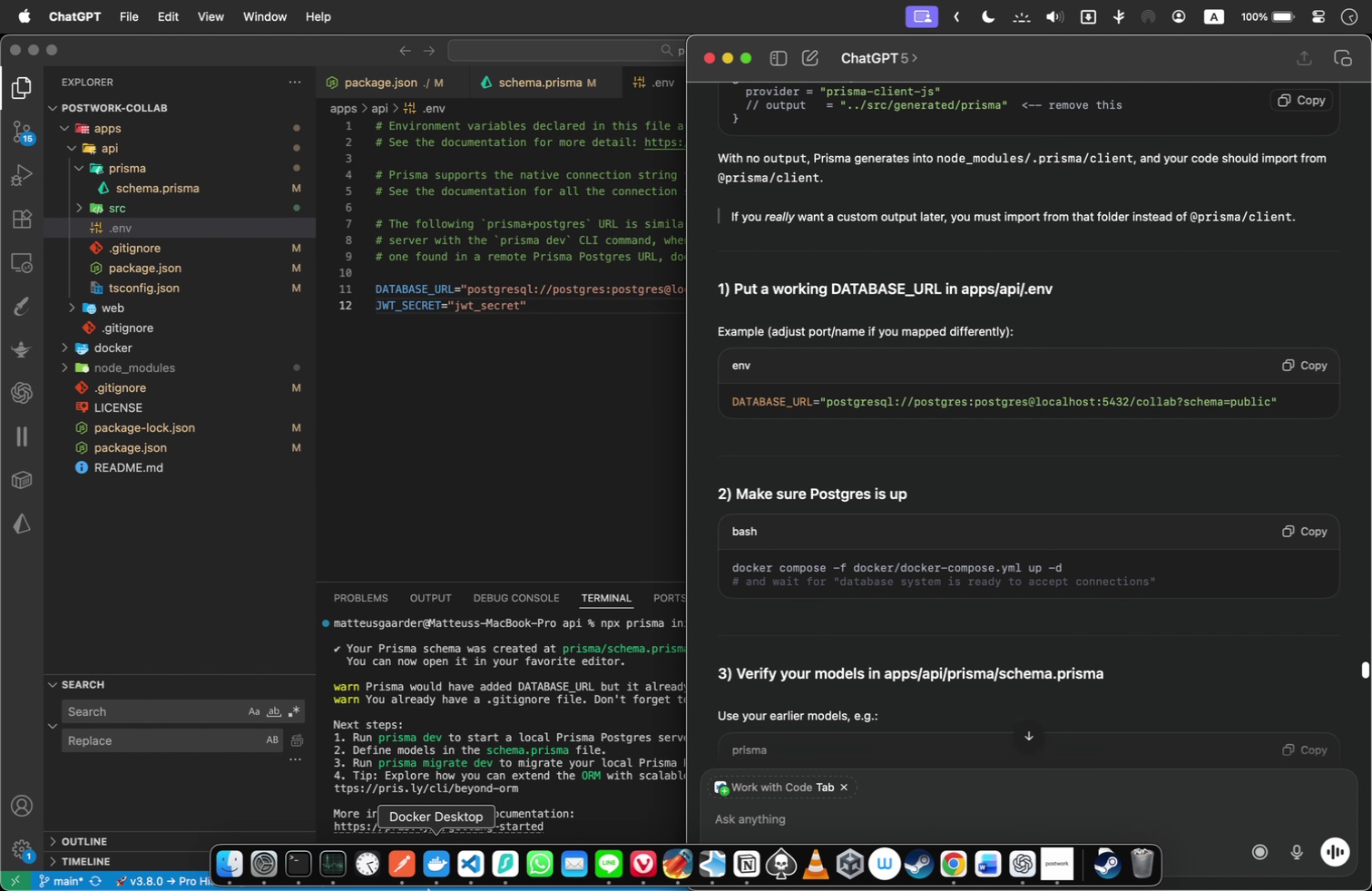 
left_click([434, 855])
 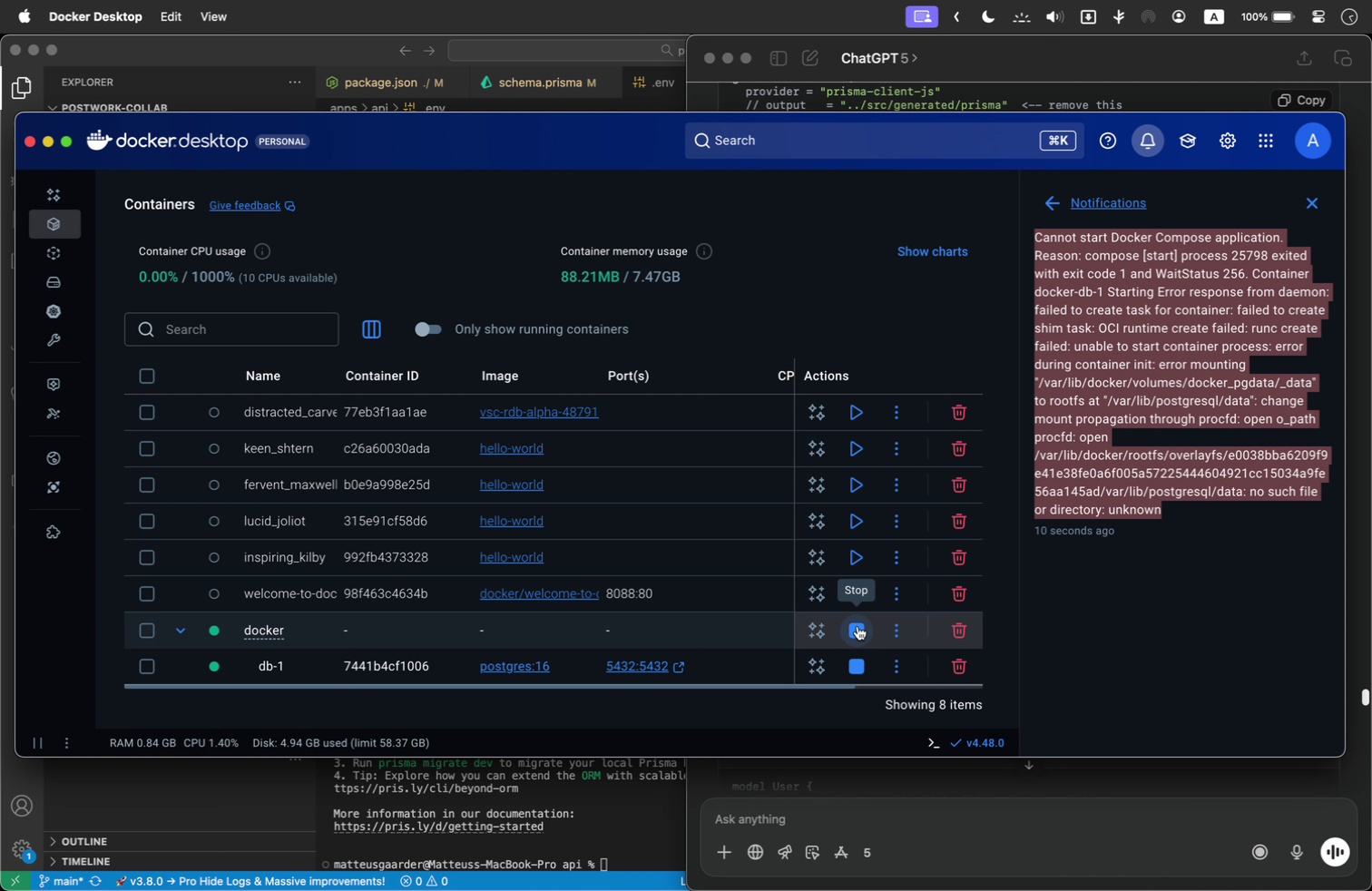 
left_click([909, 781])
 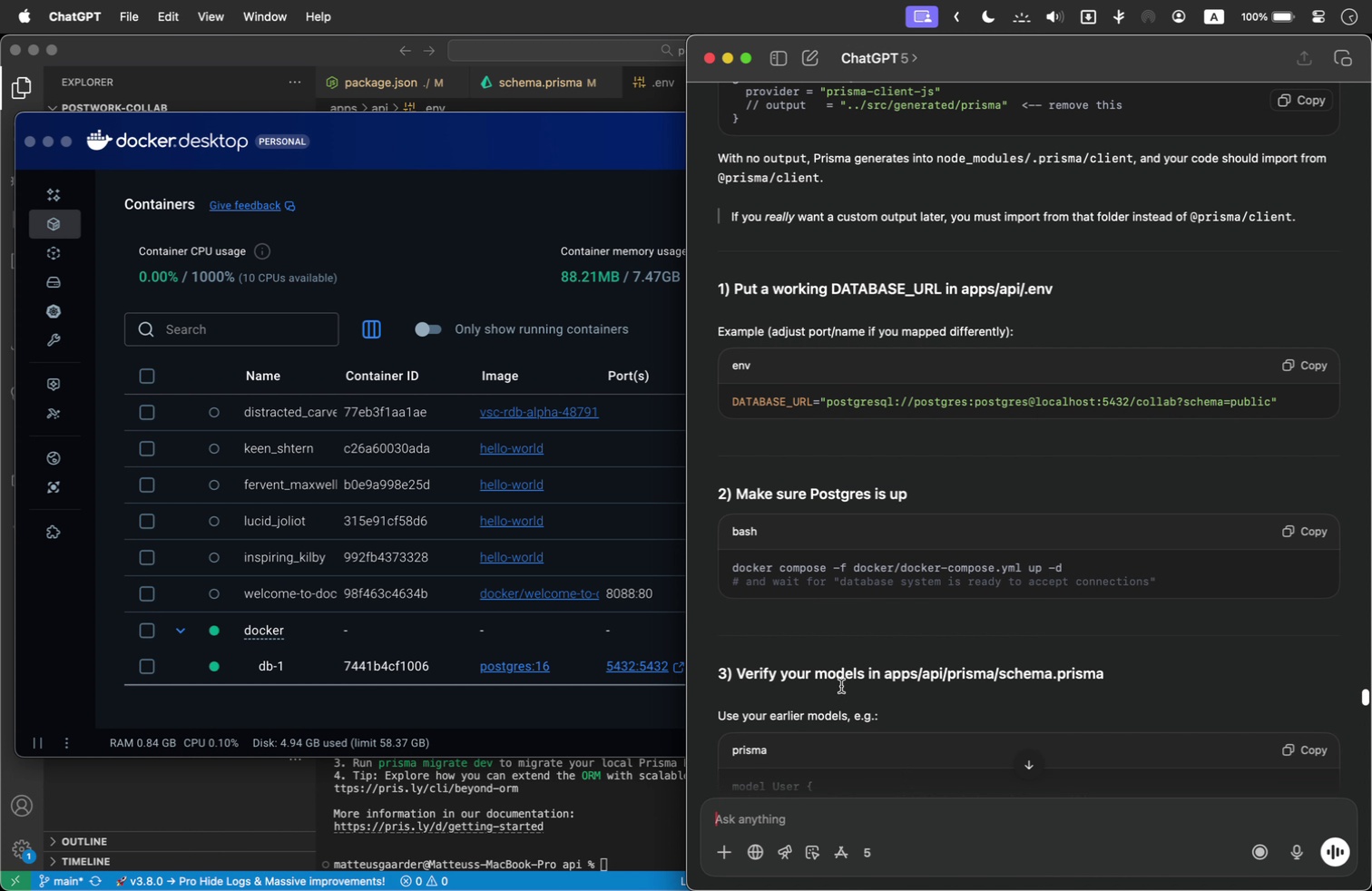 
scroll: coordinate [834, 677], scroll_direction: down, amount: 11.0
 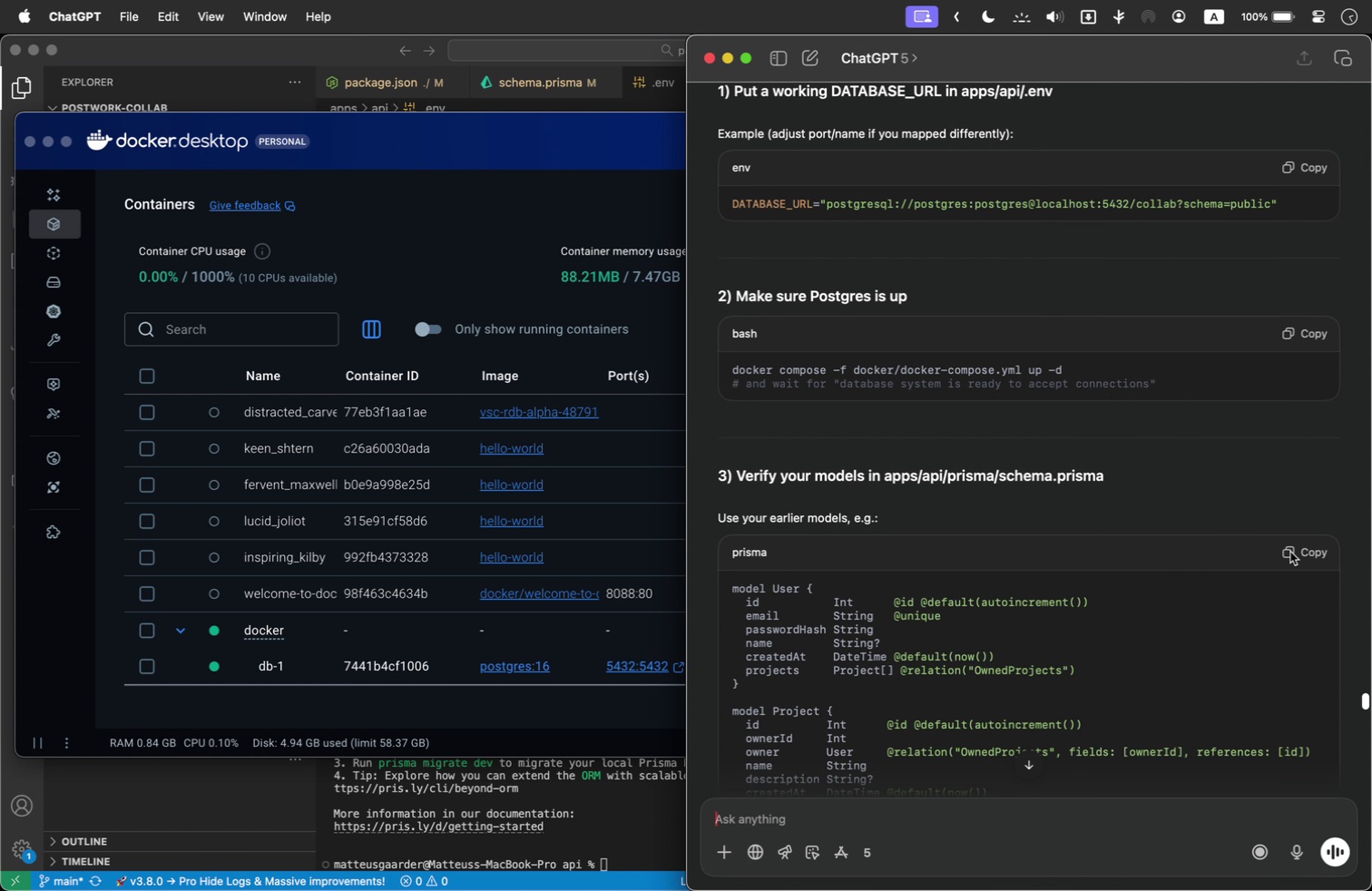 
left_click([1302, 552])
 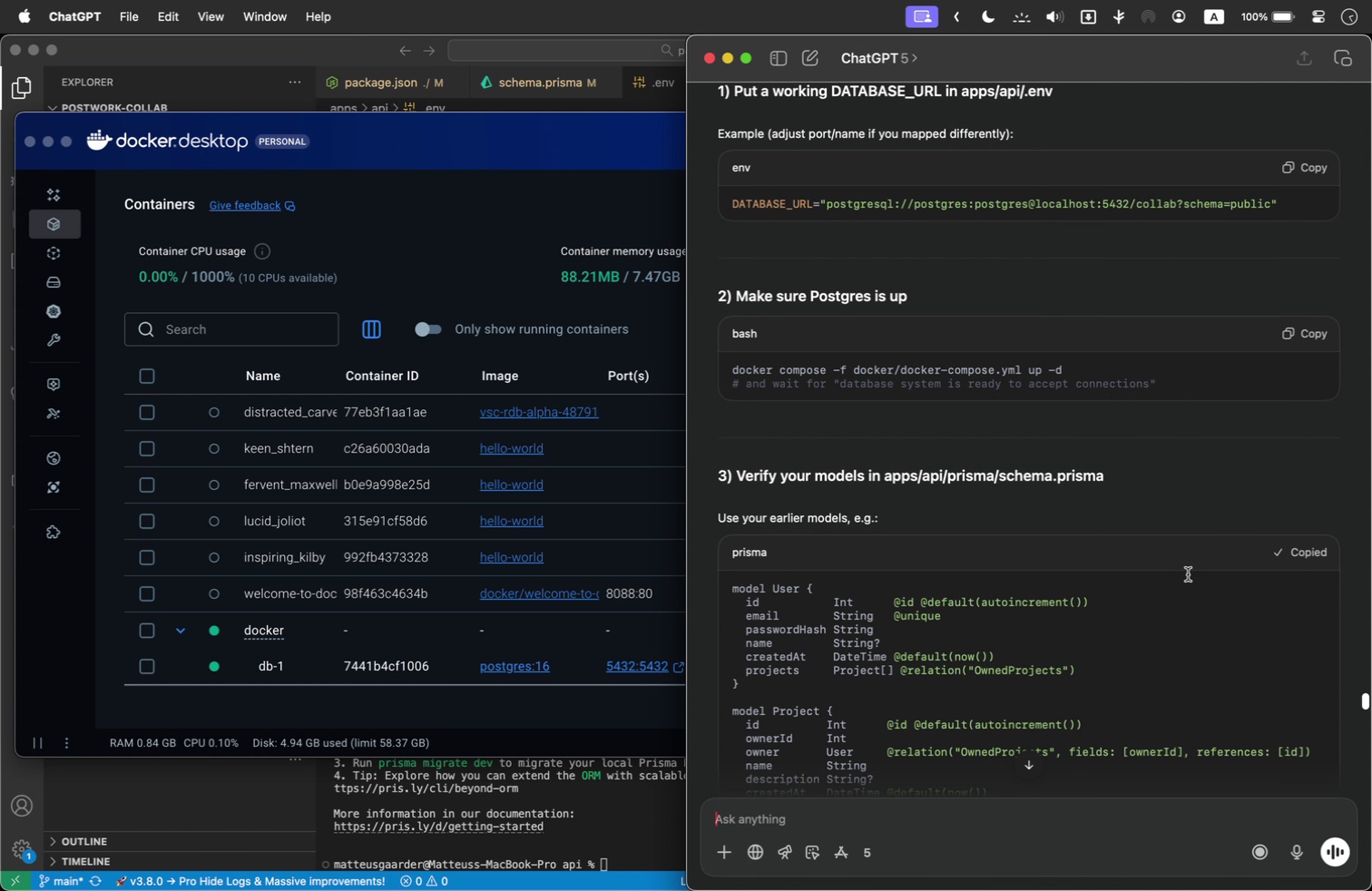 
key(Meta+Tab)
 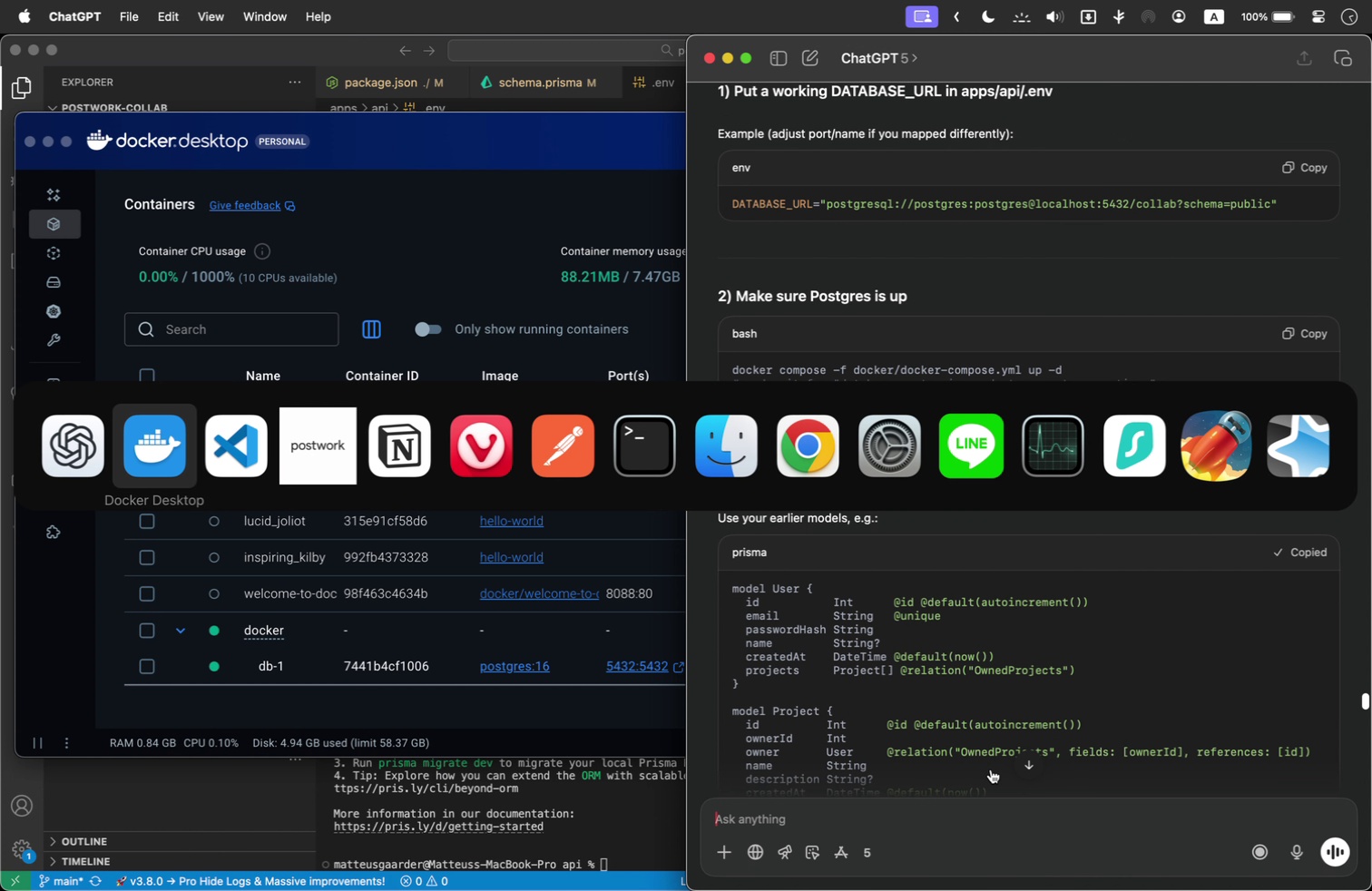 
key(Meta+Tab)
 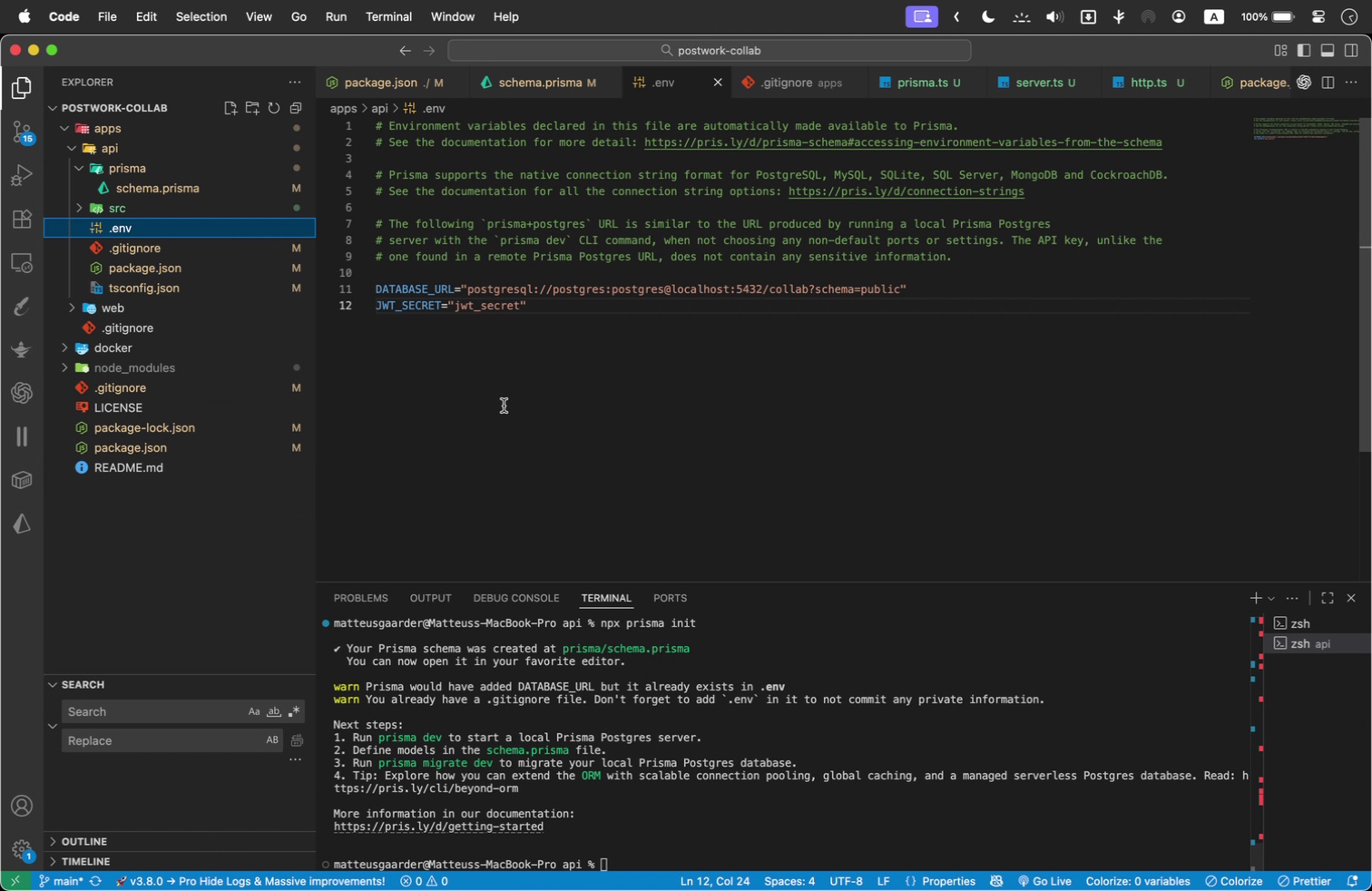 
left_click([493, 376])
 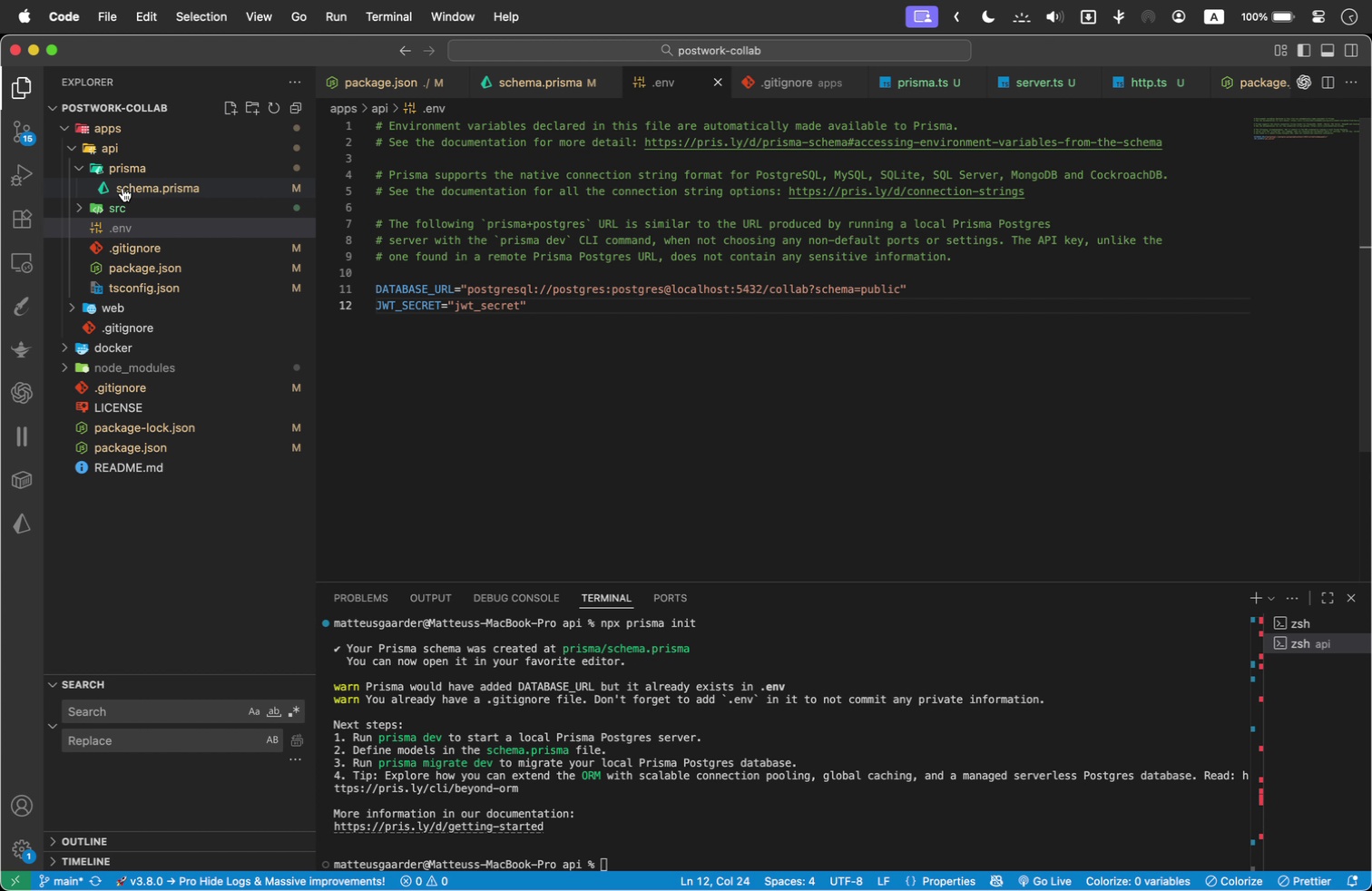 
left_click([122, 188])
 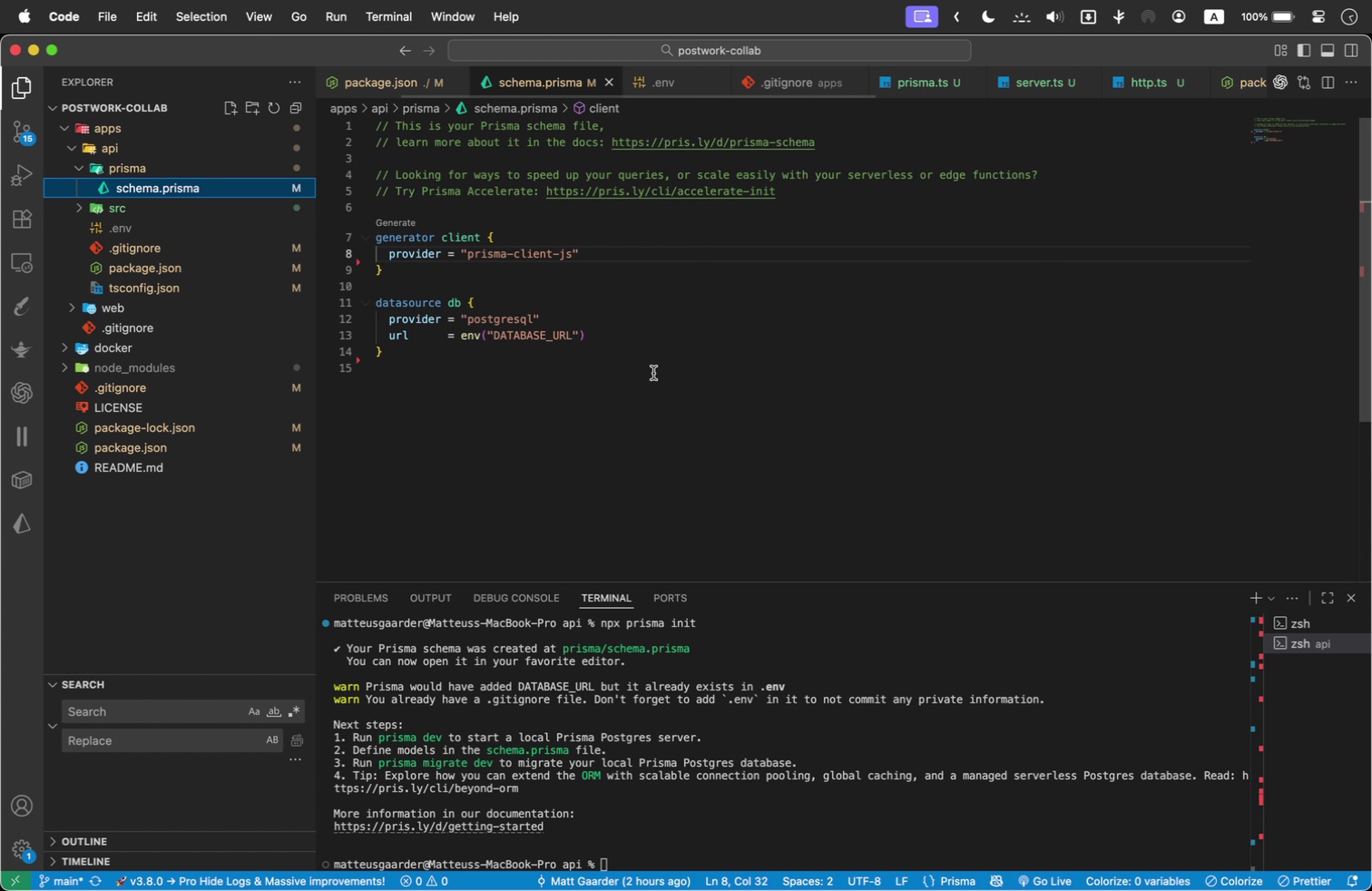 
double_click([630, 369])
 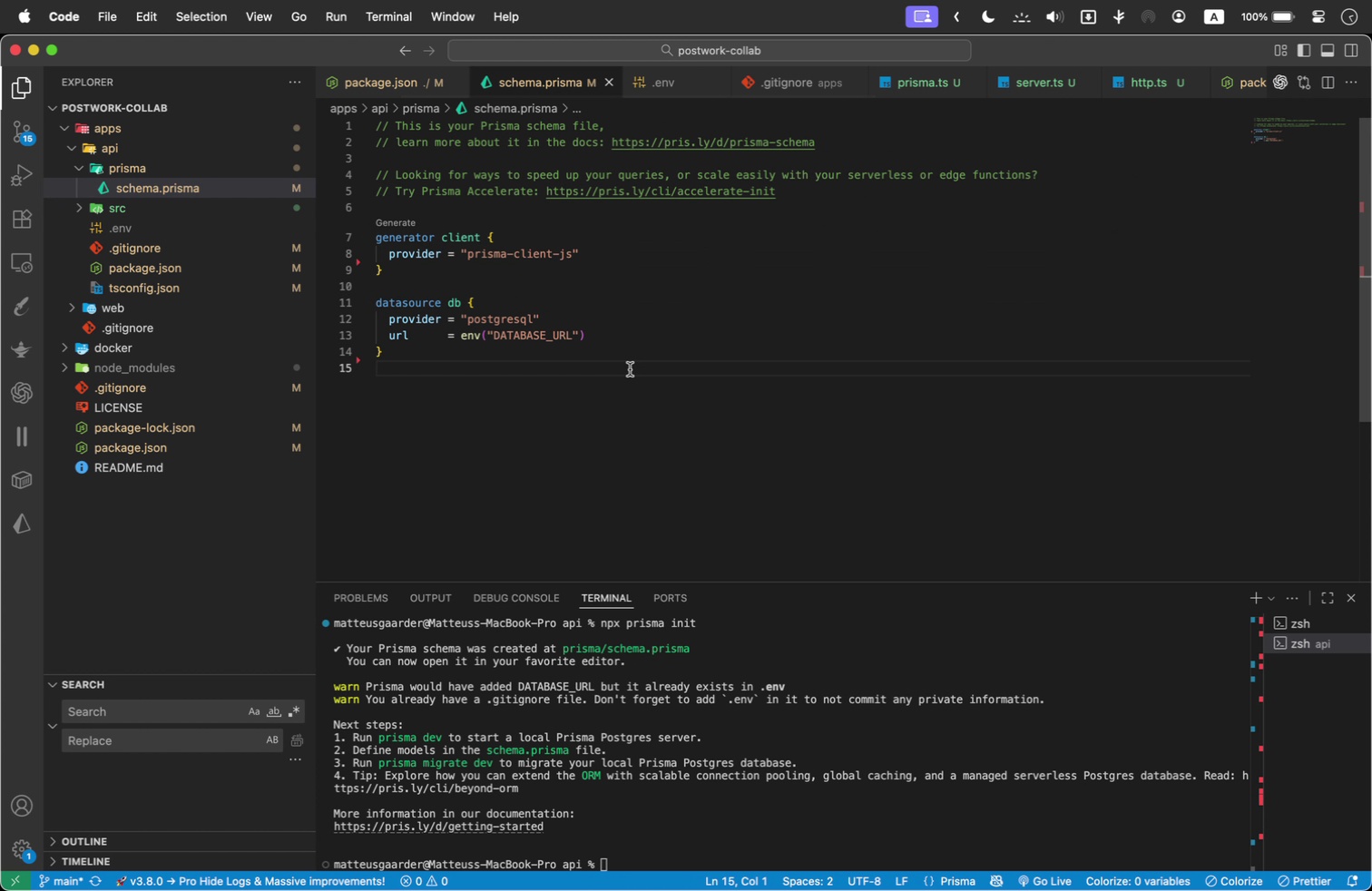 
key(Enter)
 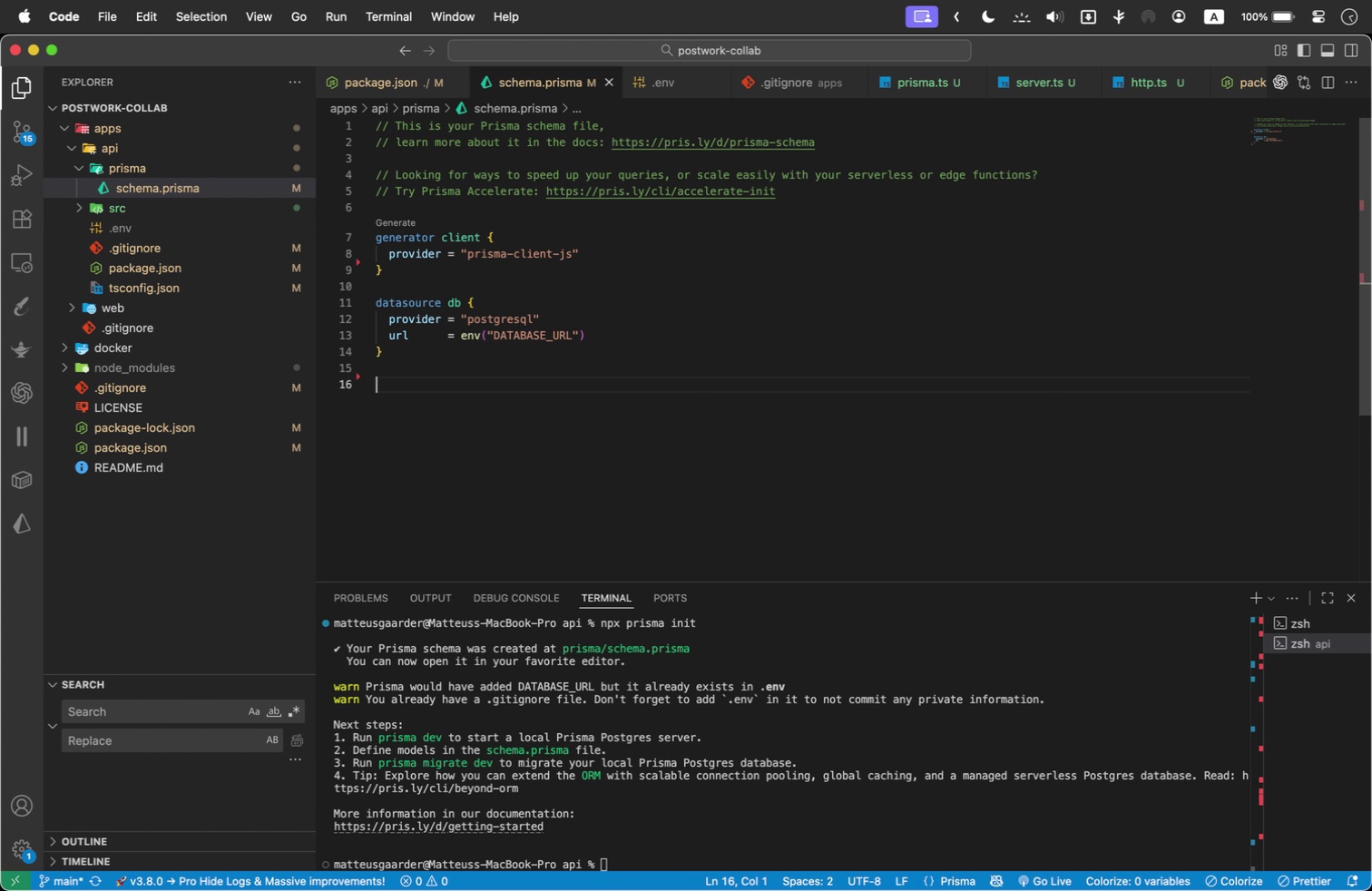 
key(Meta+V)
 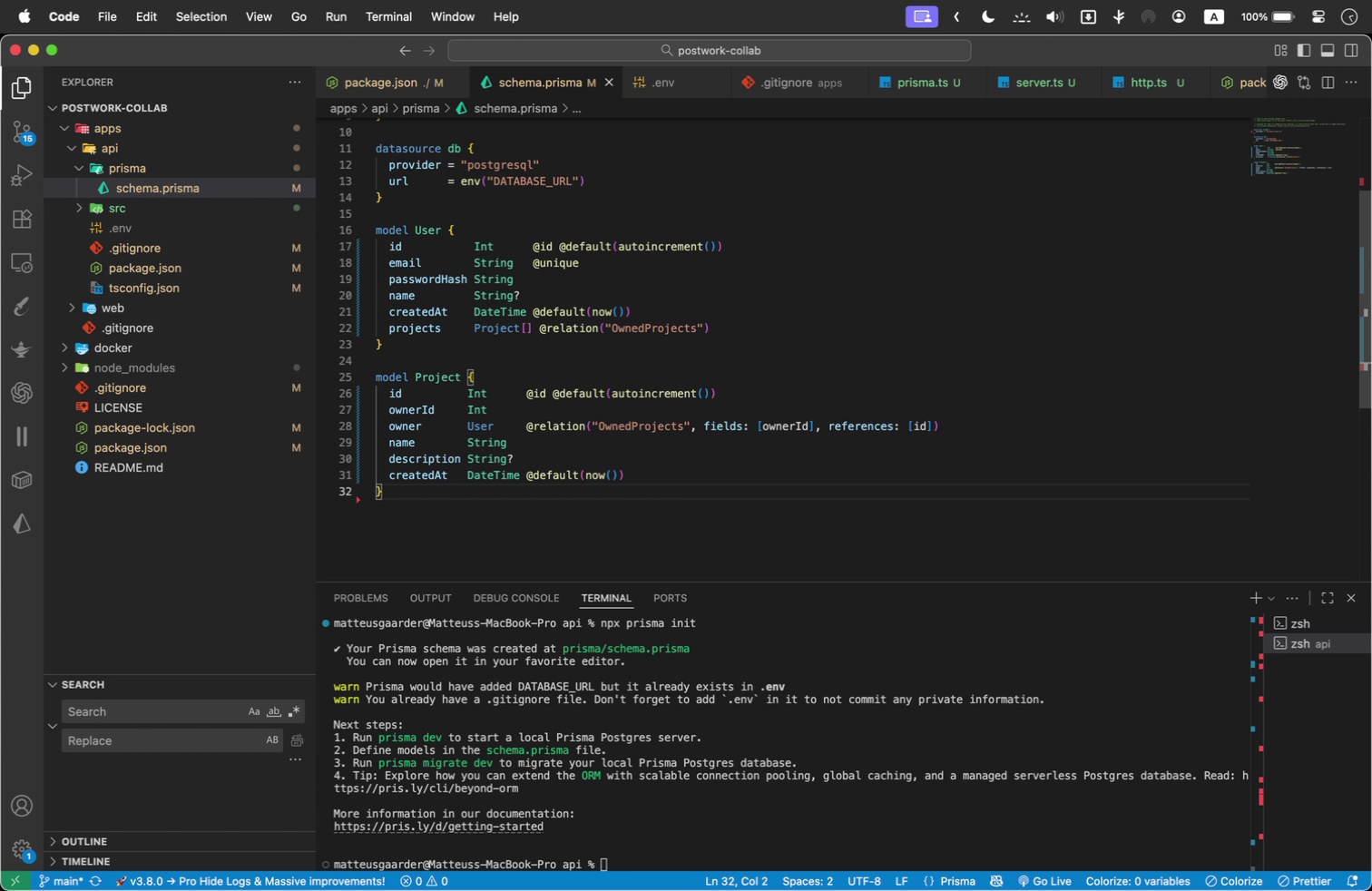 
key(Meta+Tab)
 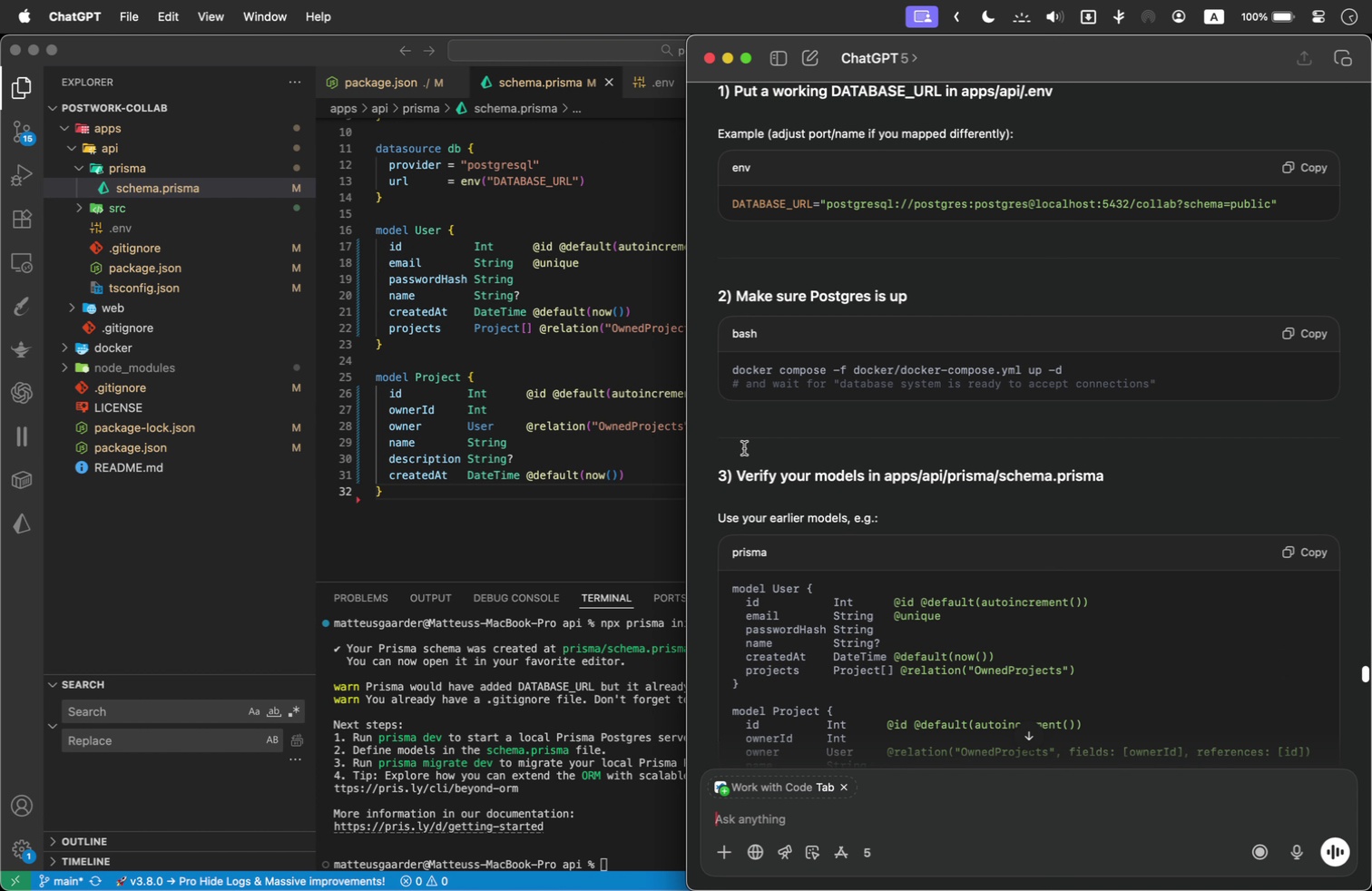 
scroll: coordinate [915, 592], scroll_direction: down, amount: 40.0
 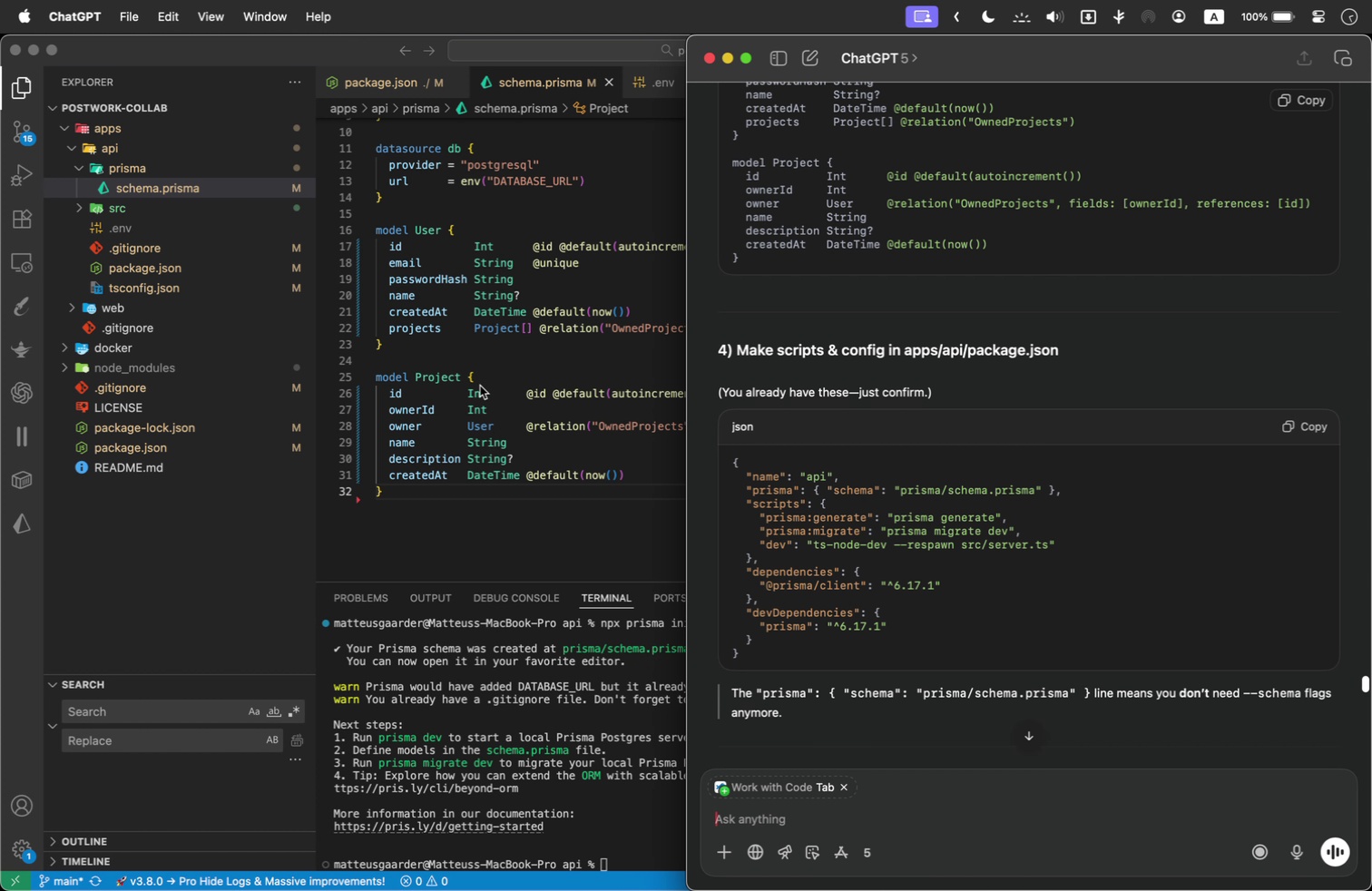 
left_click([513, 321])
 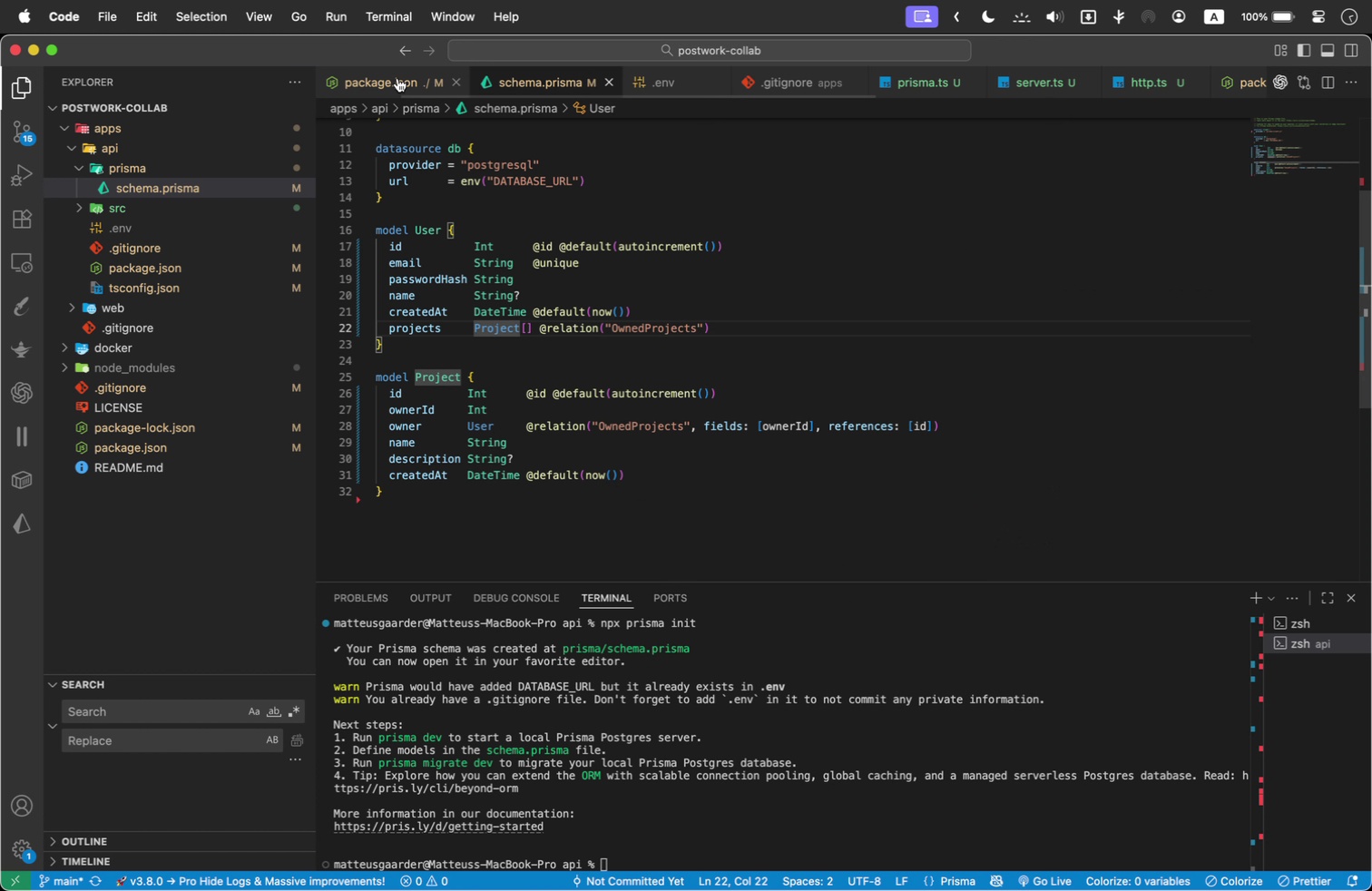 
double_click([397, 78])
 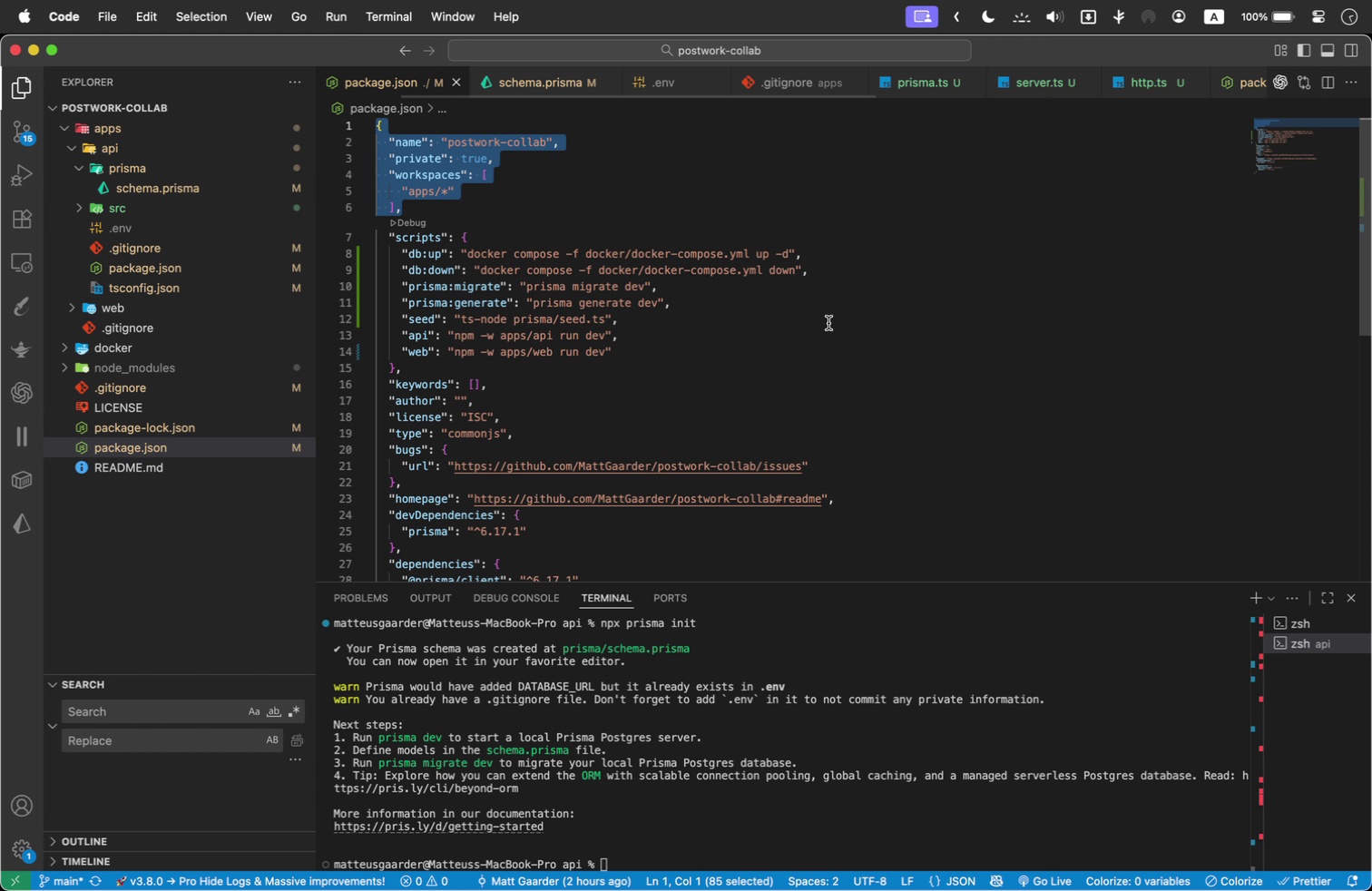 
key(Meta+Tab)
 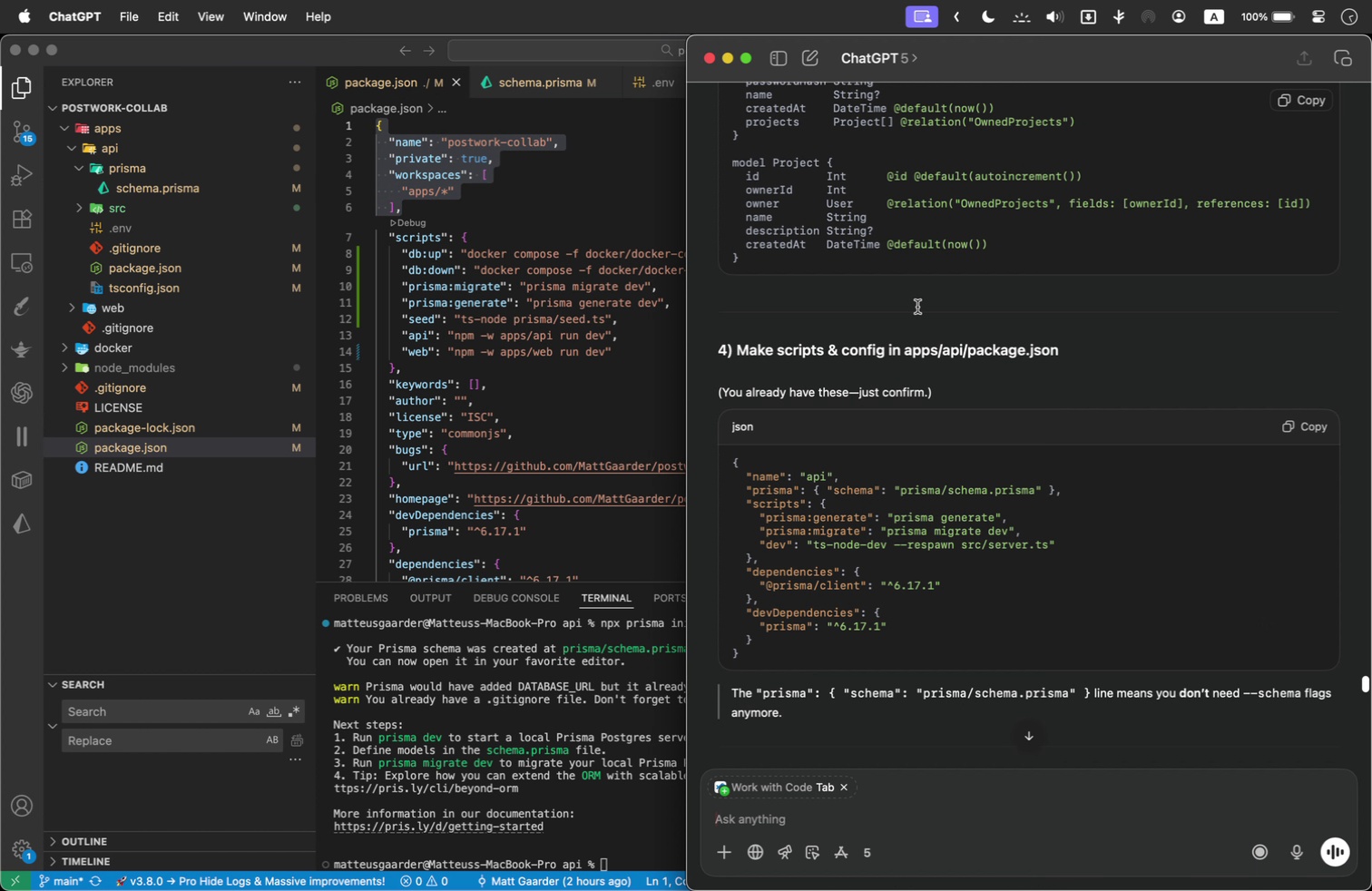 
scroll: coordinate [1040, 391], scroll_direction: down, amount: 3.0
 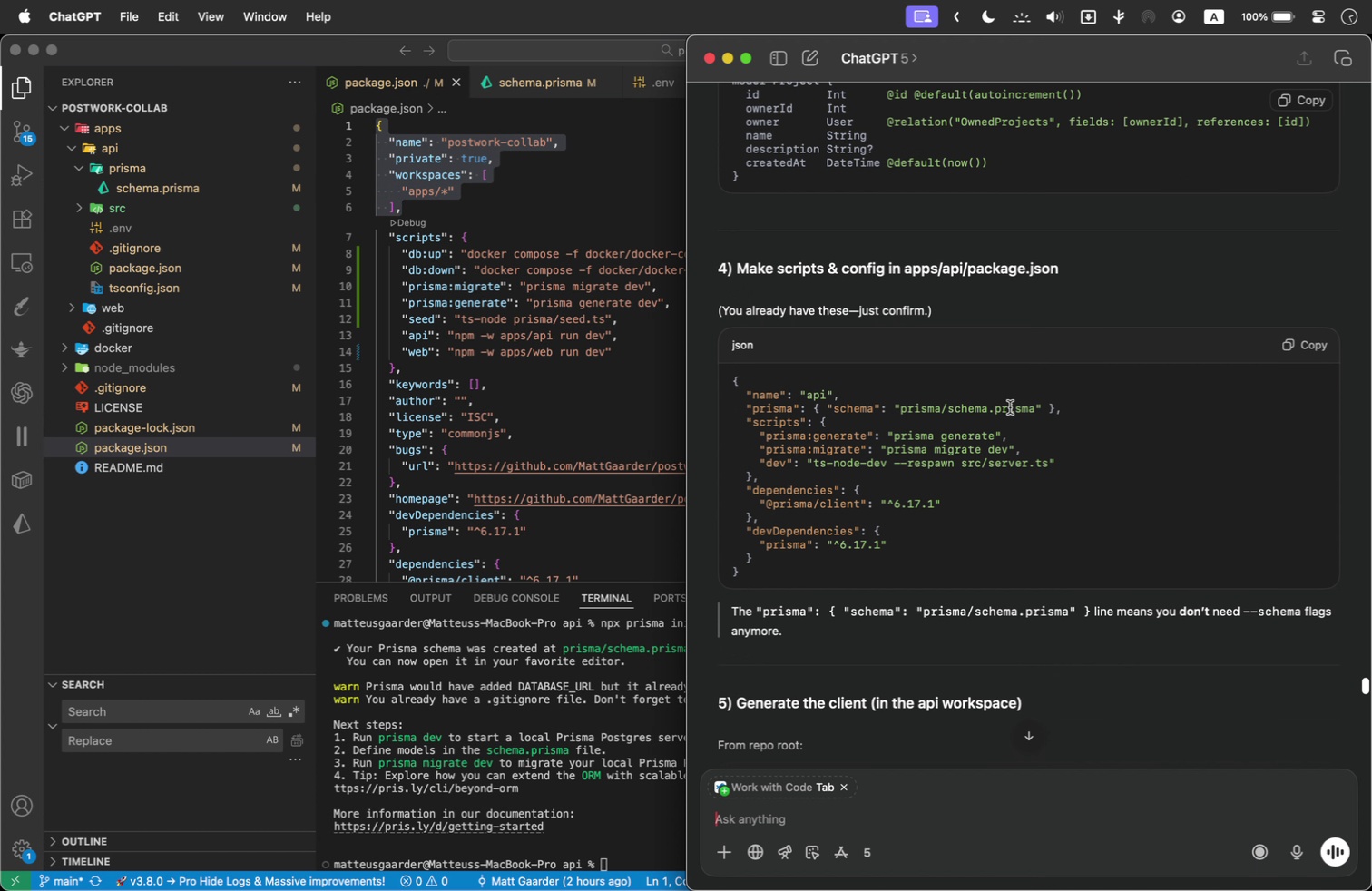 
wait(6.43)
 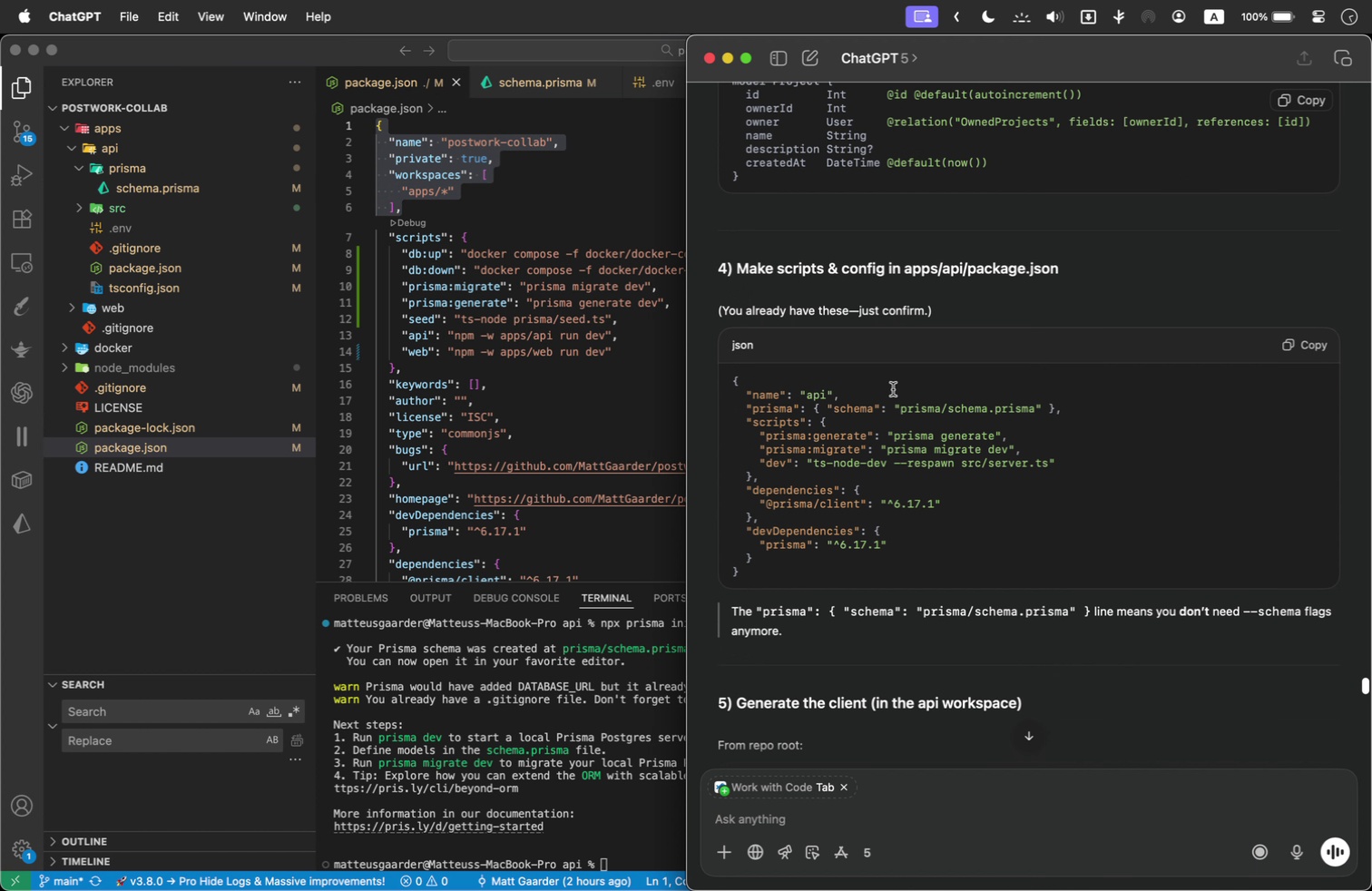 
left_click_drag(start_coordinate=[1068, 410], to_coordinate=[747, 408])
 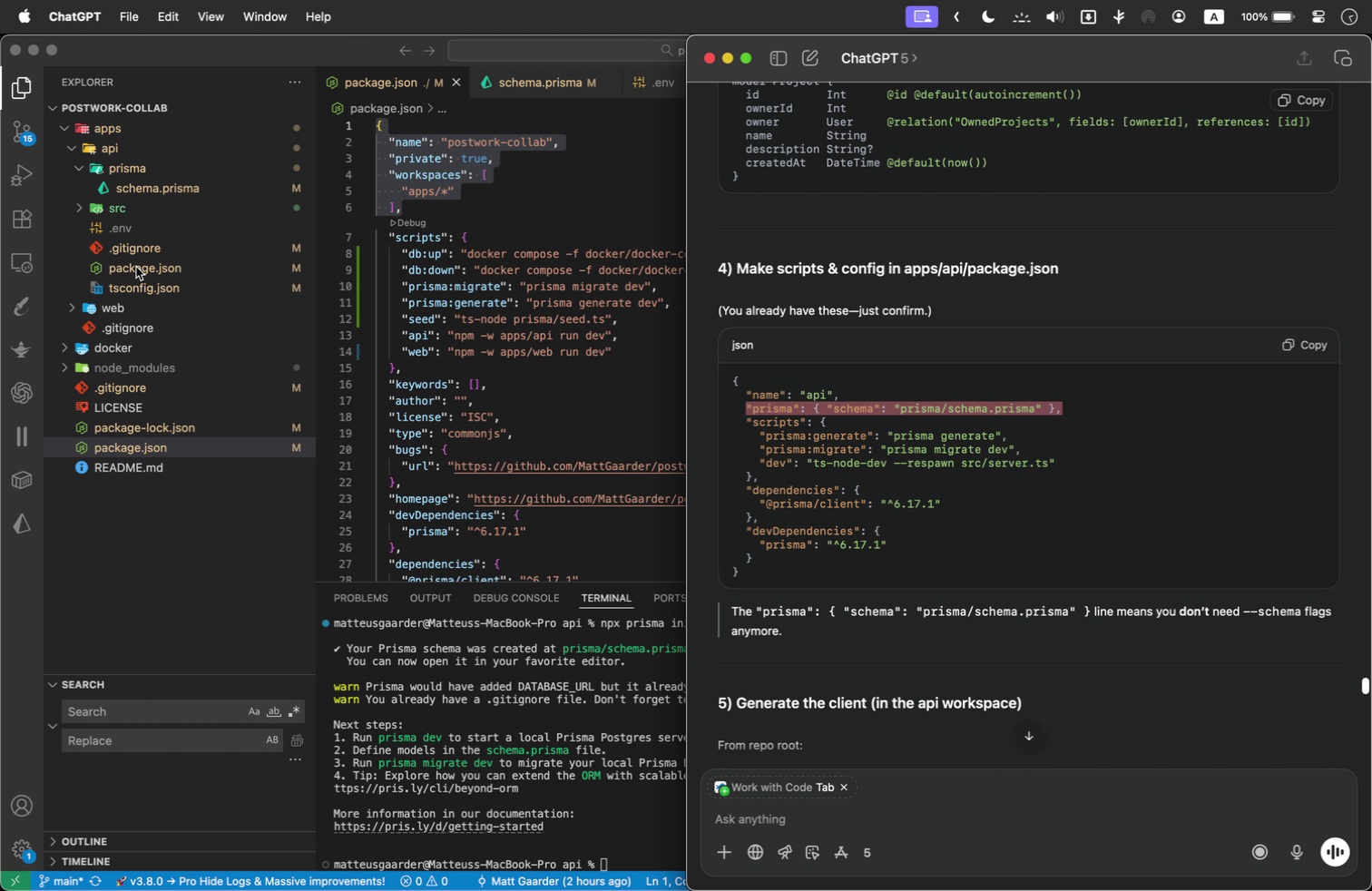 
wait(5.26)
 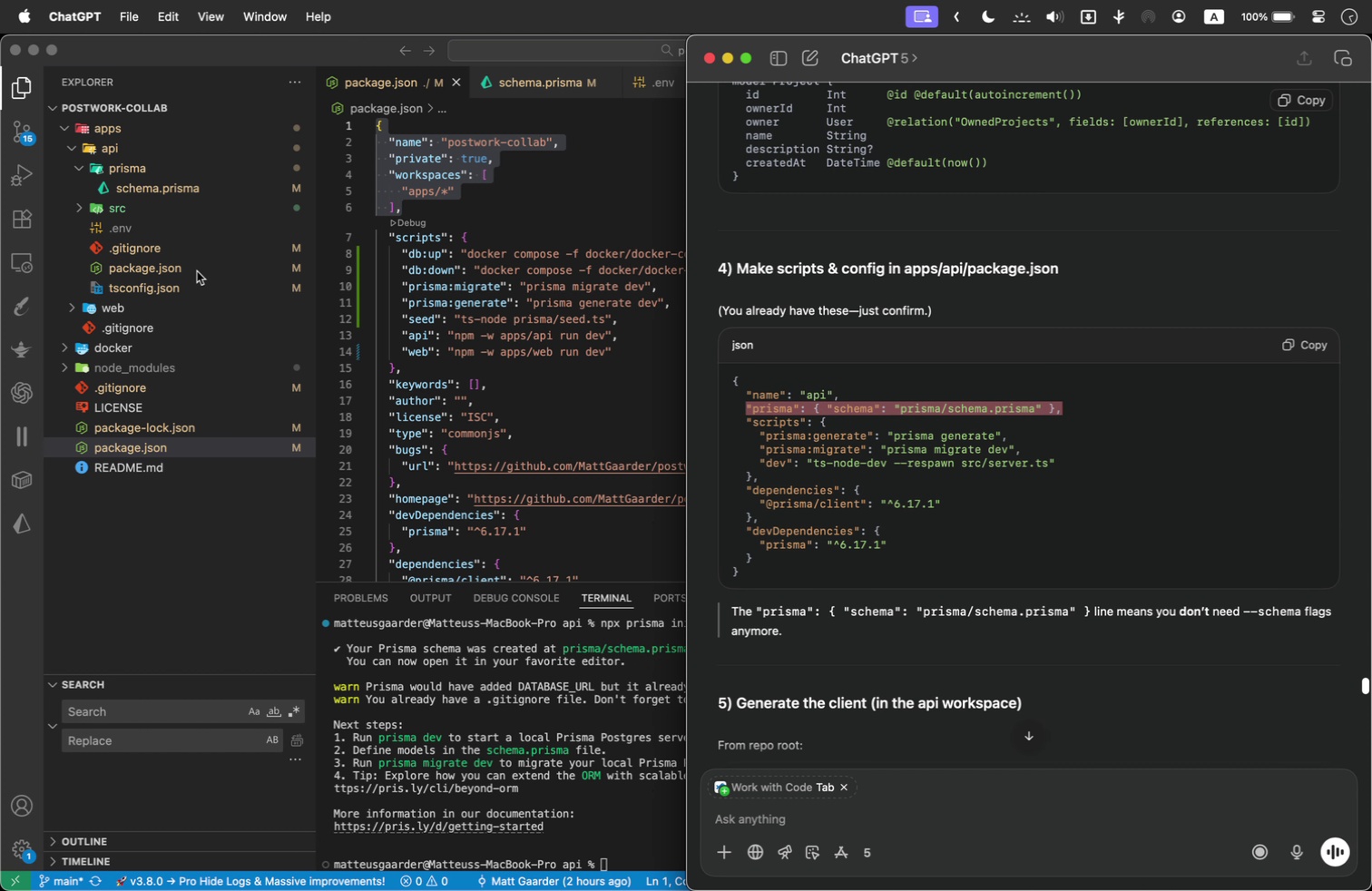 
left_click([136, 267])
 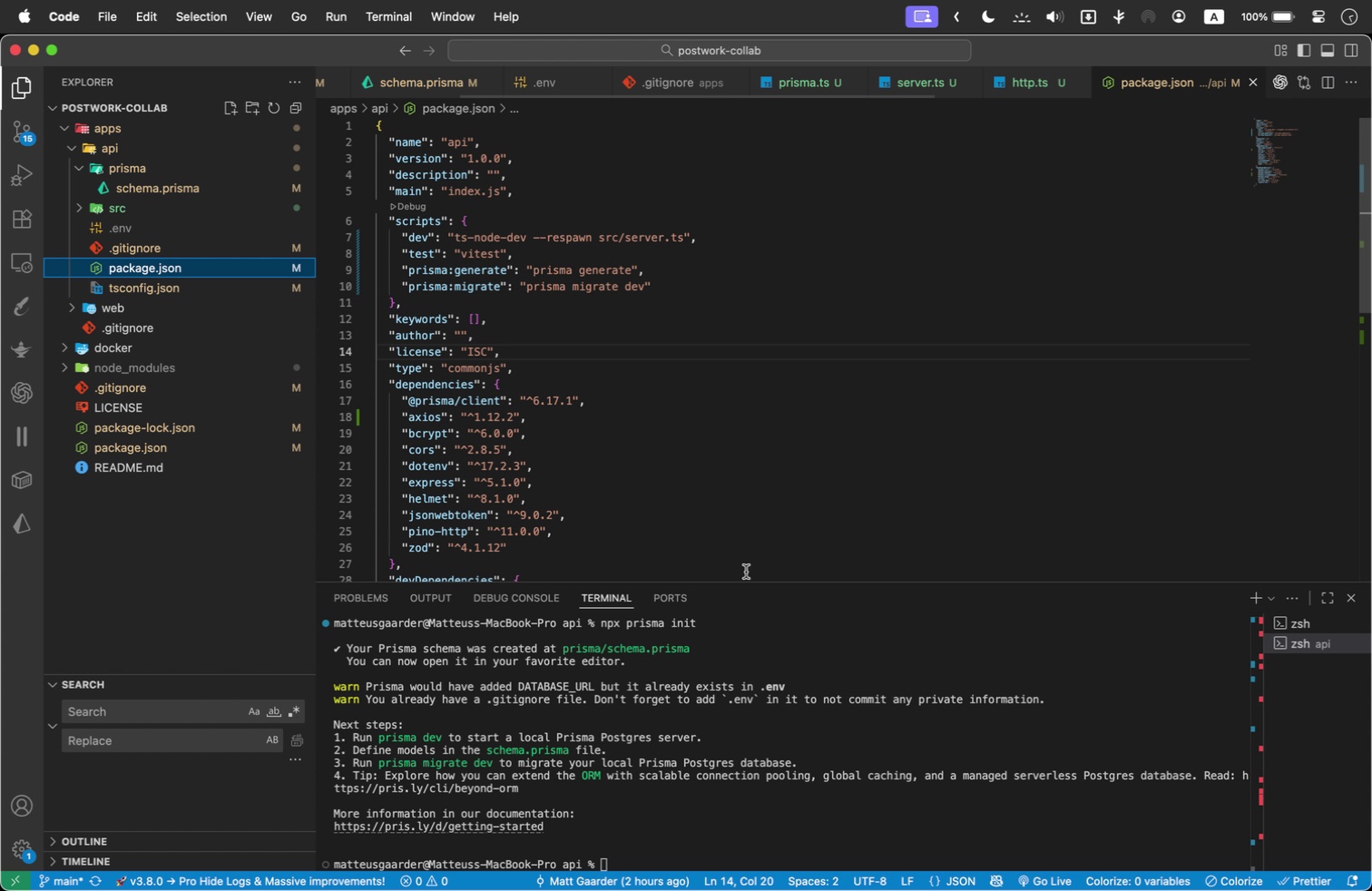 
key(Meta+Tab)
 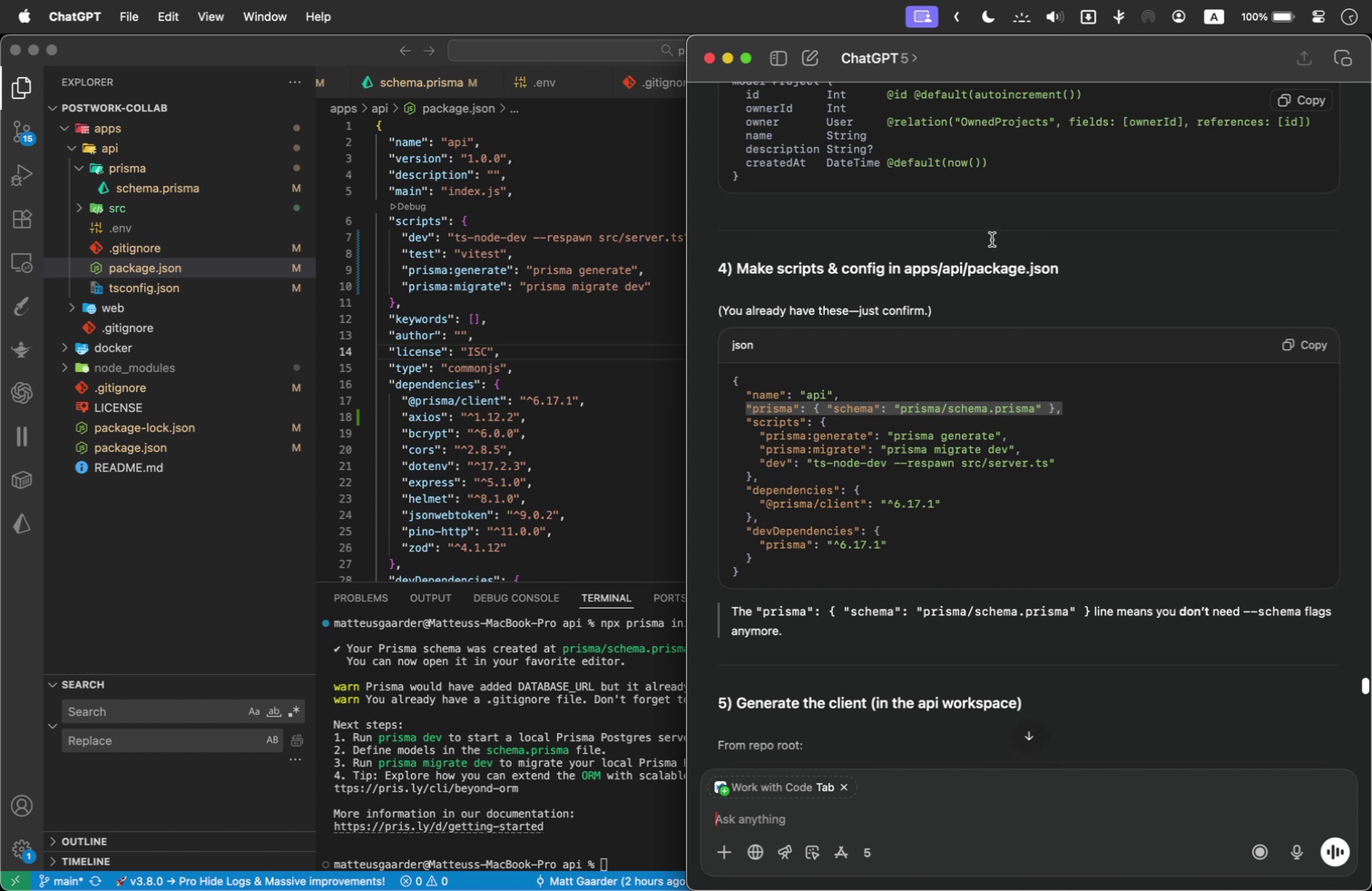 
wait(6.81)
 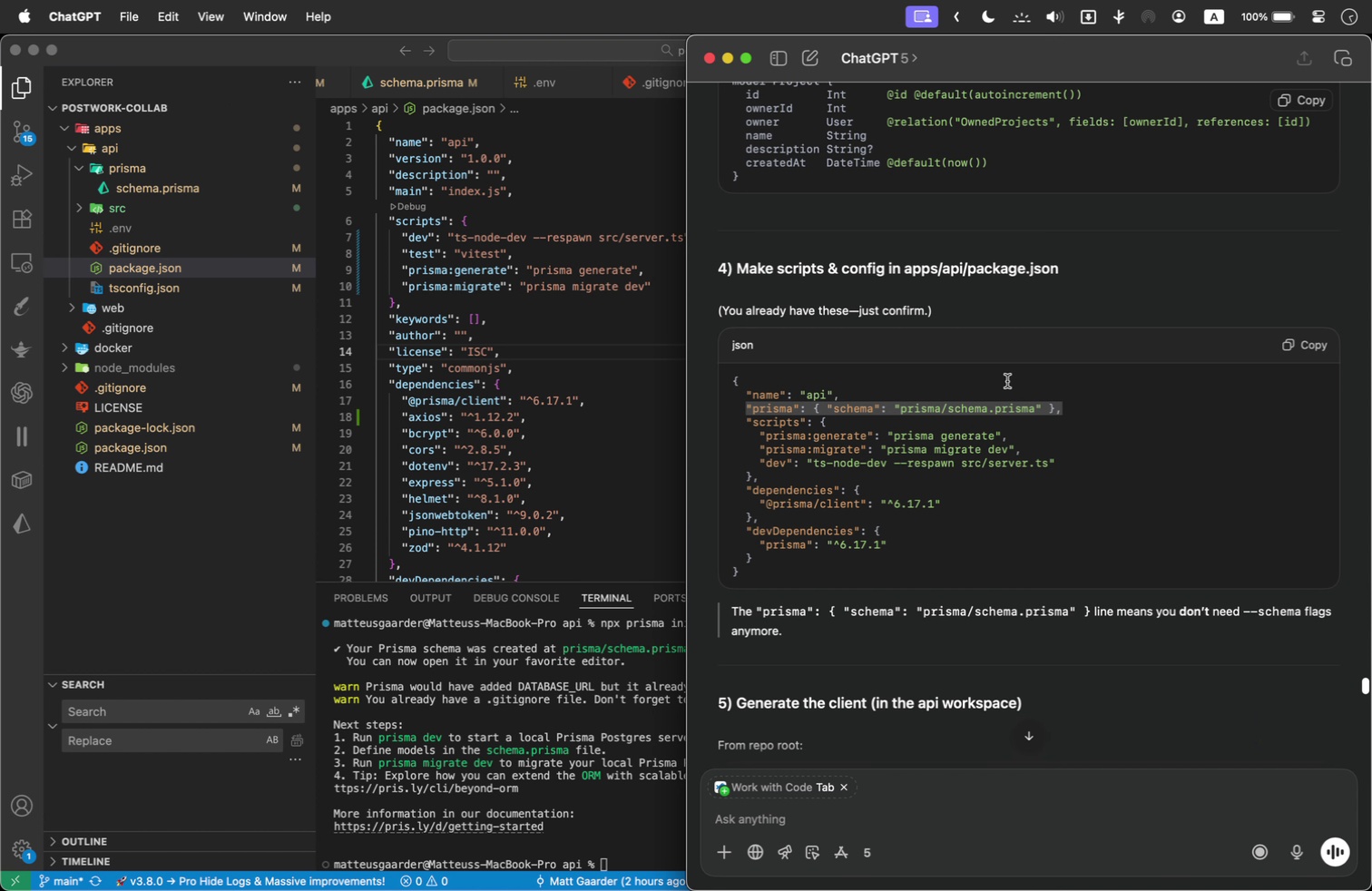 
left_click([513, 163])
 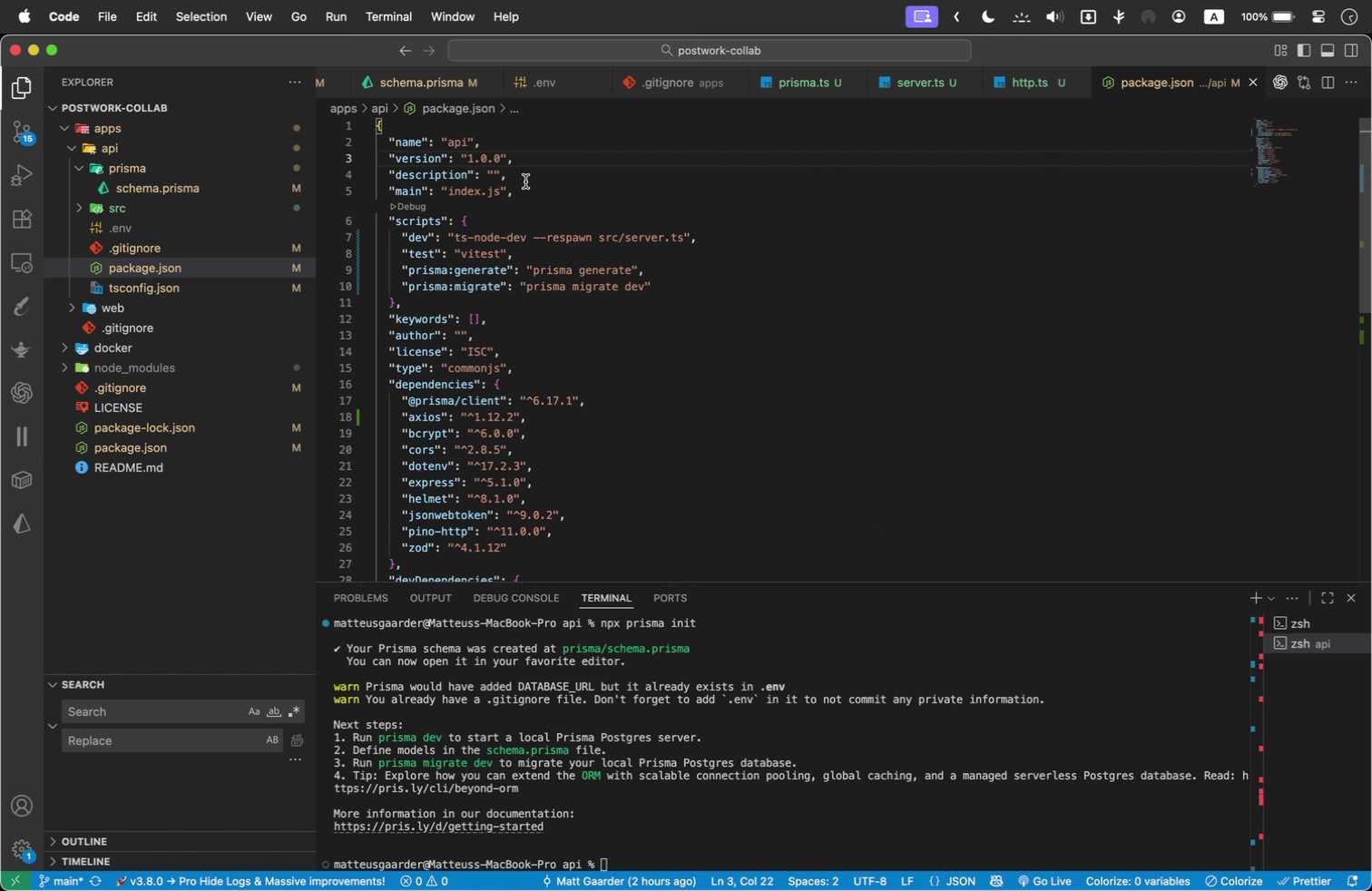 
left_click_drag(start_coordinate=[523, 180], to_coordinate=[308, 157])
 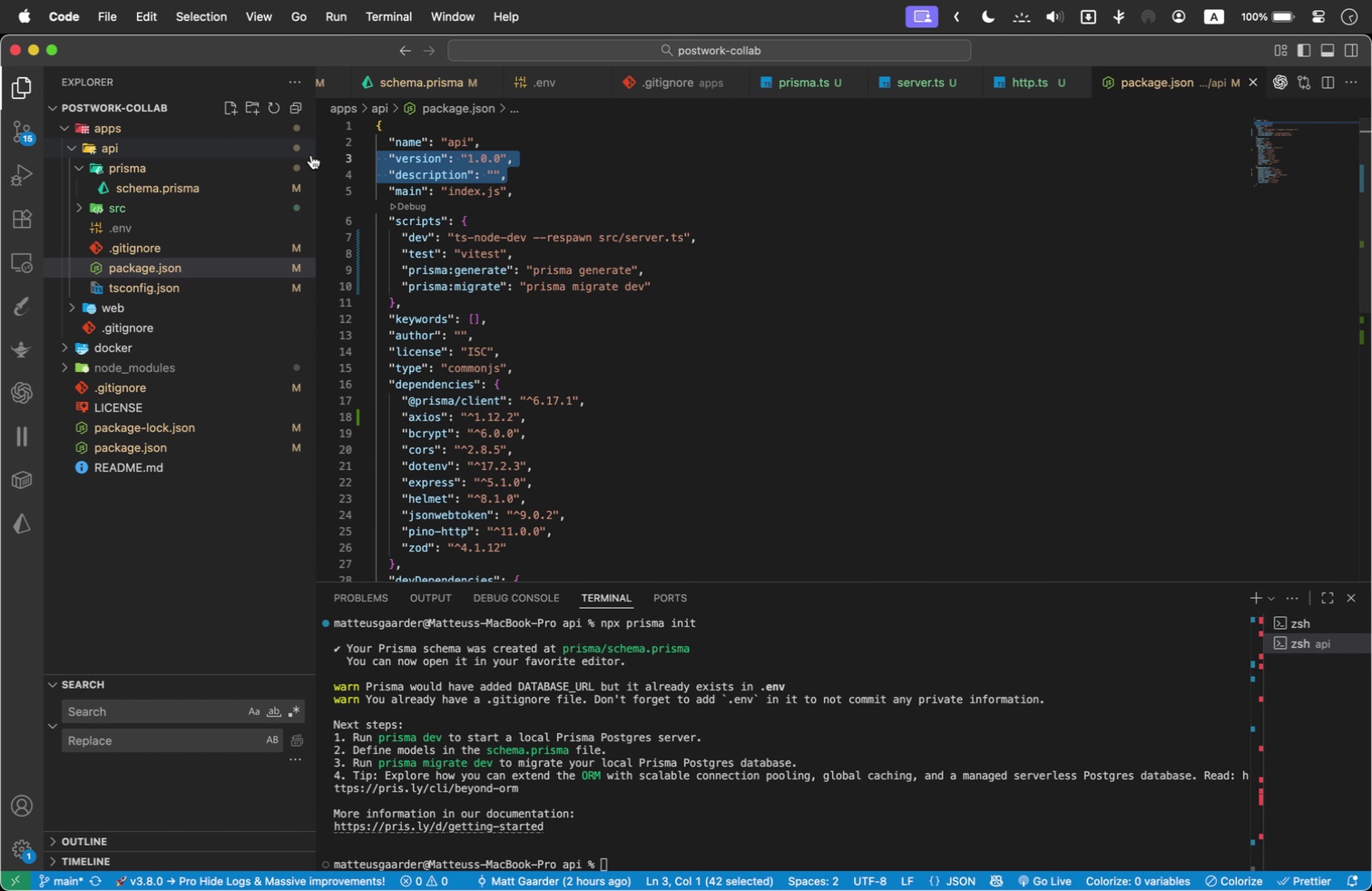 
key(Backspace)
 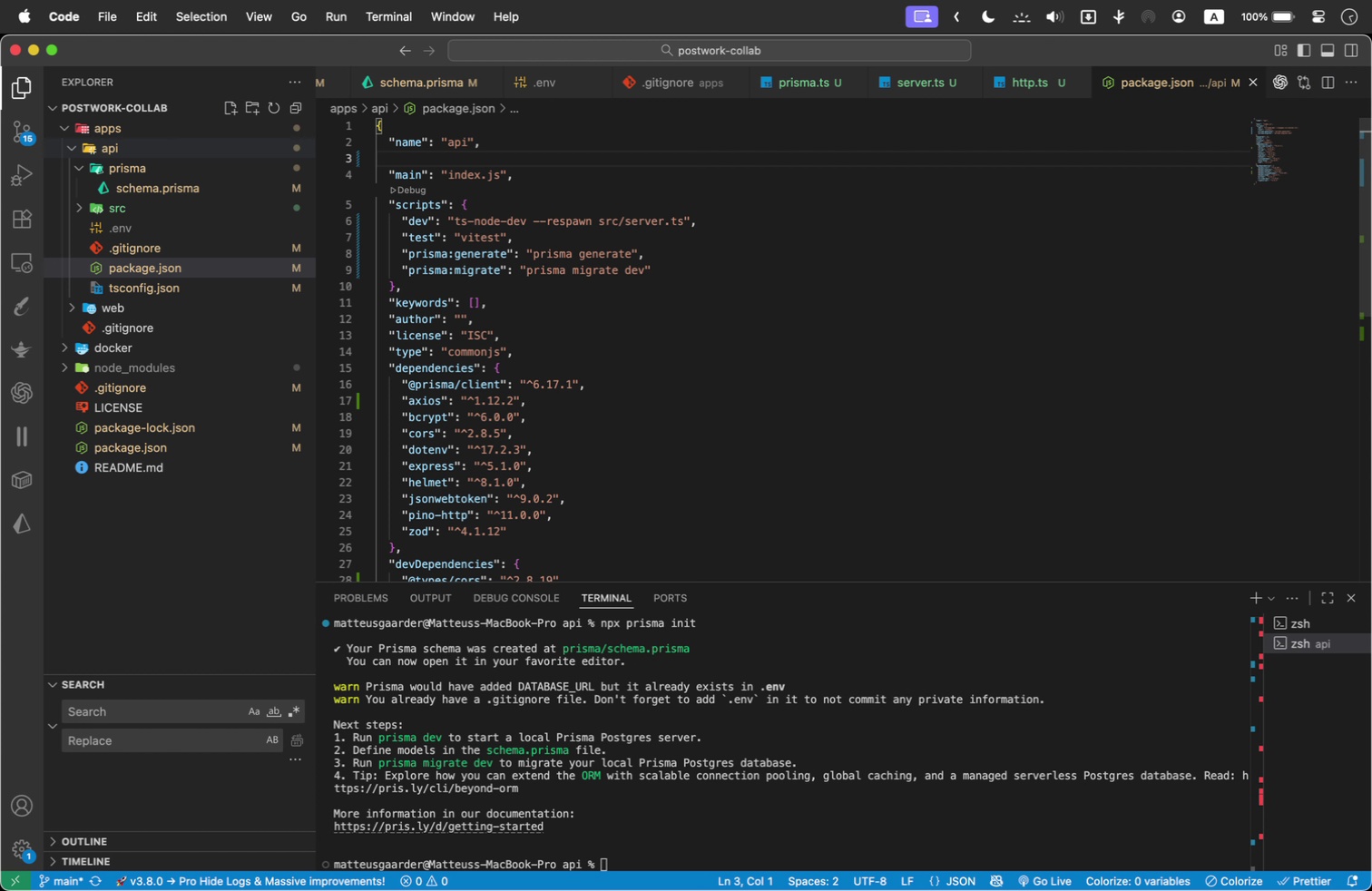 
key(Backspace)
 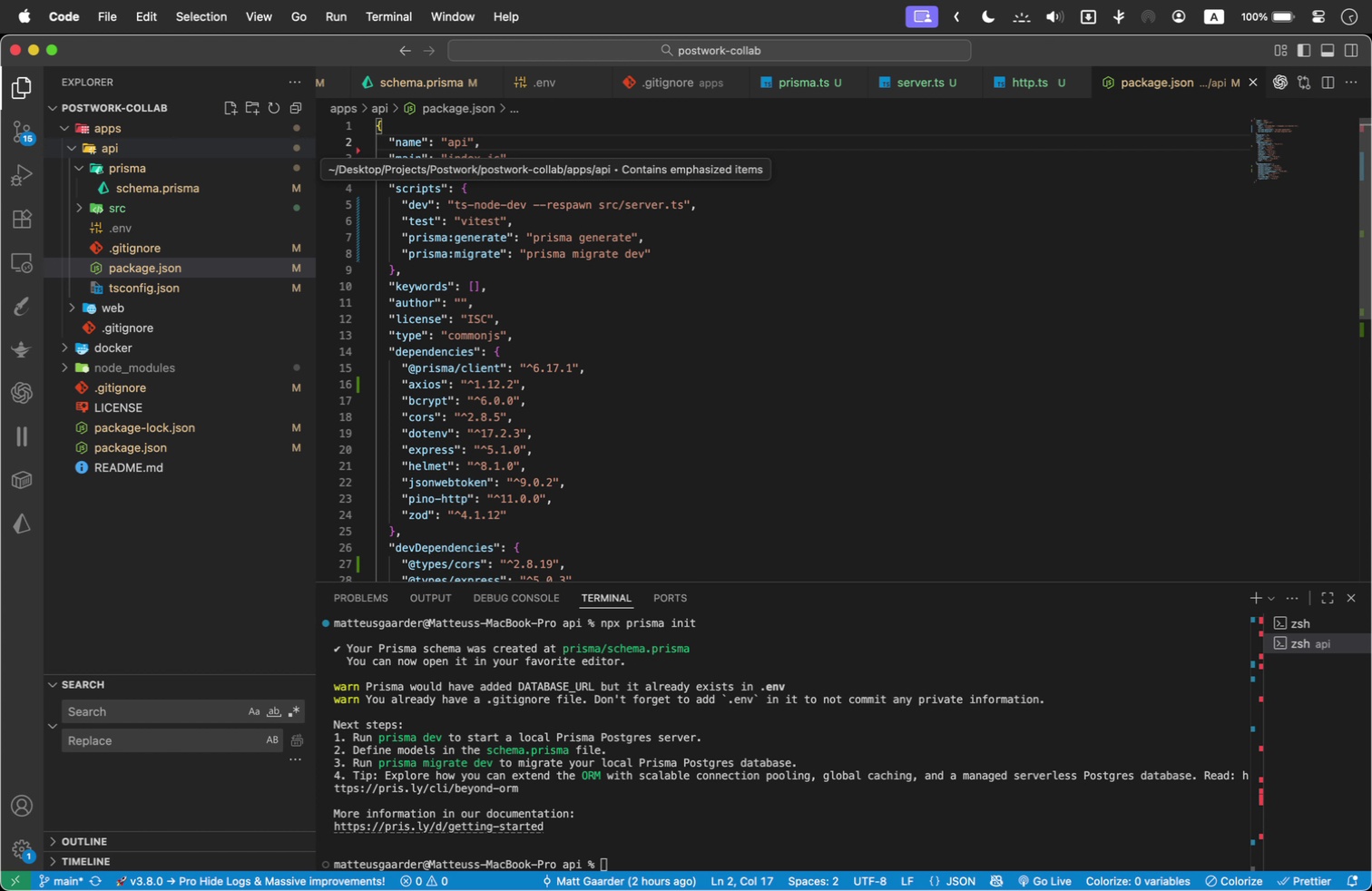 
key(Meta+CommandLeft)
 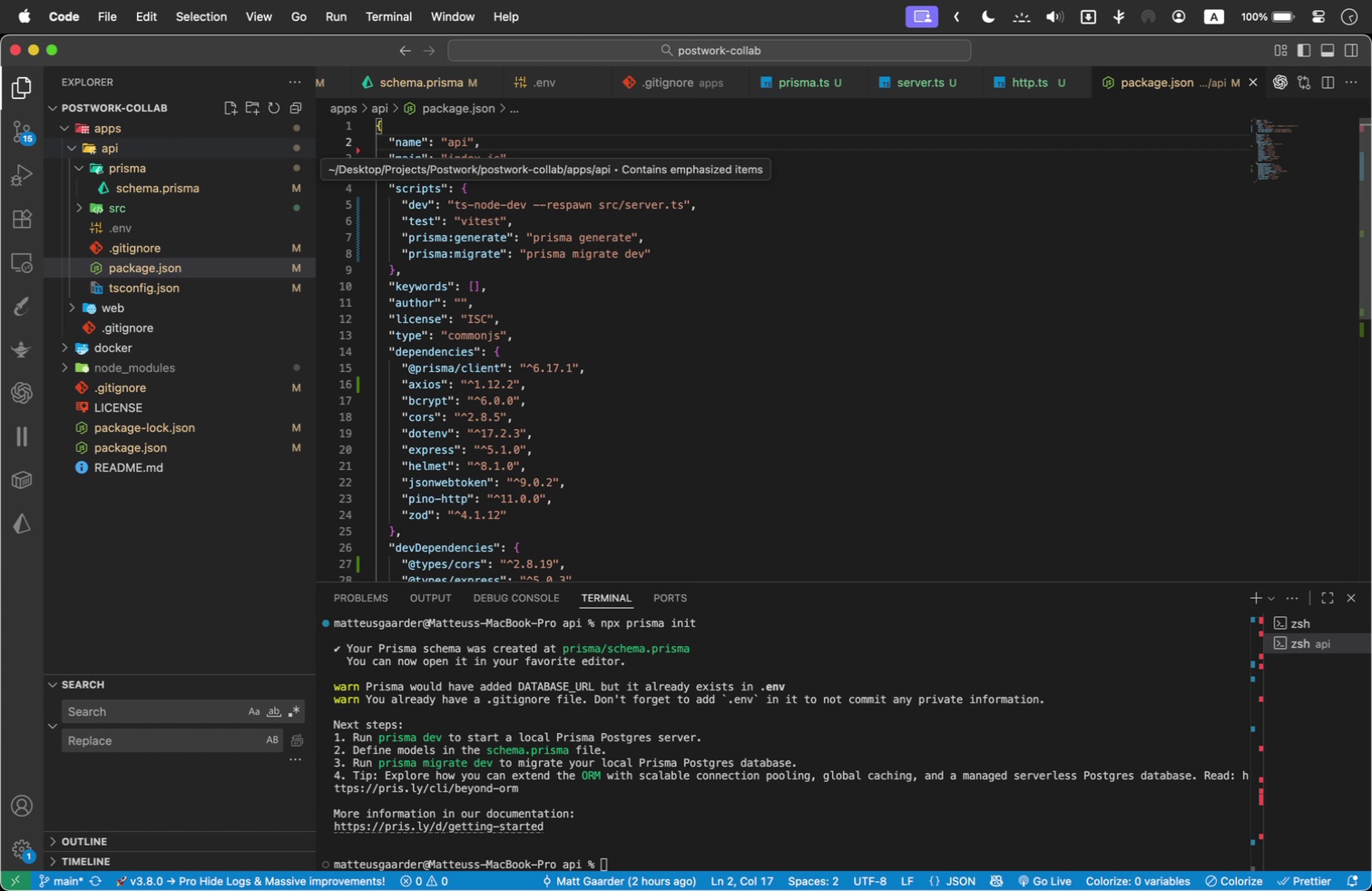 
key(Meta+Tab)
 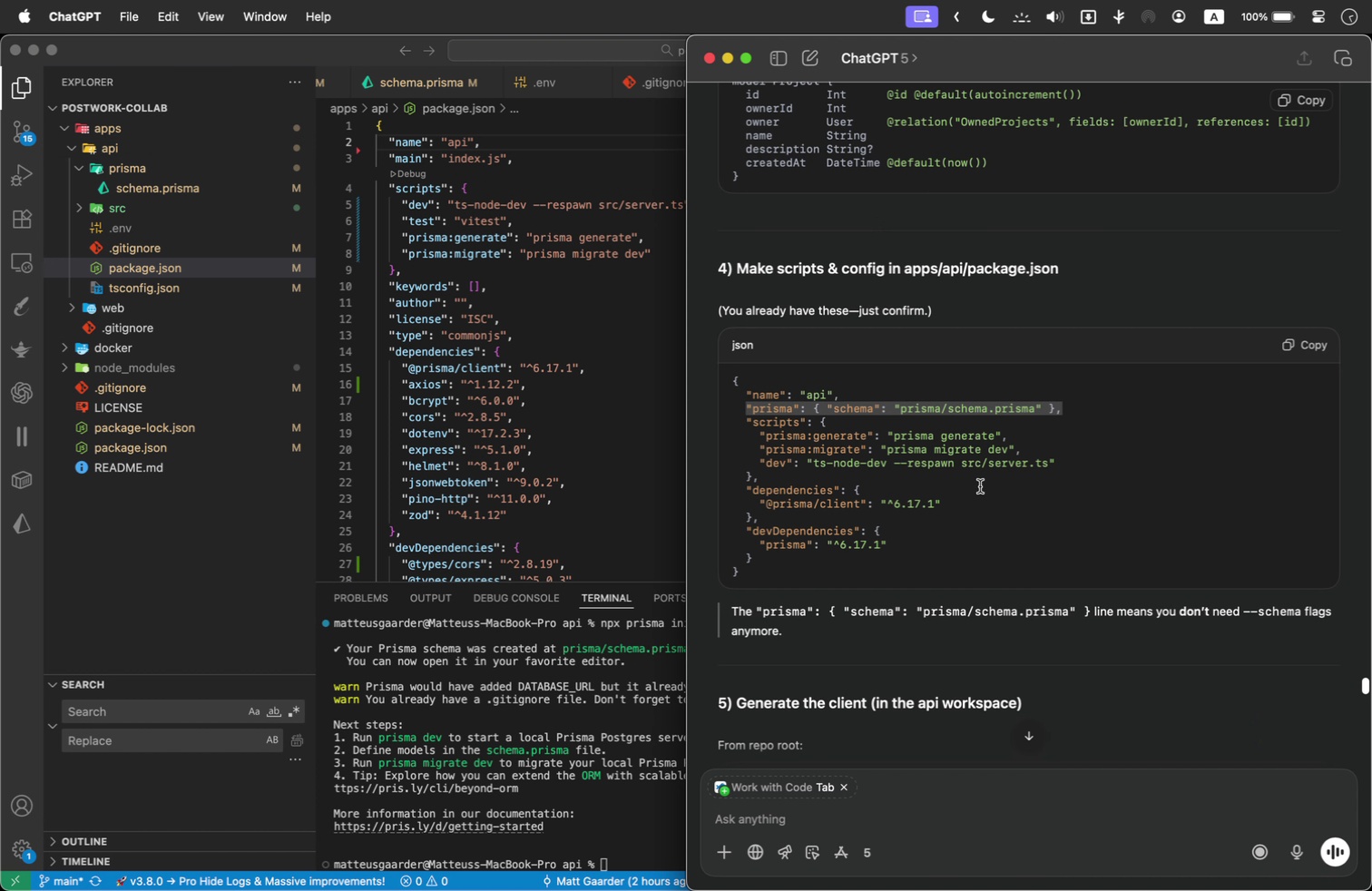 
left_click([973, 484])
 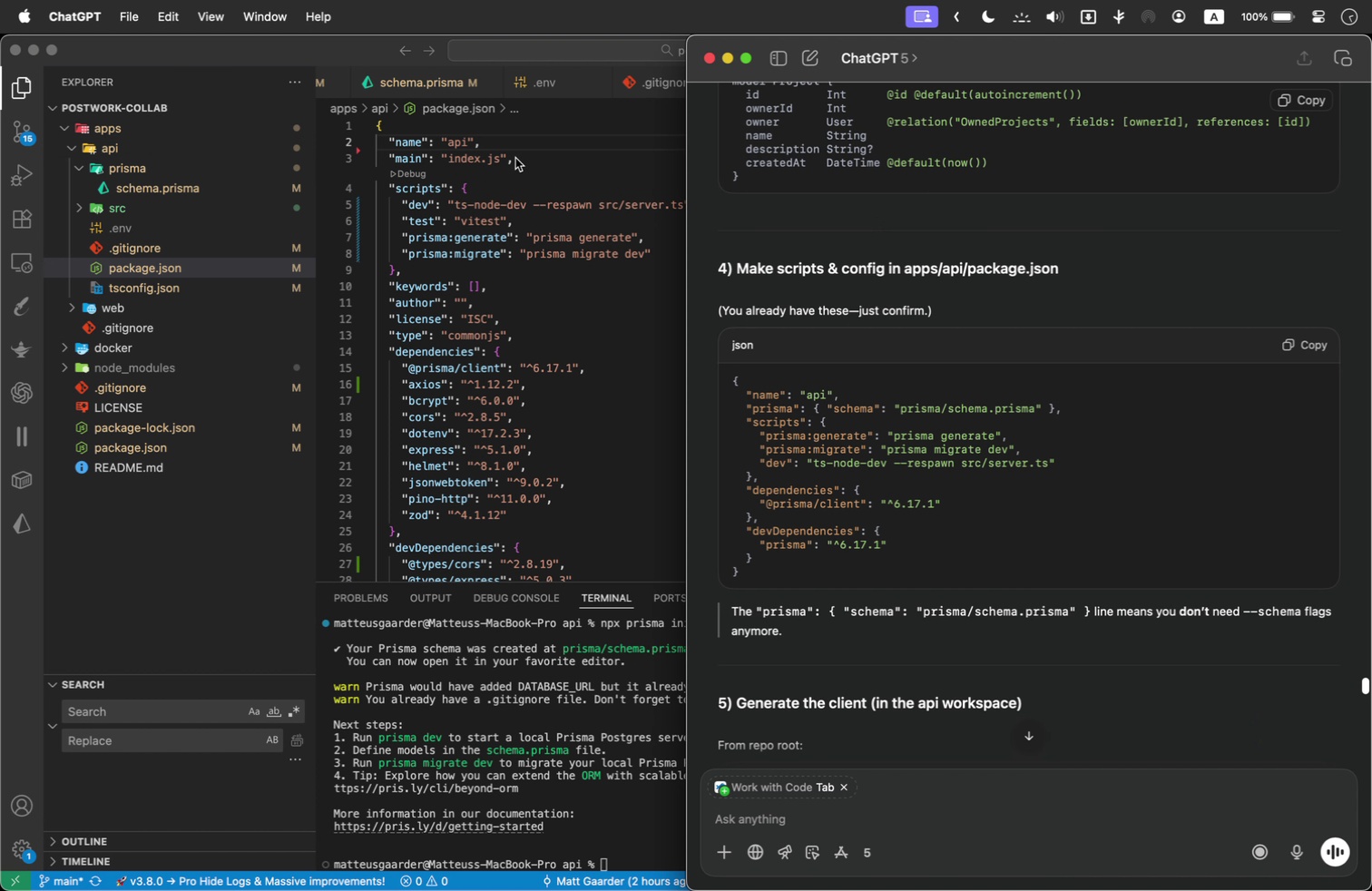 
left_click([548, 150])
 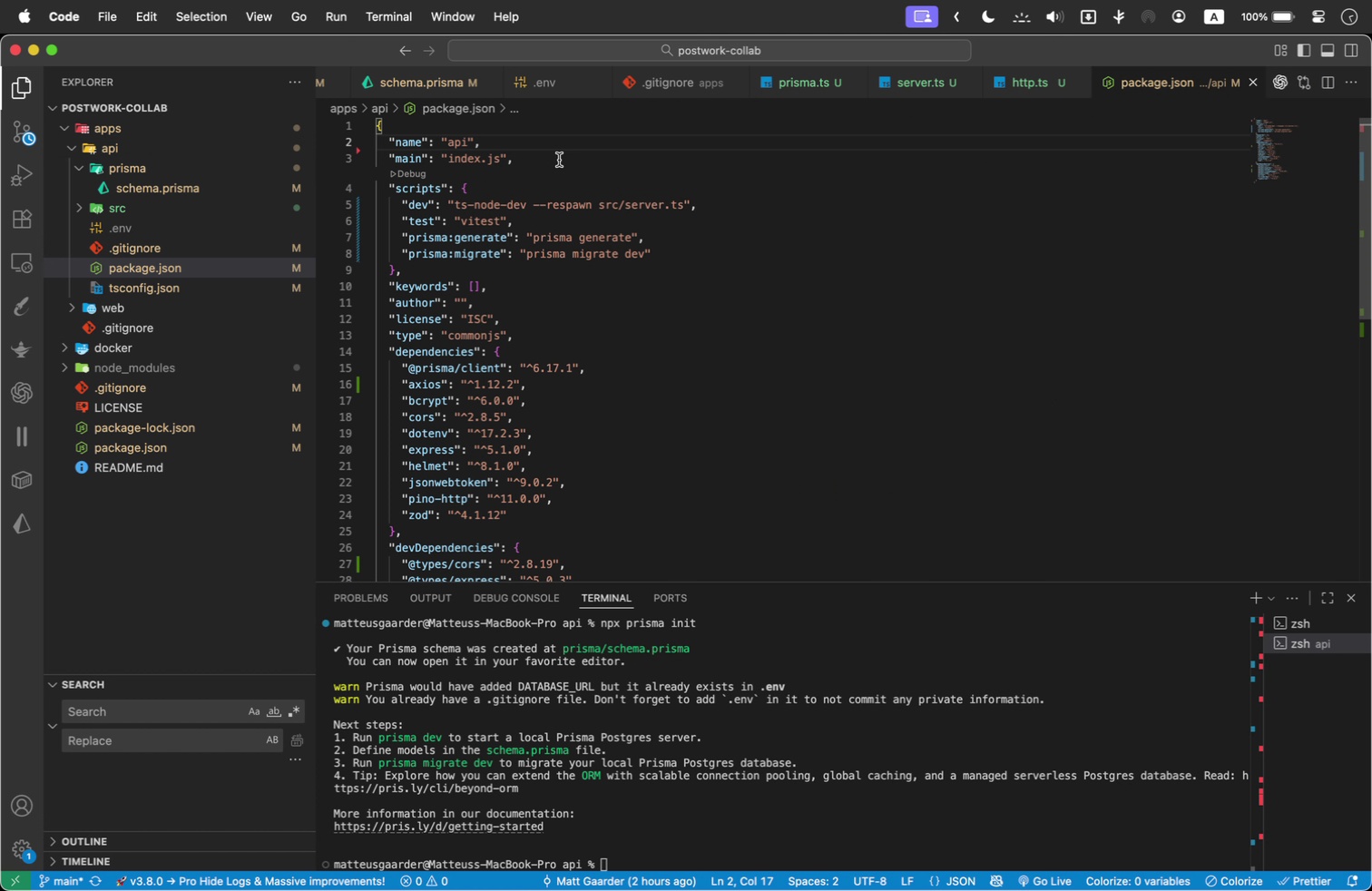 
left_click_drag(start_coordinate=[559, 160], to_coordinate=[332, 162])
 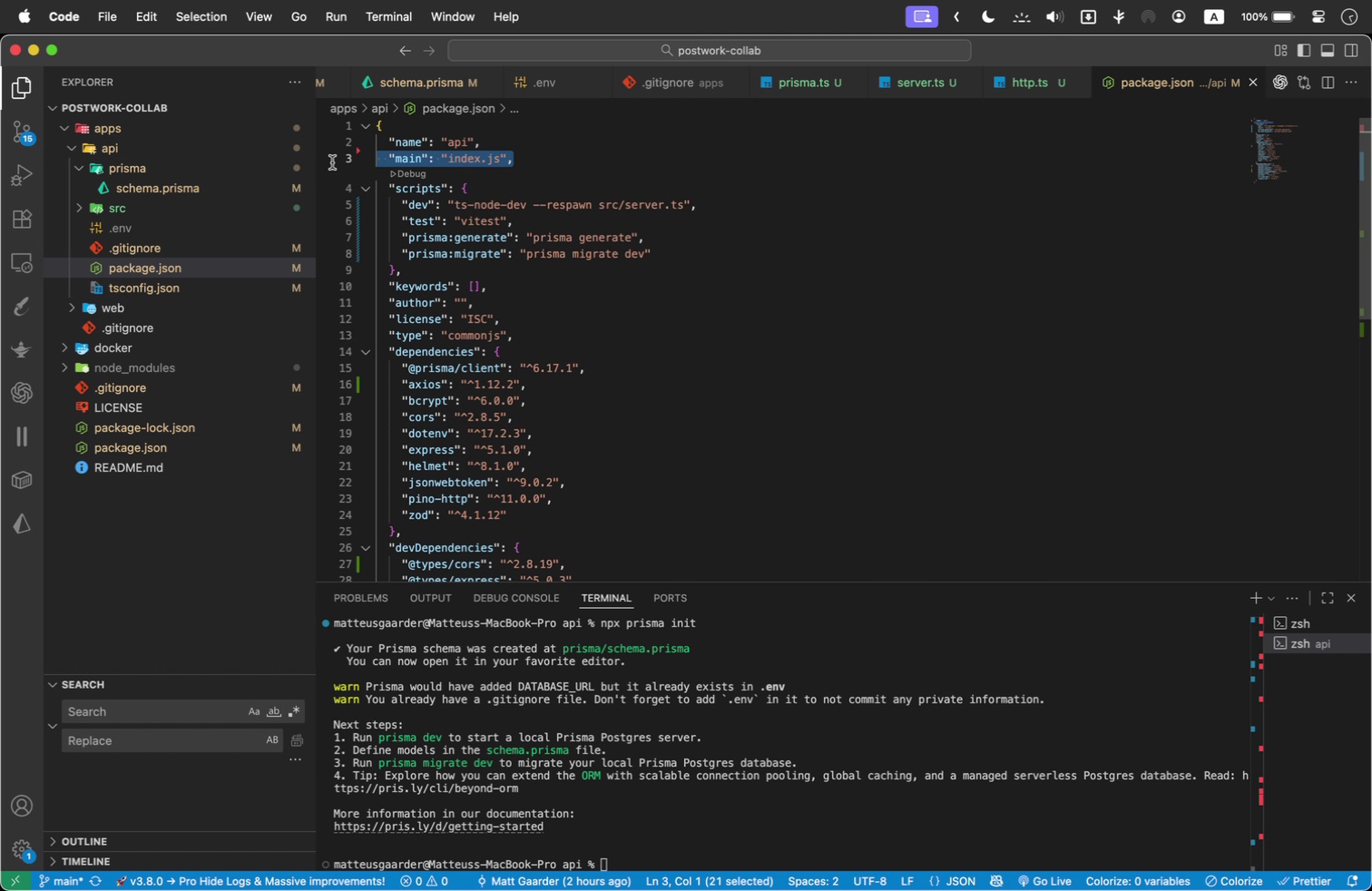 
key(Backspace)
 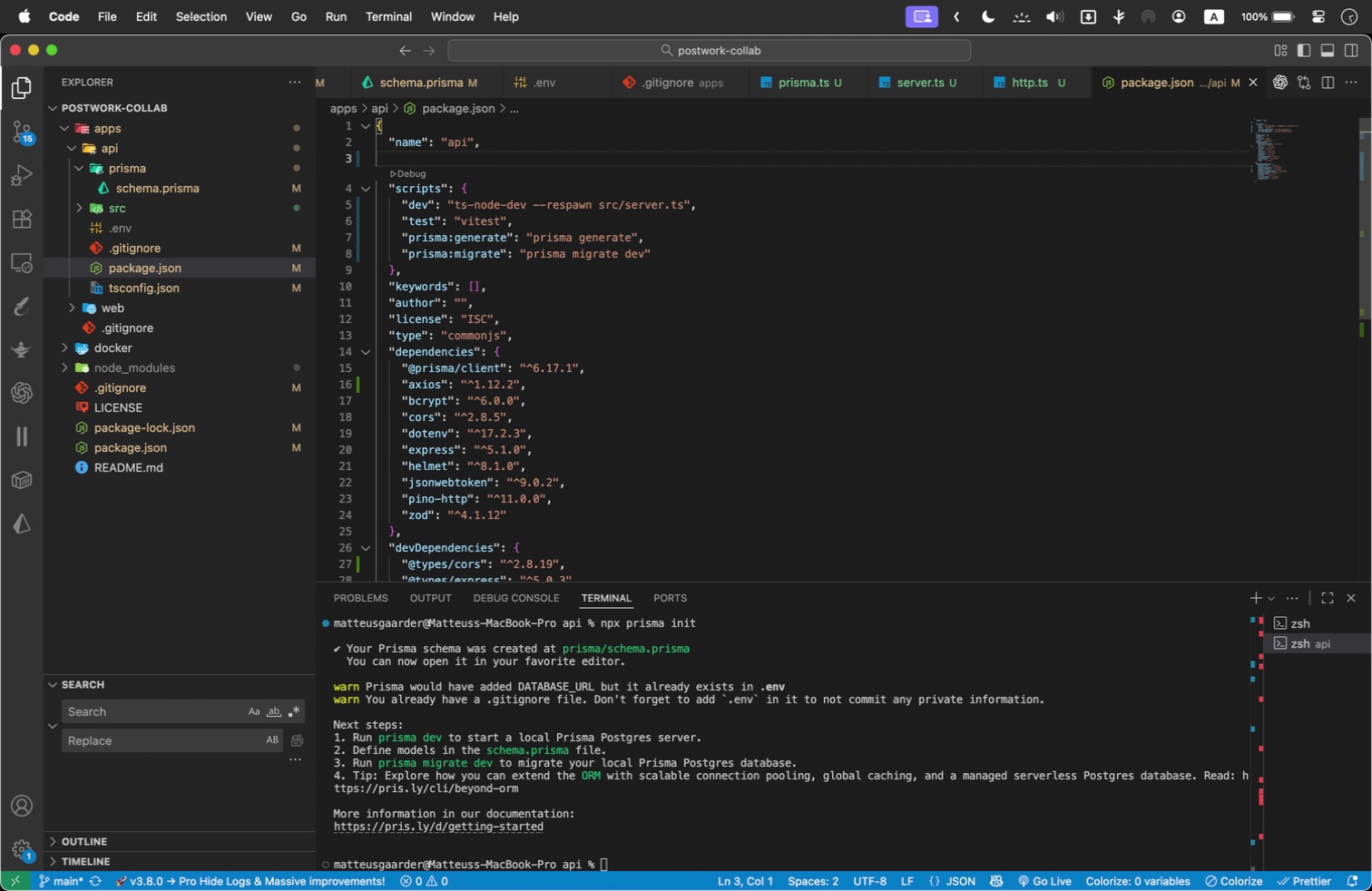 
key(Backspace)
 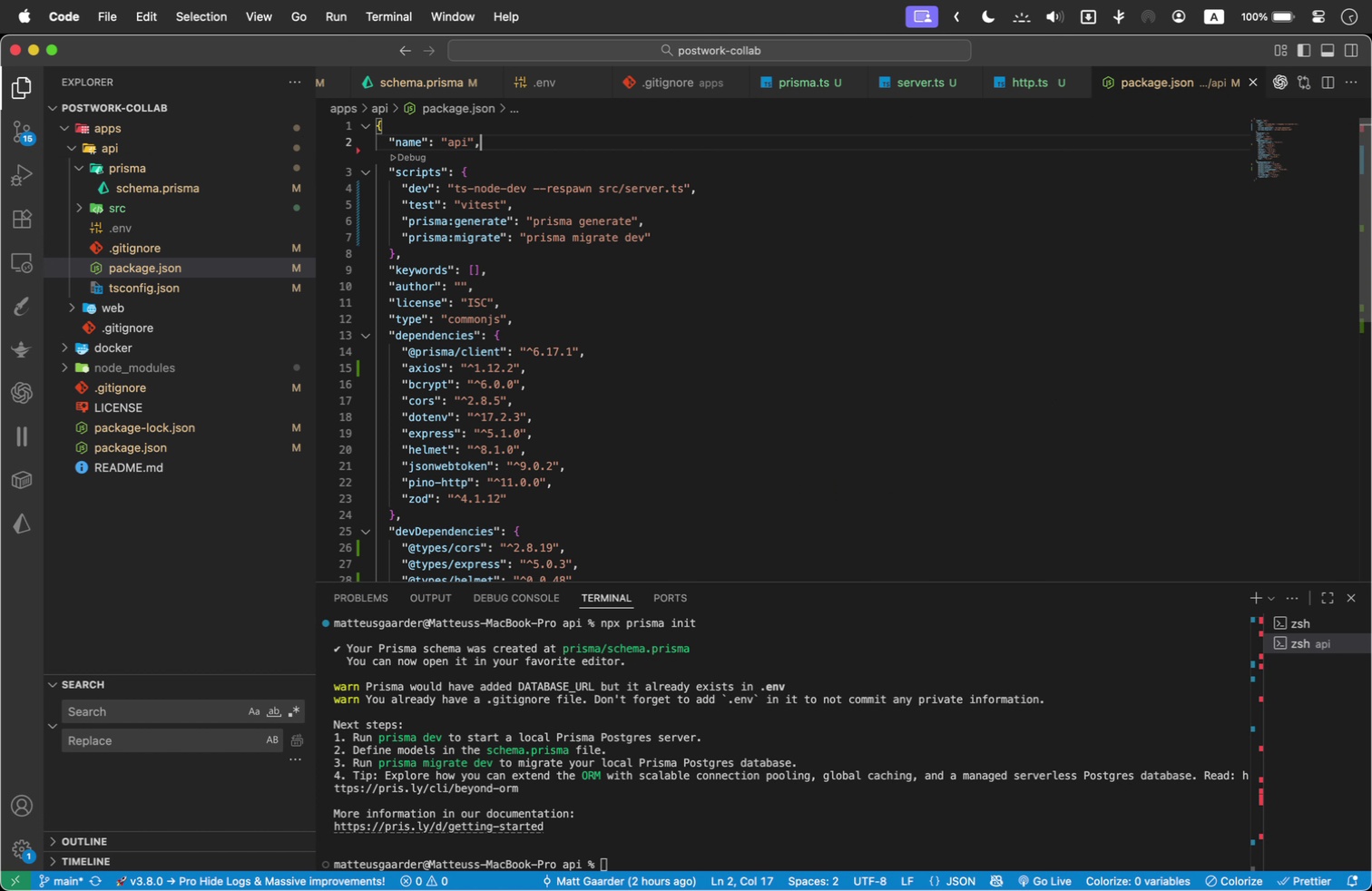 
key(Meta+Tab)
 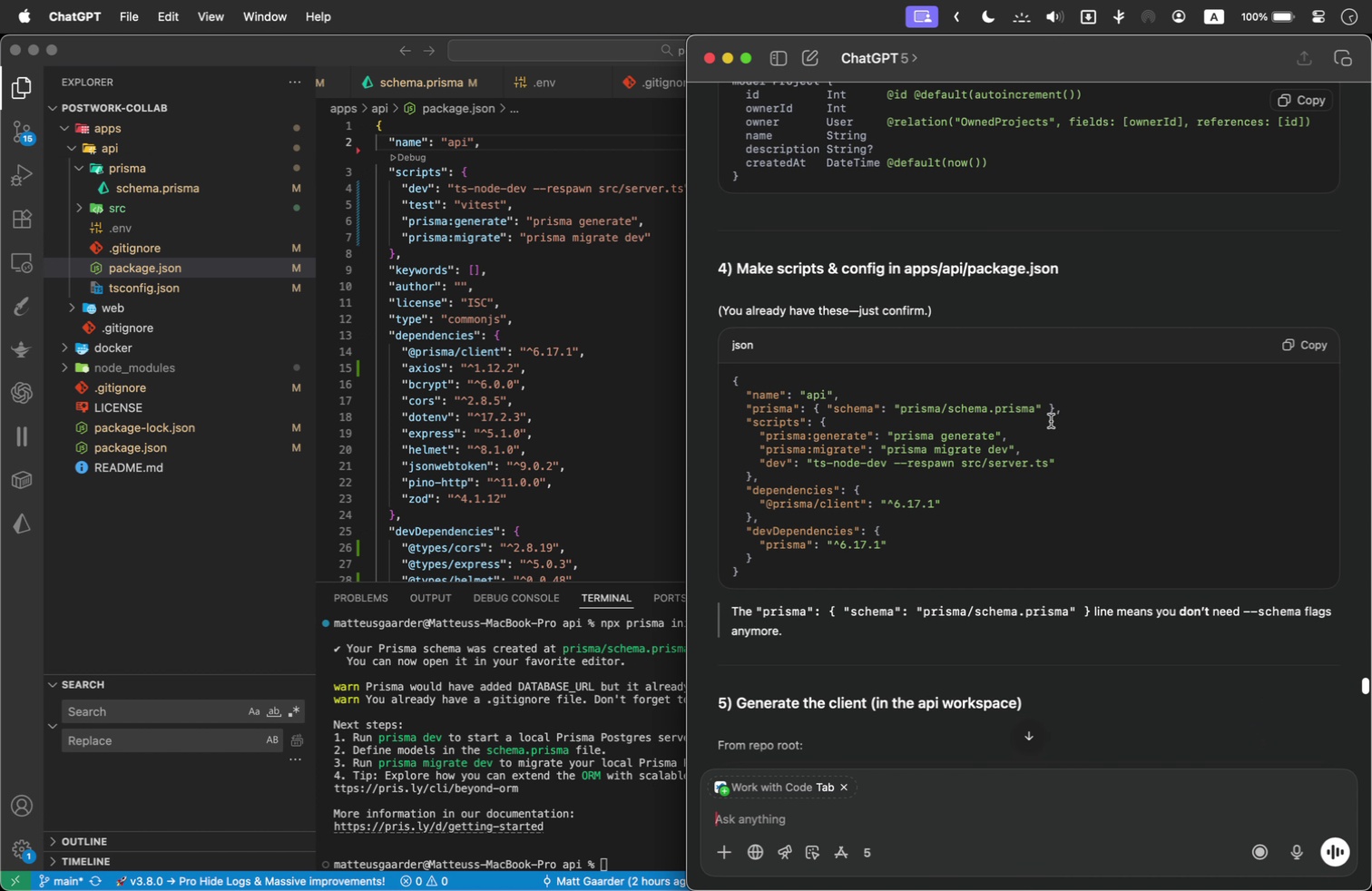 
left_click_drag(start_coordinate=[1073, 408], to_coordinate=[746, 407])
 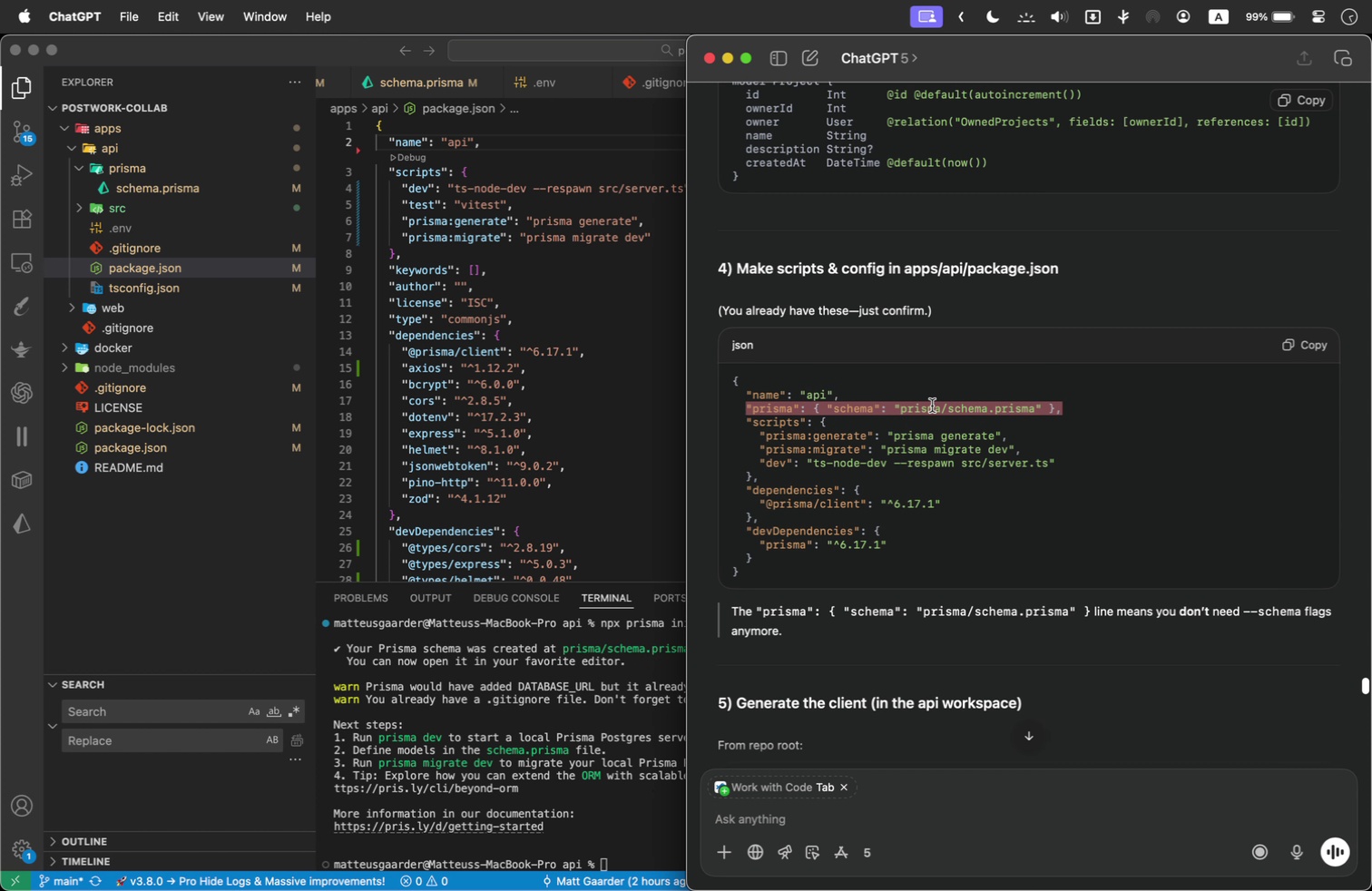 
key(Meta+C)
 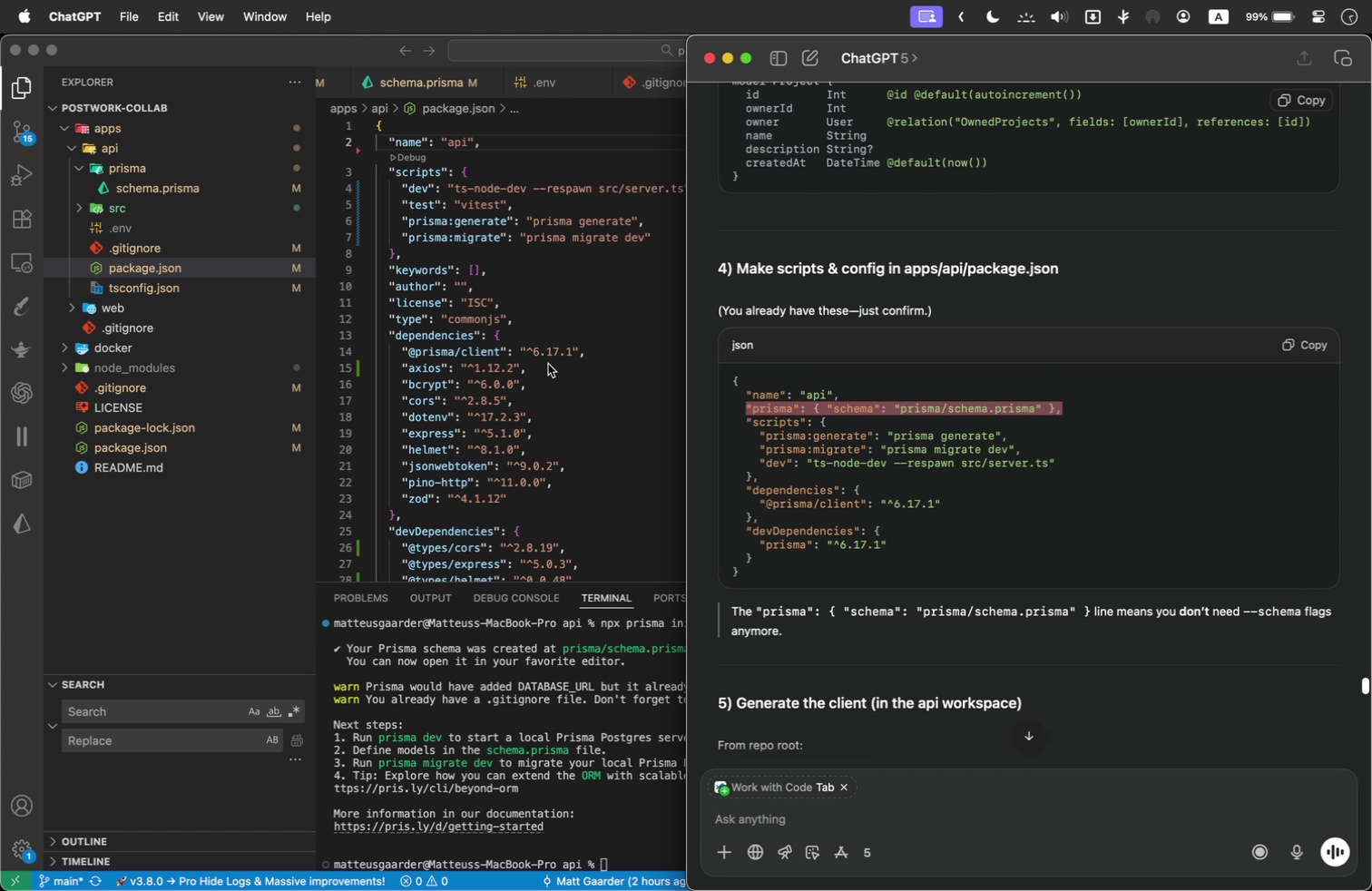 
scroll: coordinate [548, 364], scroll_direction: down, amount: 1.0
 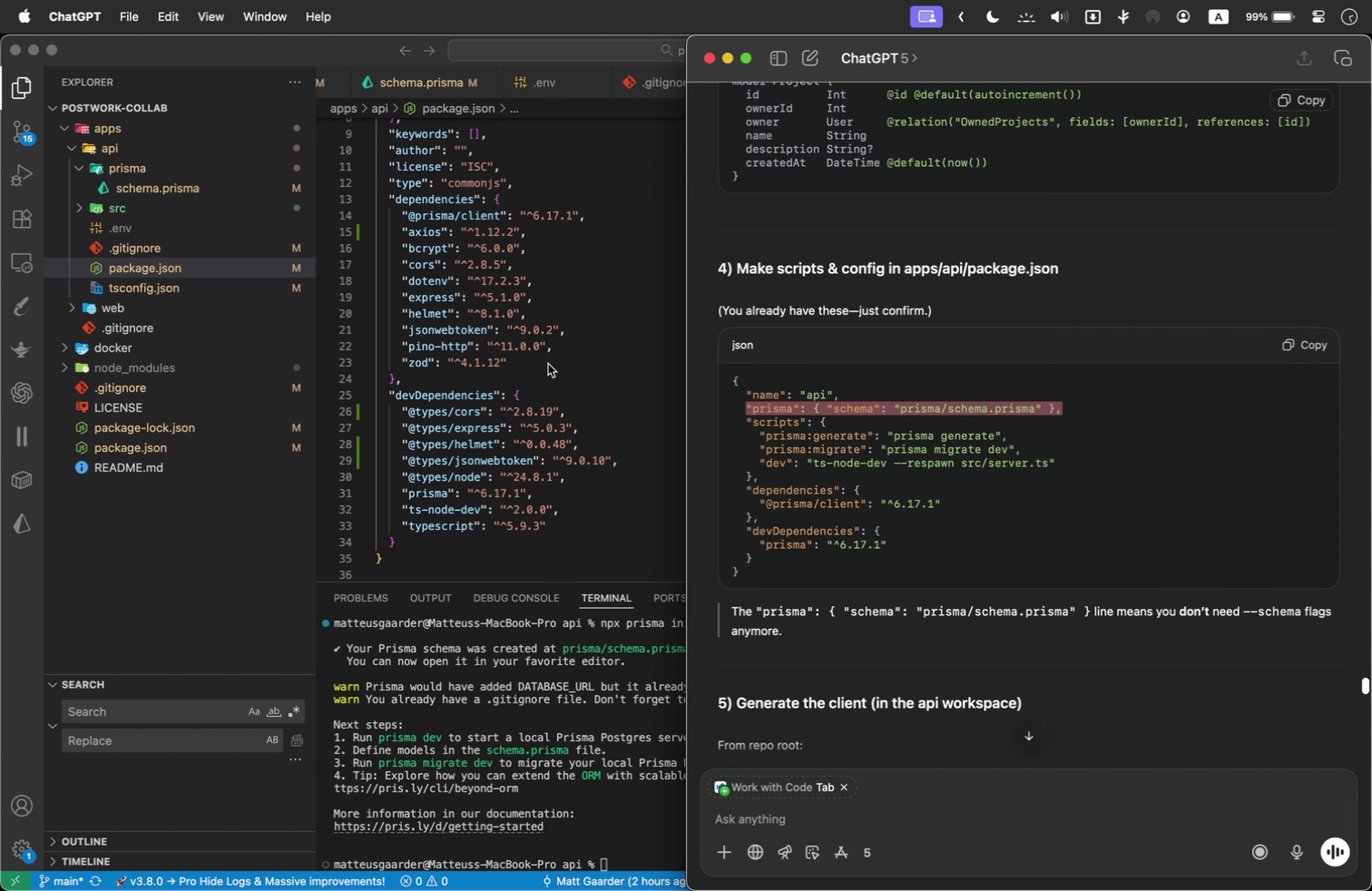 
scroll: coordinate [548, 364], scroll_direction: up, amount: 2.0
 